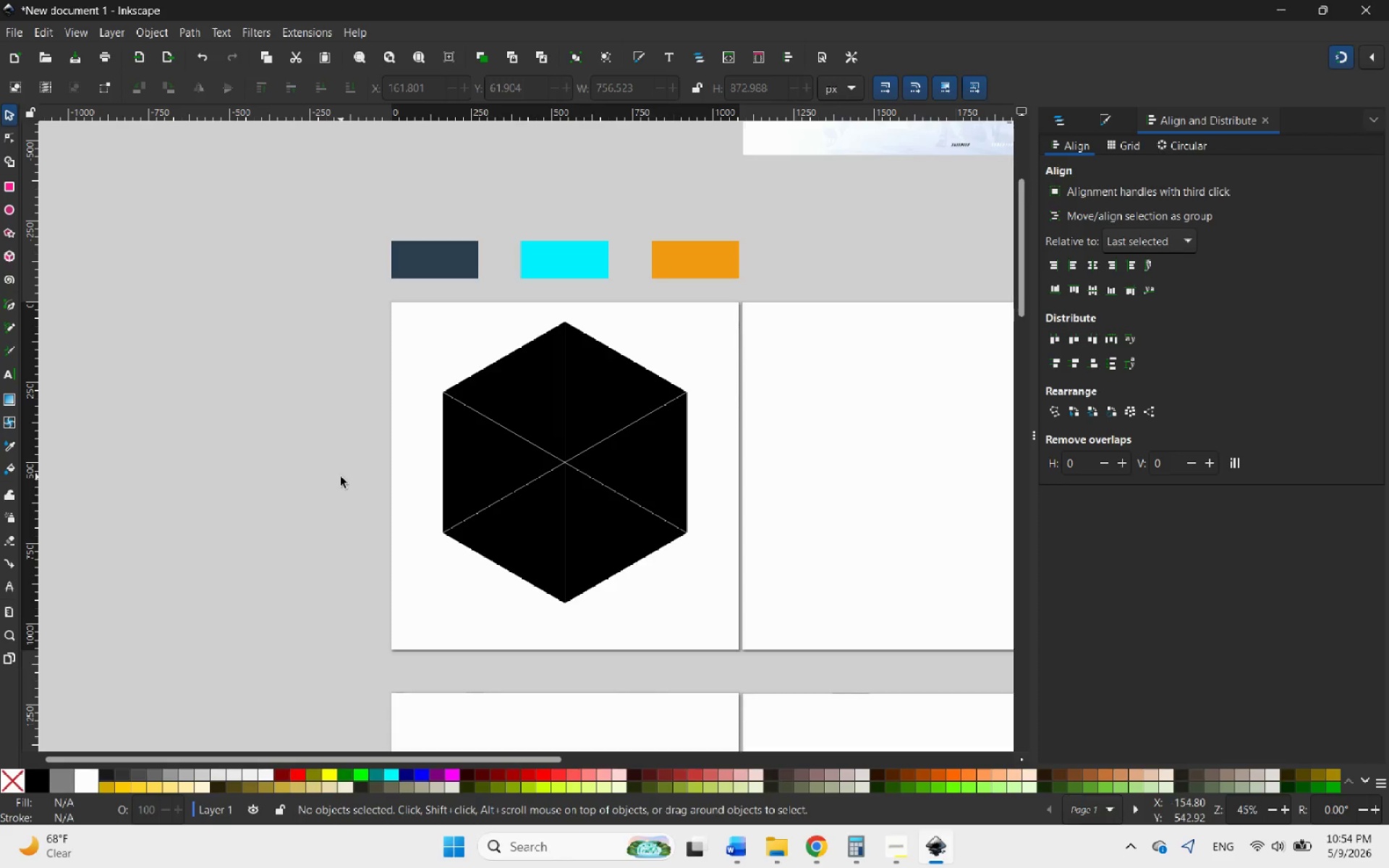 
wait(8.42)
 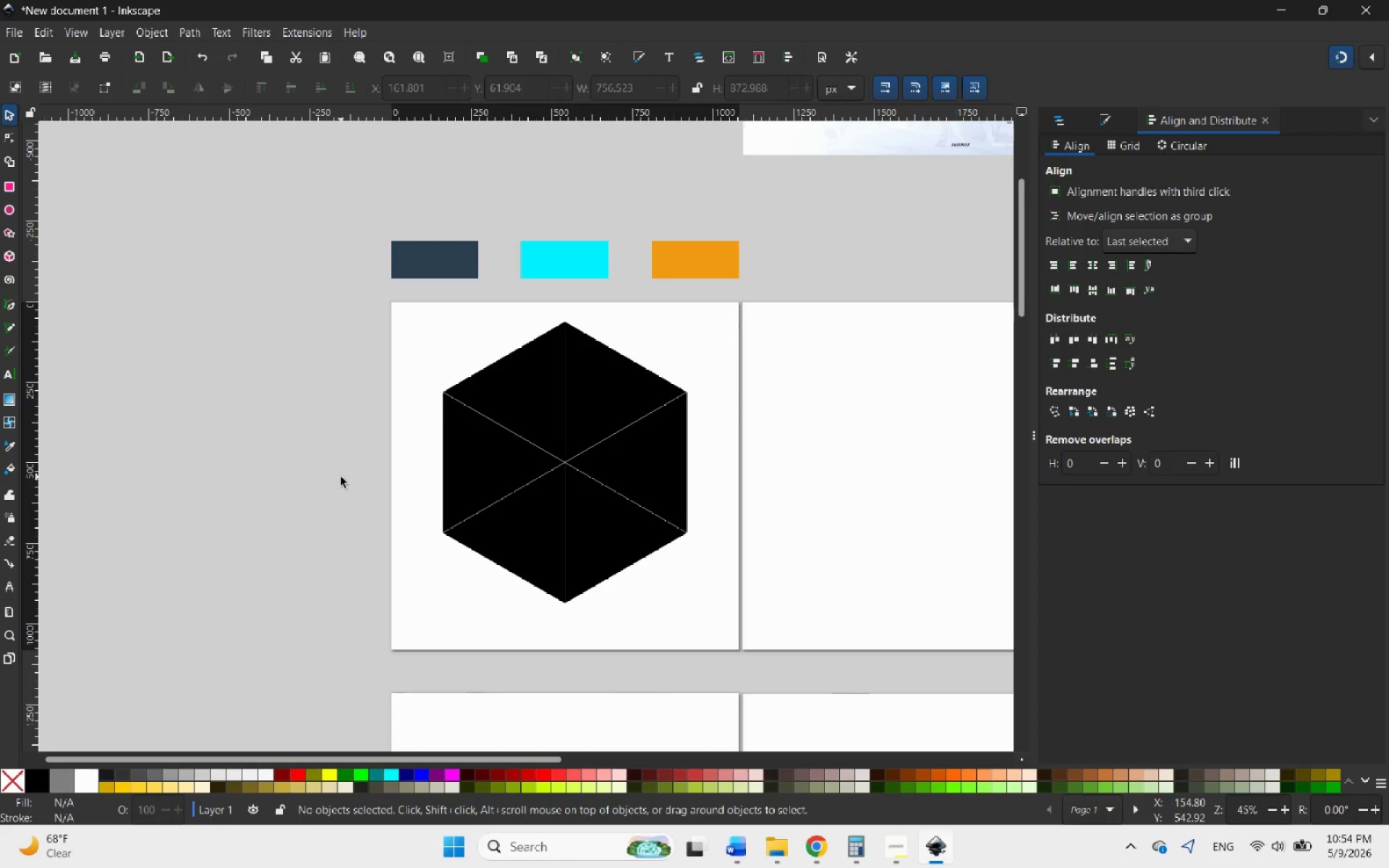 
hold_key(key=ControlLeft, duration=2.84)
scroll: coordinate [656, 389], scroll_direction: up, amount: 13.0
 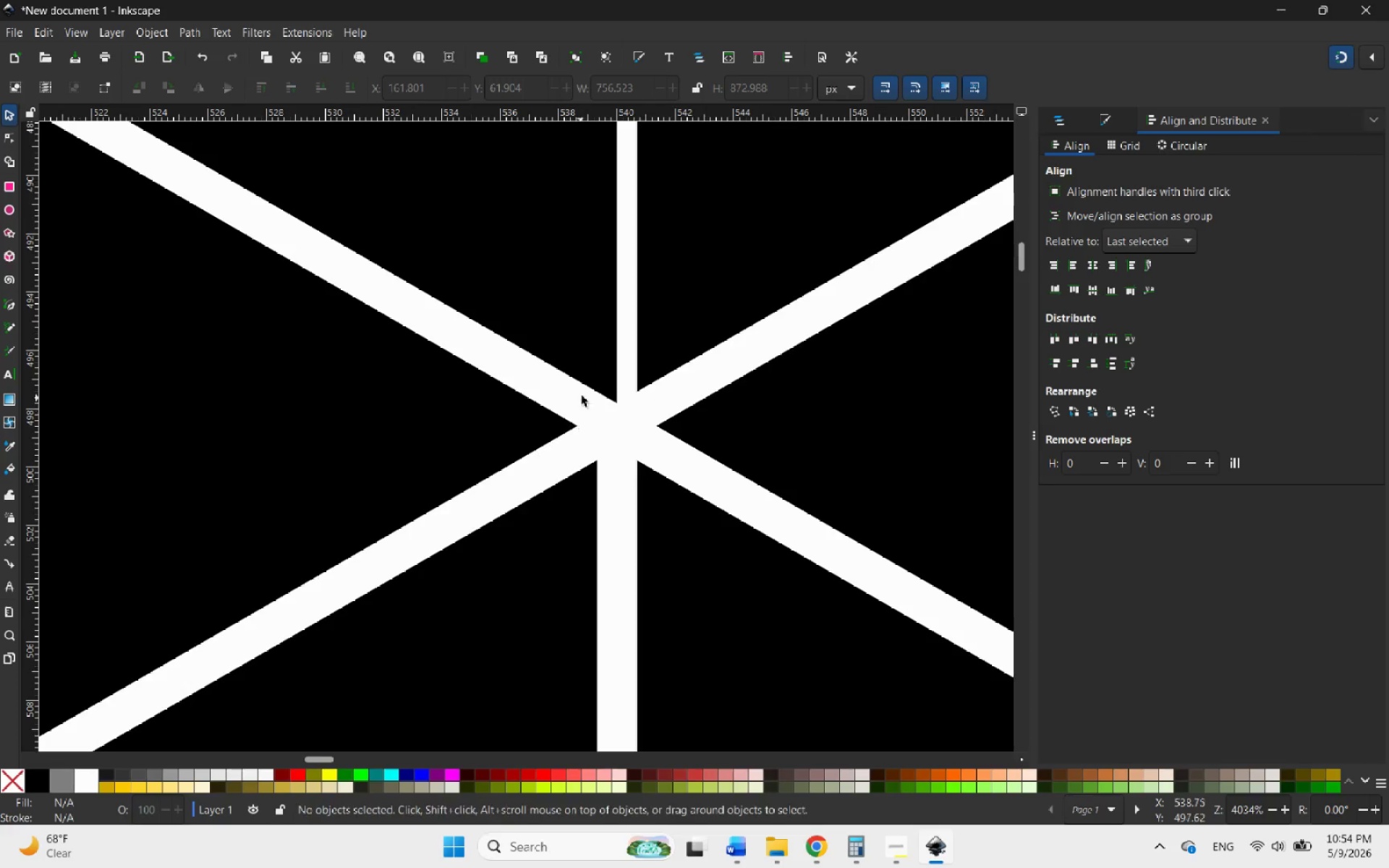 
left_click([581, 365])
 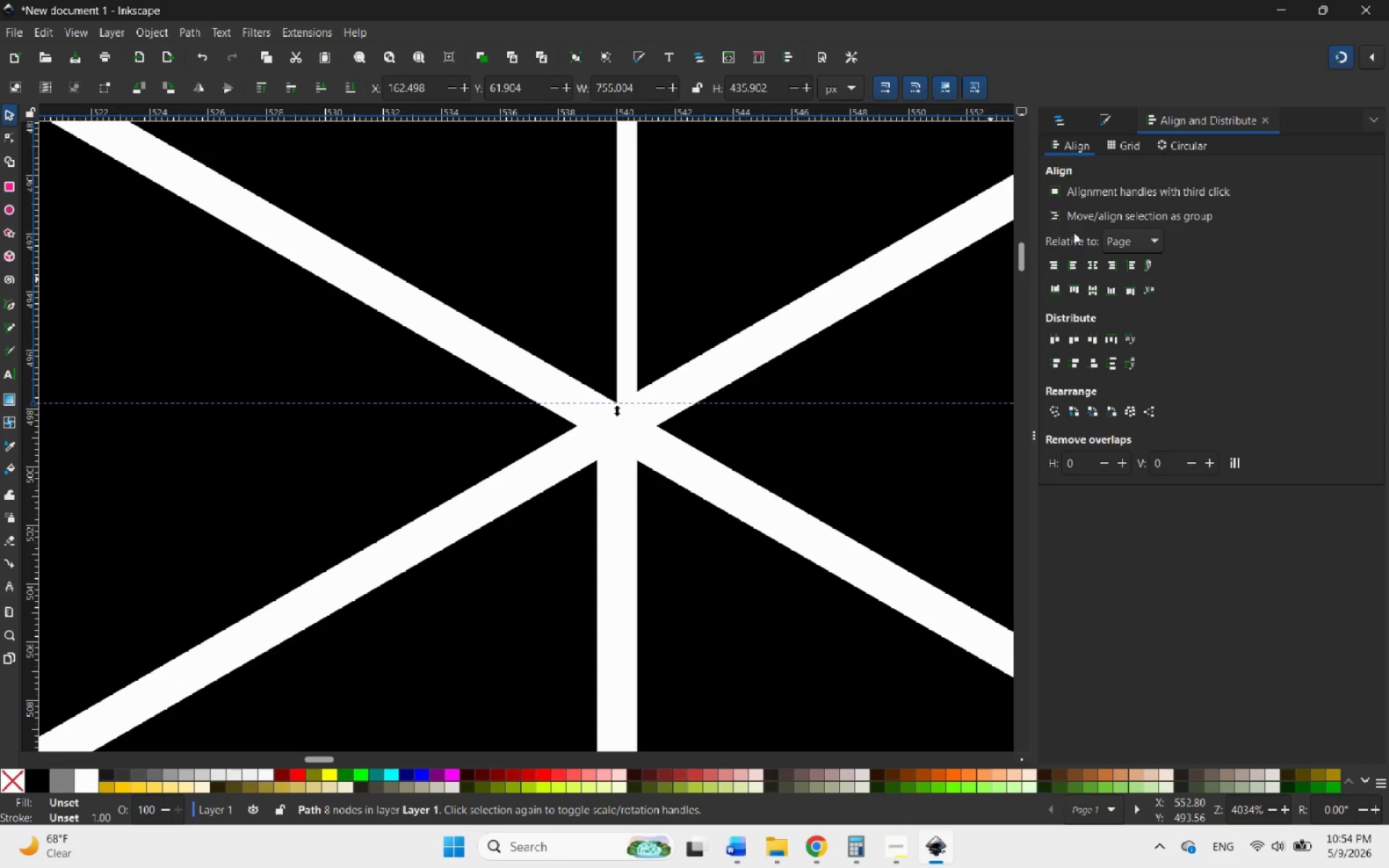 
left_click([1110, 119])
 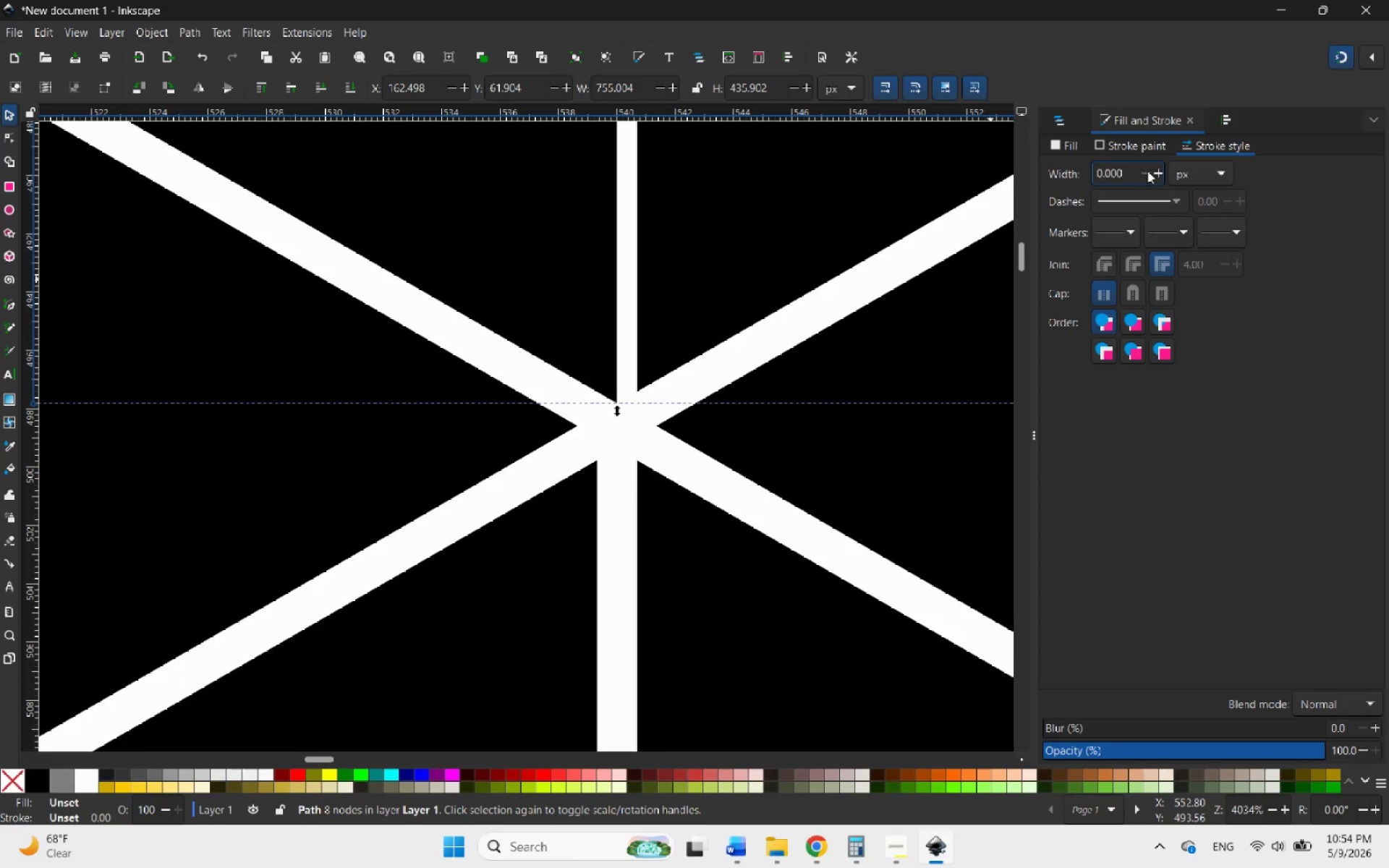 
left_click([1147, 171])
 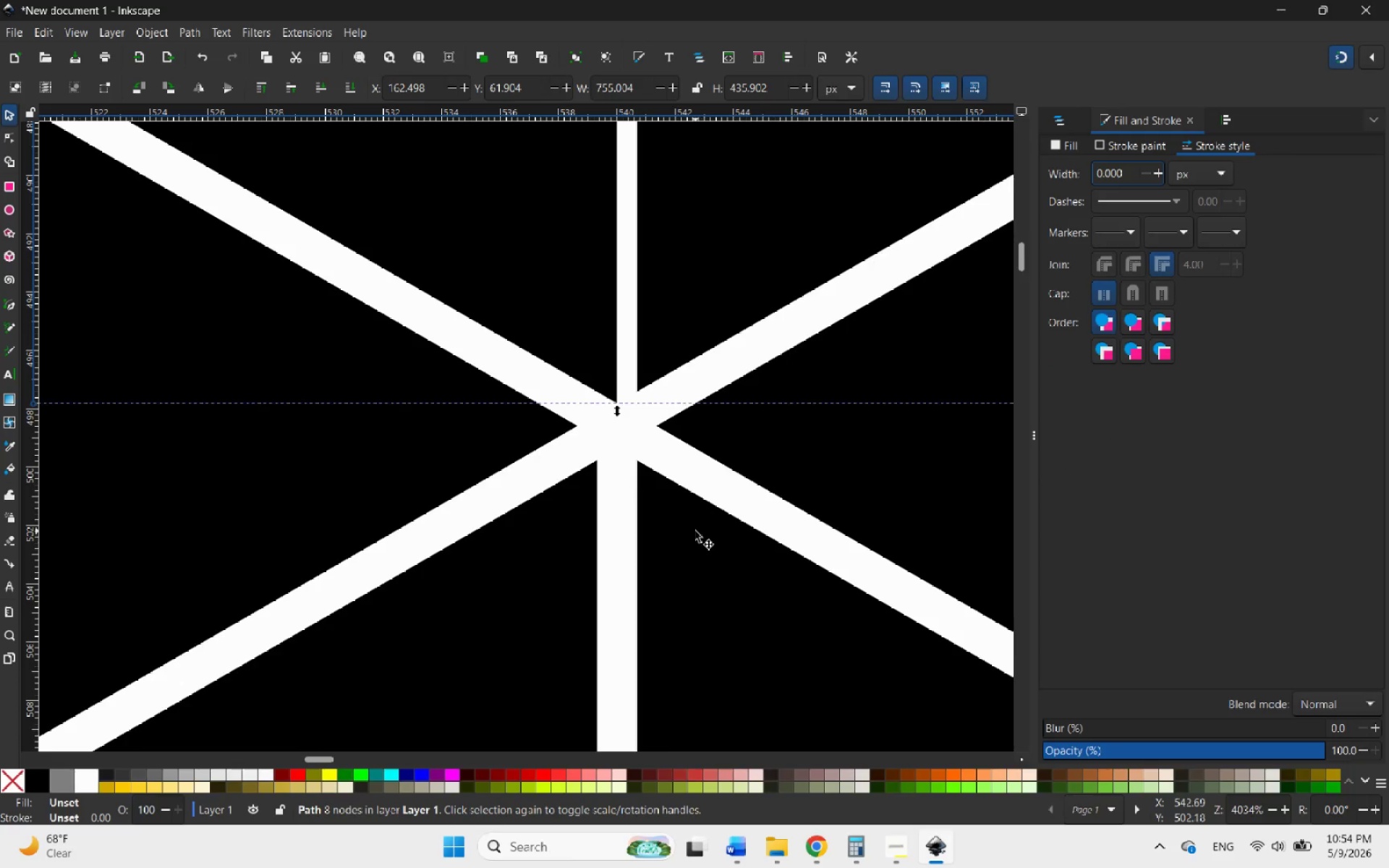 
left_click([695, 531])
 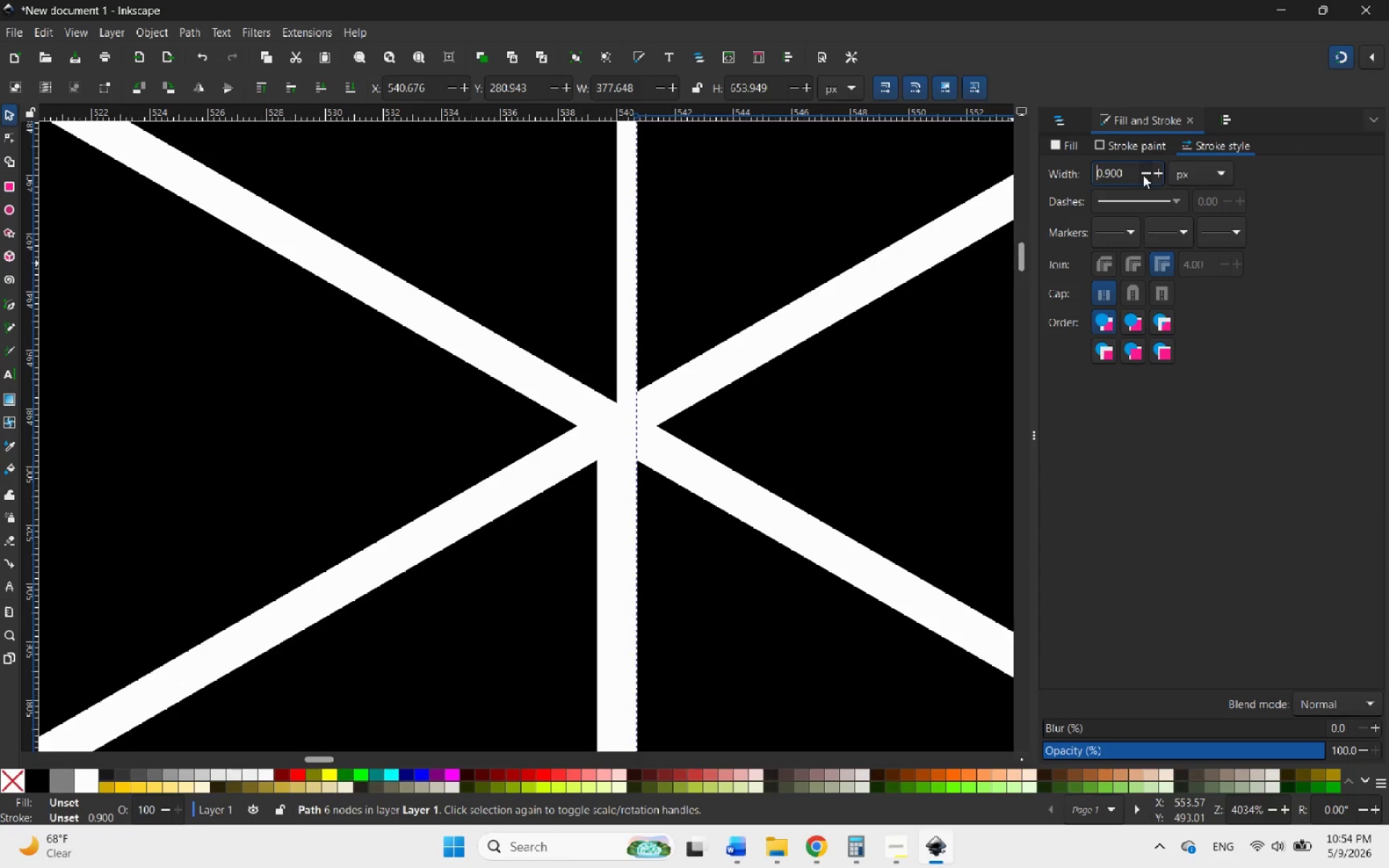 
left_click([1143, 175])
 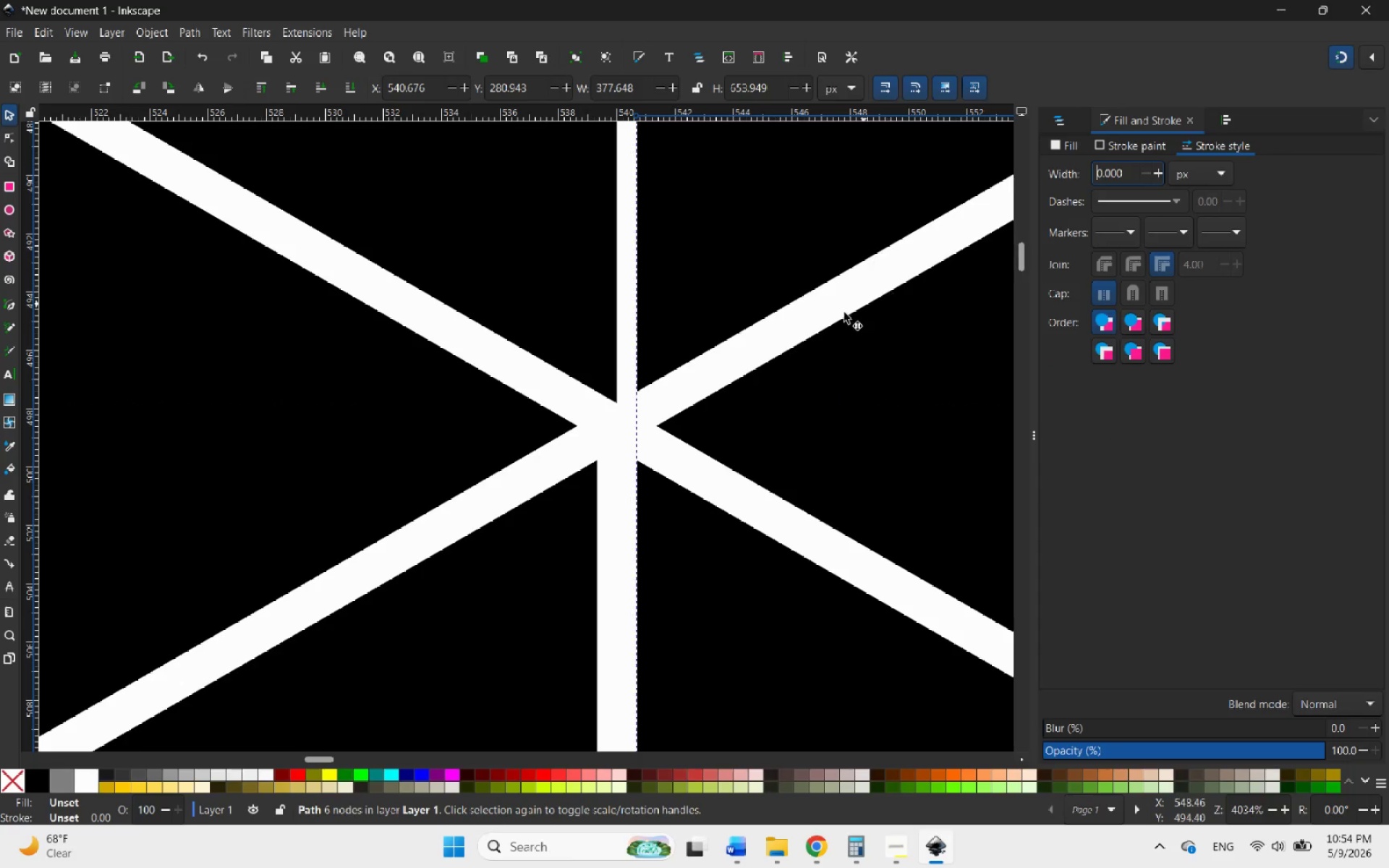 
hold_key(key=ControlLeft, duration=1.74)
scroll: coordinate [619, 416], scroll_direction: down, amount: 14.0
 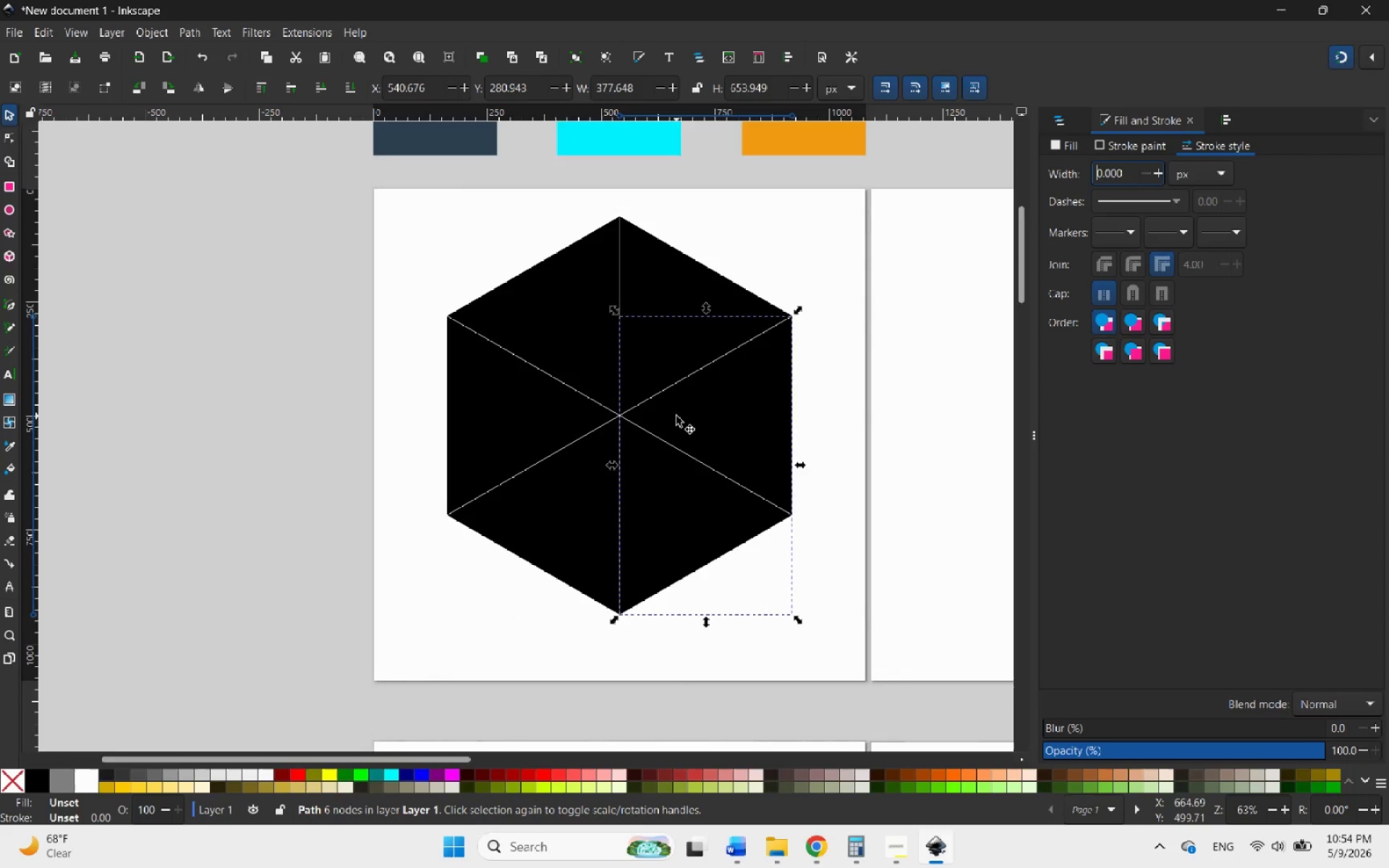 
left_click([676, 416])
 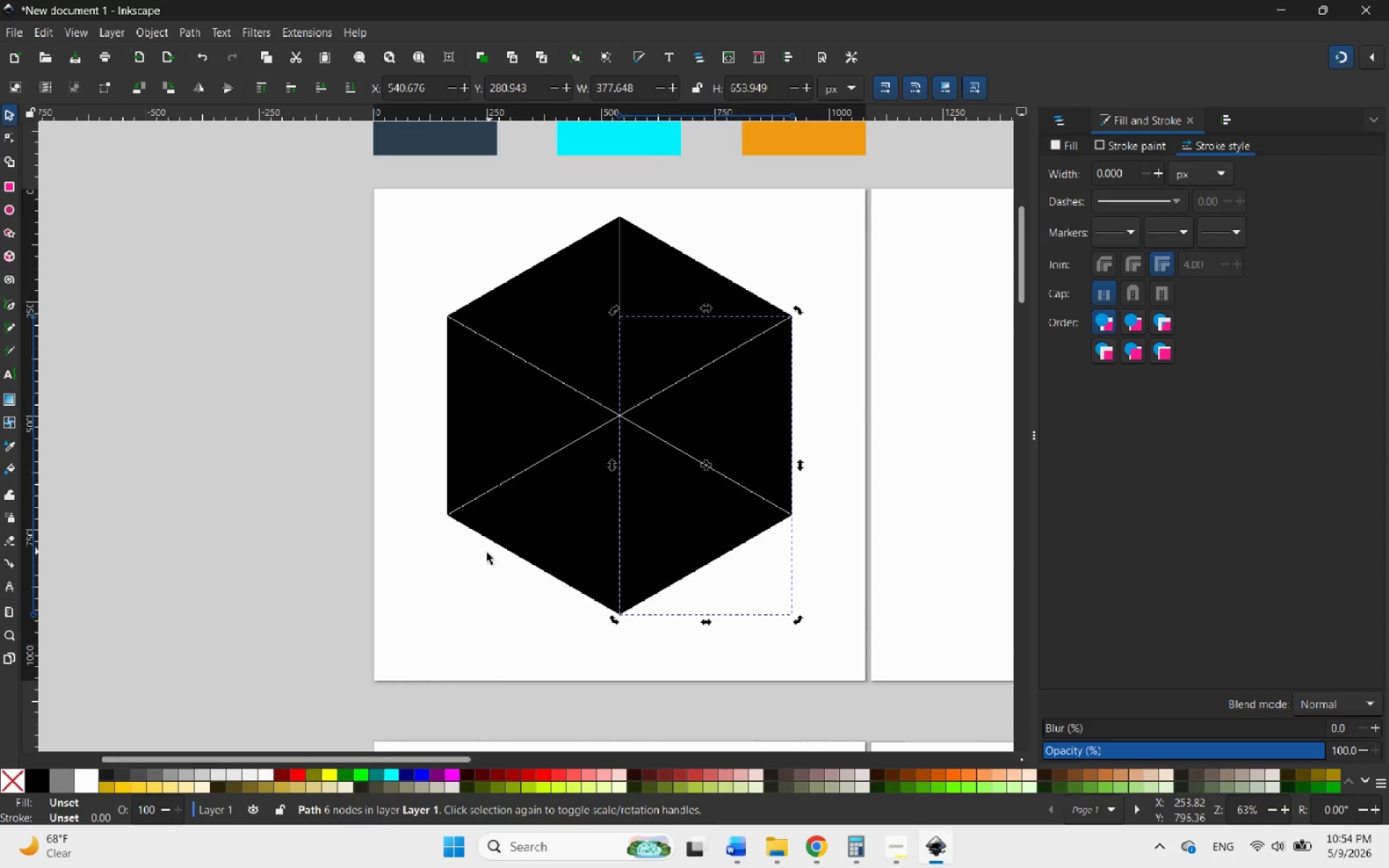 
left_click([438, 567])
 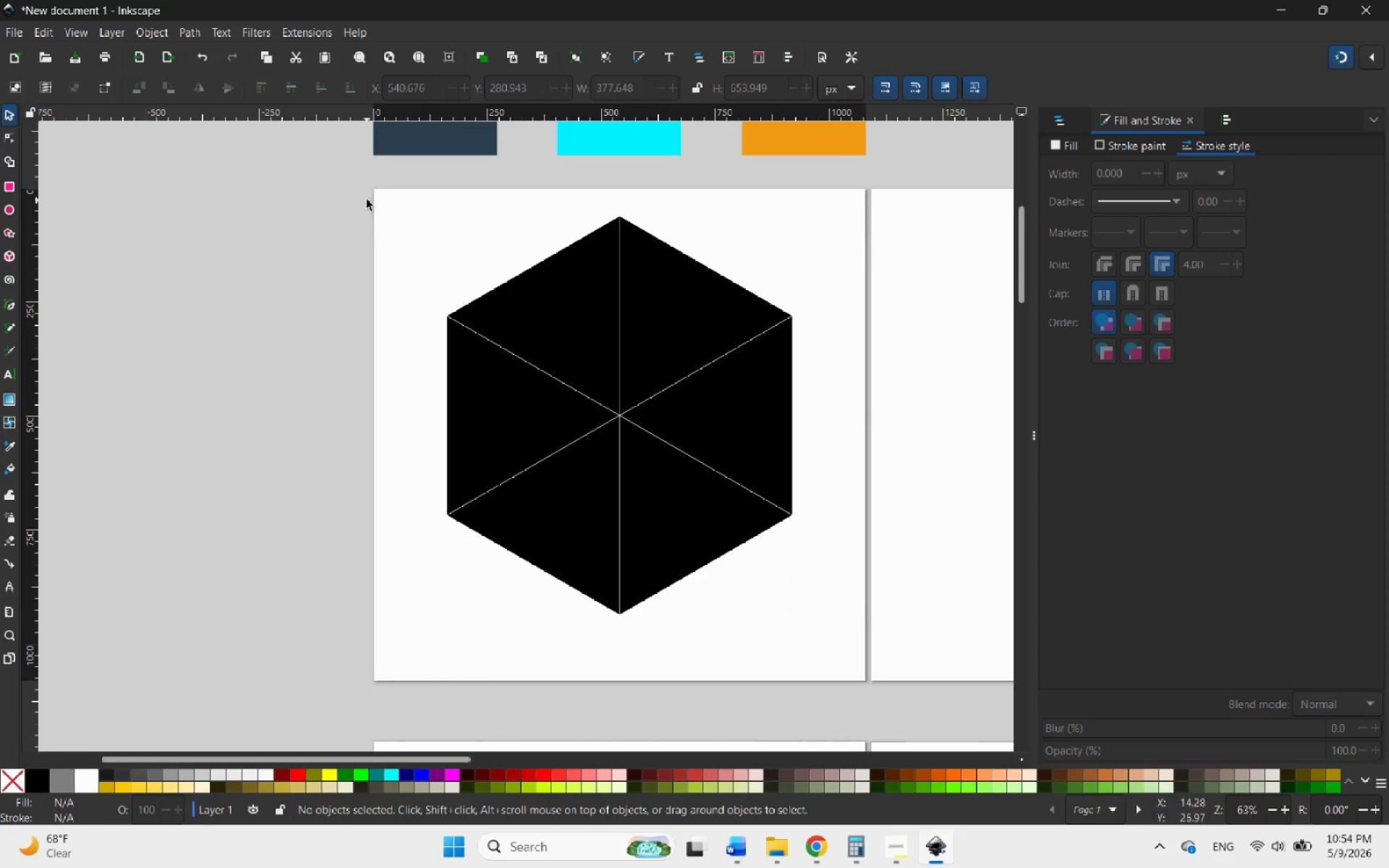 
left_click_drag(start_coordinate=[361, 187], to_coordinate=[832, 654])
 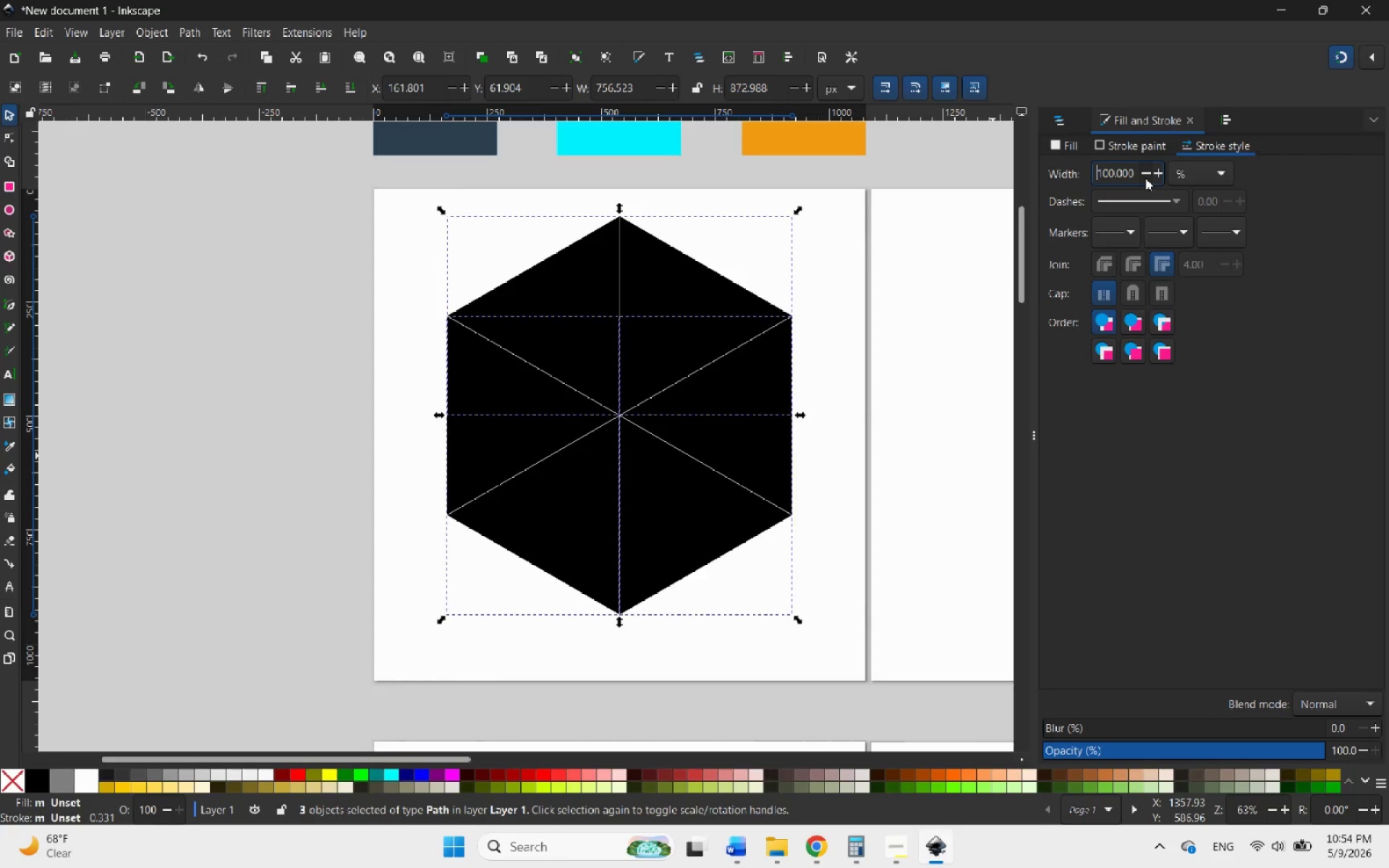 
triple_click([1145, 178])
 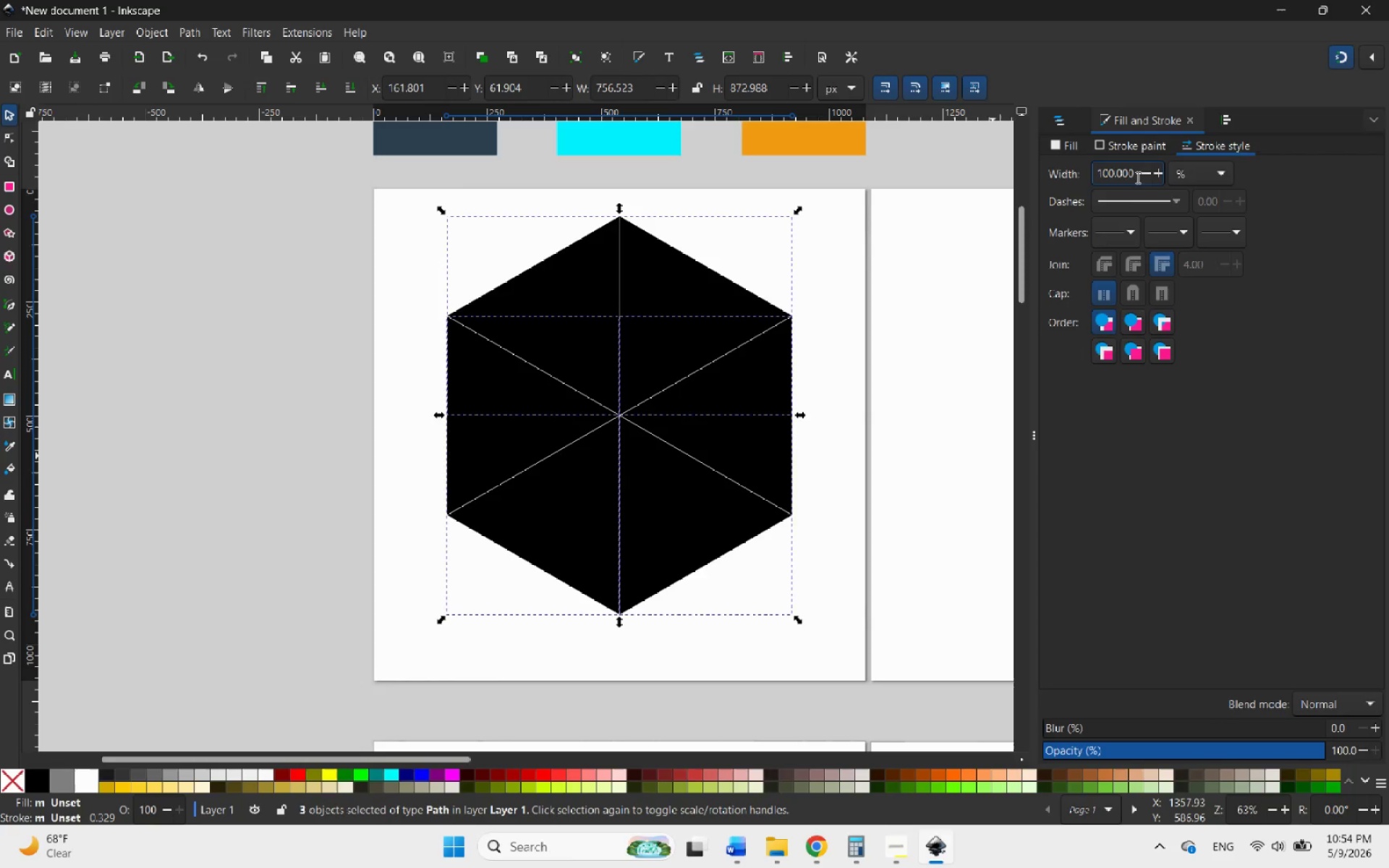 
left_click_drag(start_coordinate=[1136, 176], to_coordinate=[1074, 175])
 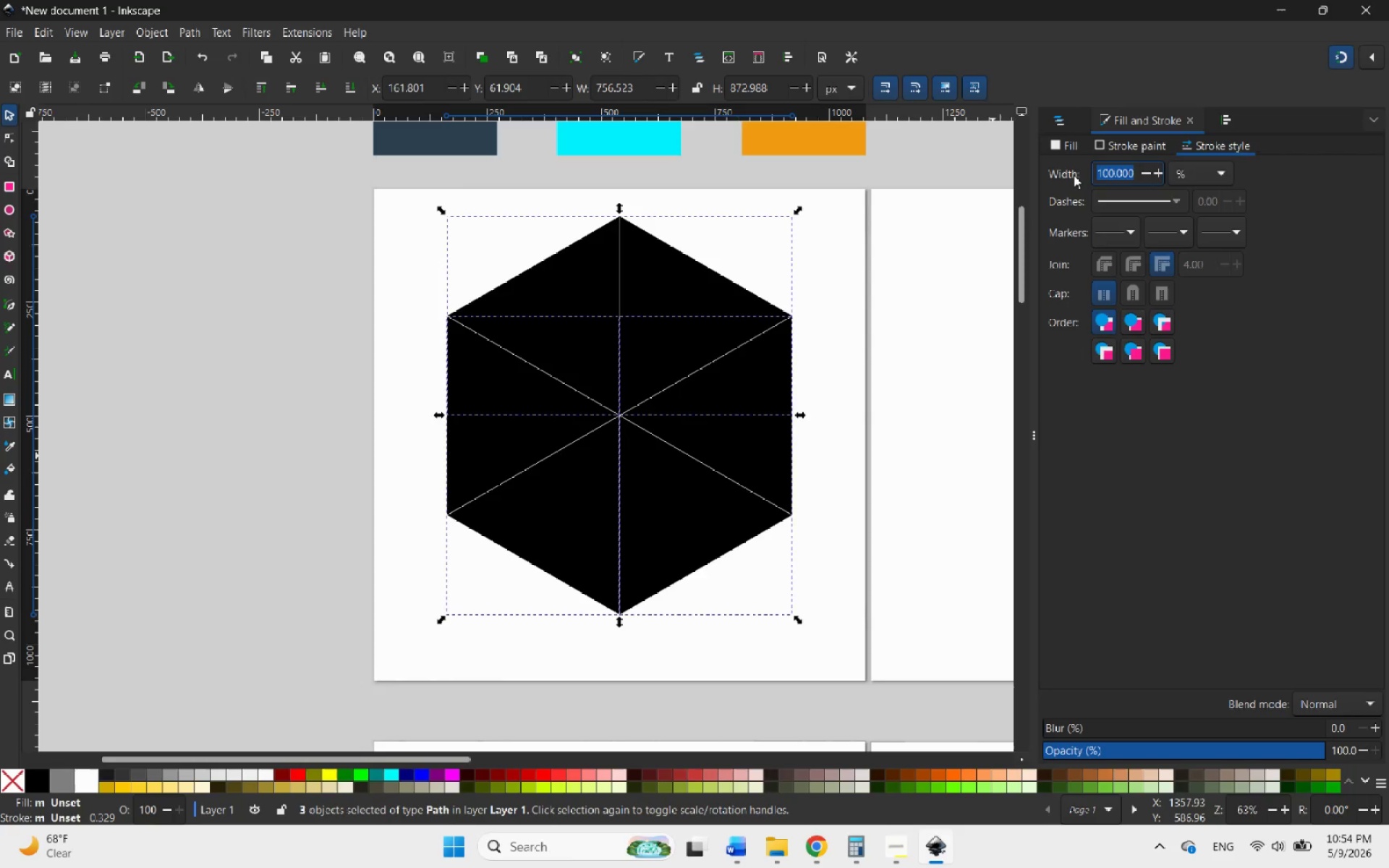 
key(0)
 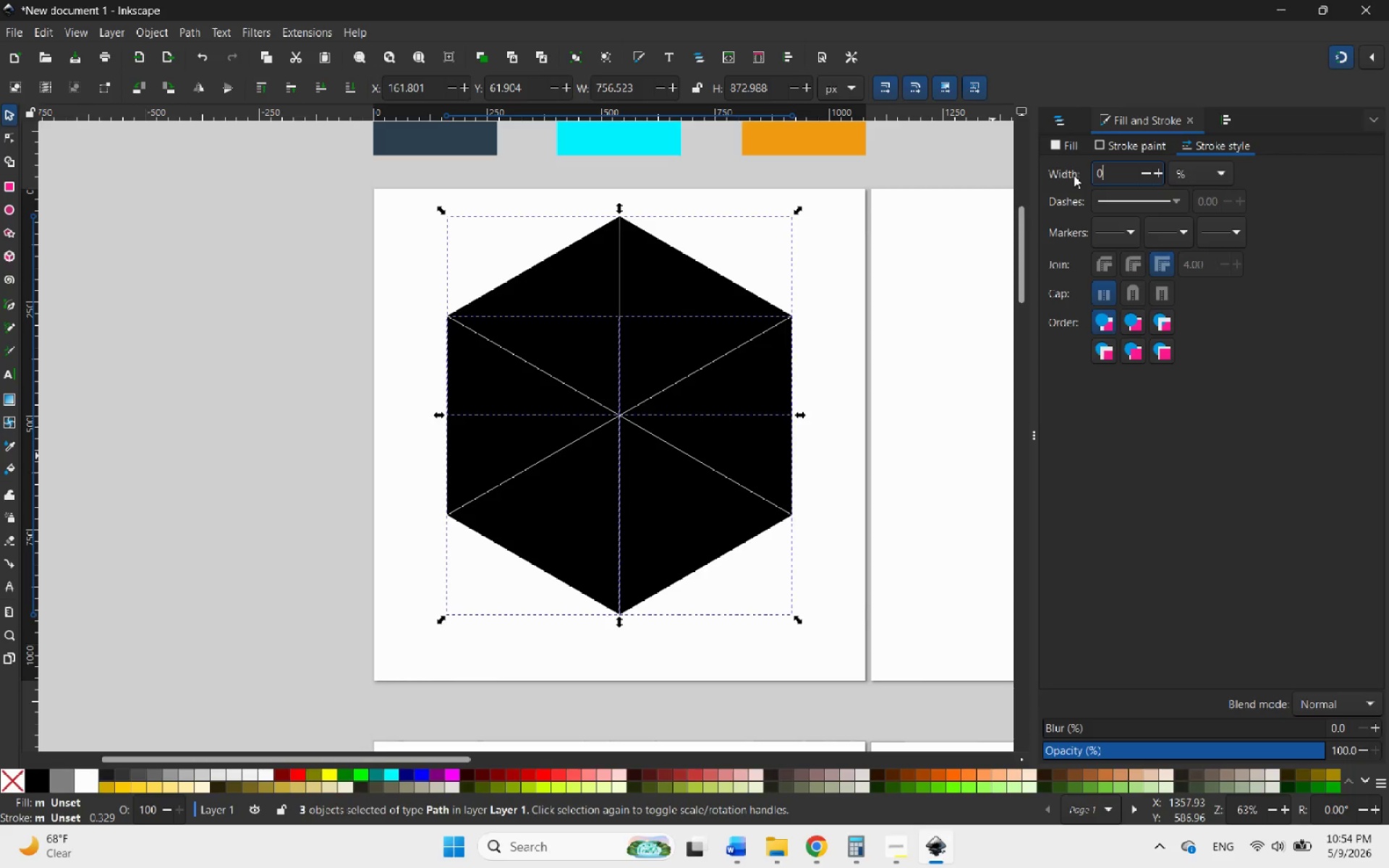 
key(Enter)
 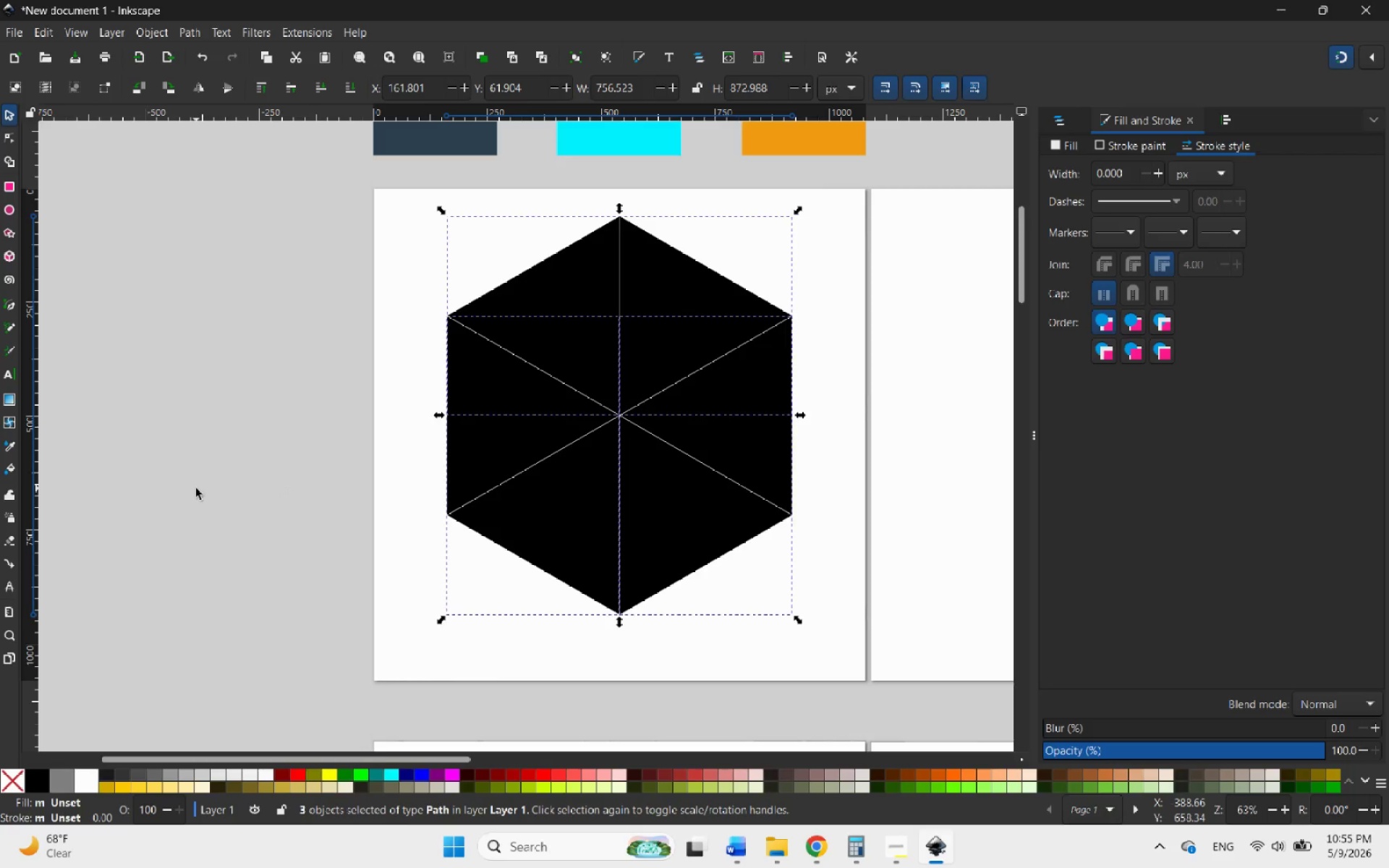 
wait(21.05)
 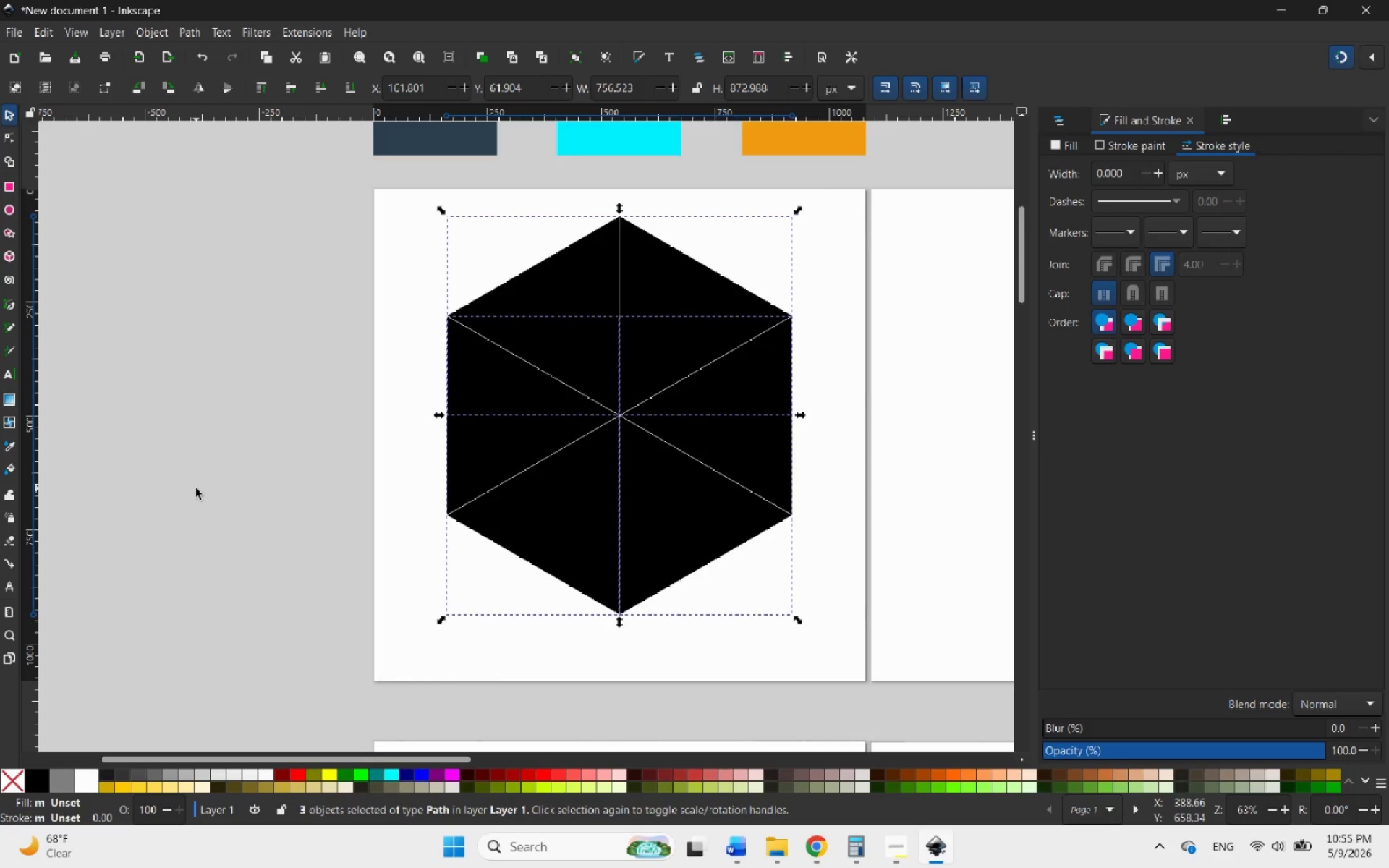 
hold_key(key=ControlLeft, duration=3.62)
left_click_drag(start_coordinate=[623, 623], to_coordinate=[585, 658])
 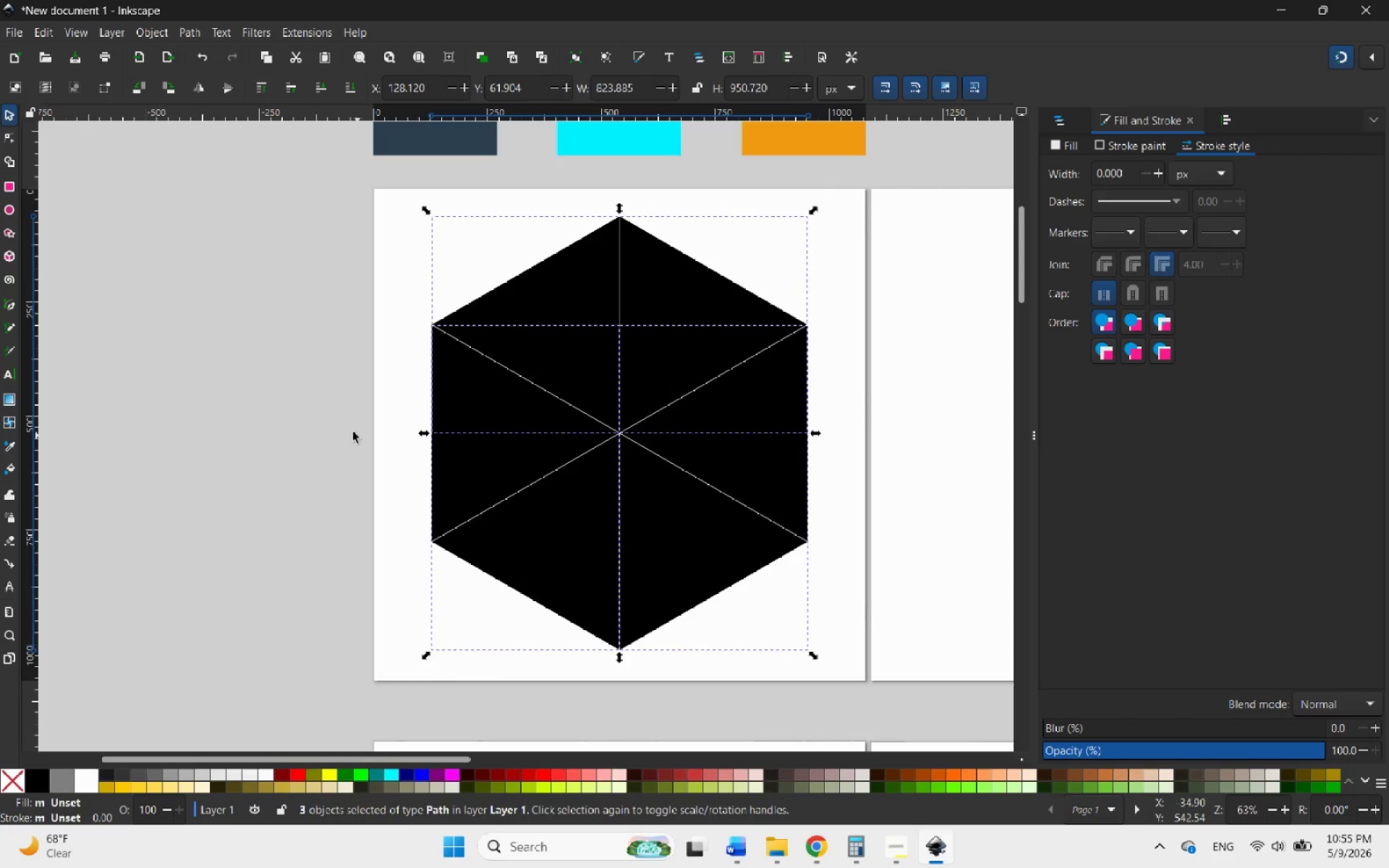 
left_click([353, 432])
 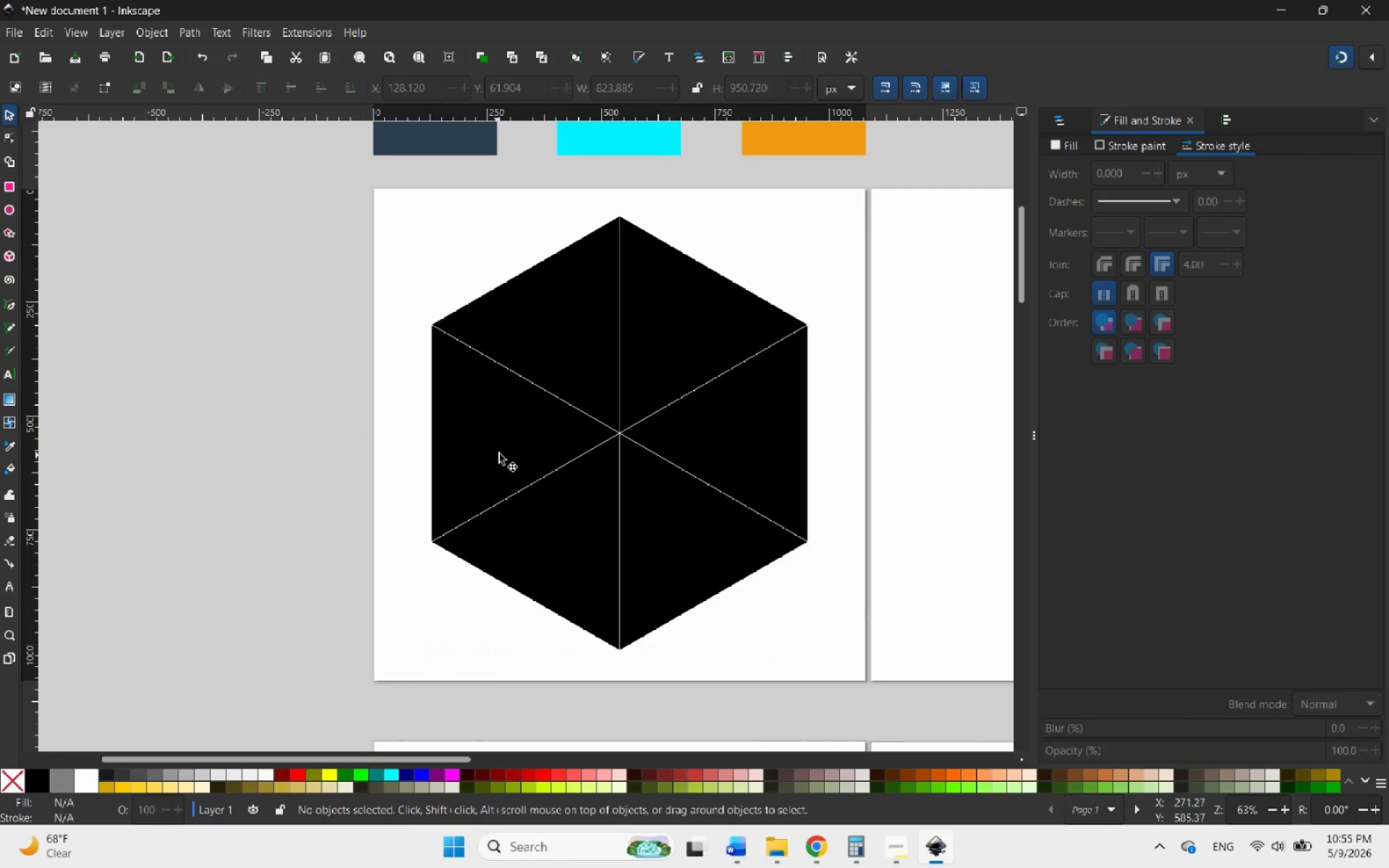 
hold_key(key=ControlLeft, duration=1.08)
scroll: coordinate [659, 427], scroll_direction: up, amount: 4.0
 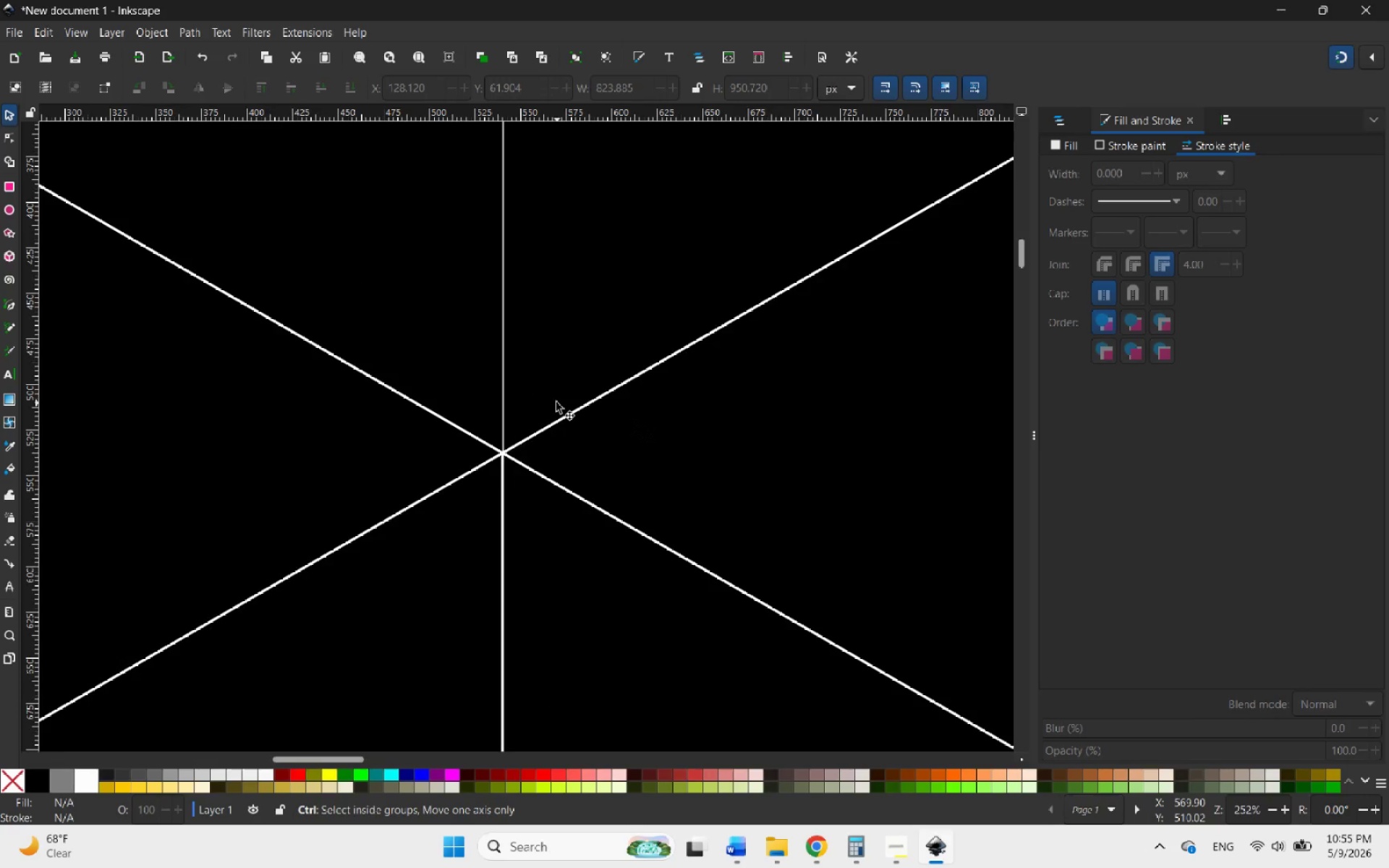 
hold_key(key=ControlLeft, duration=0.48)
scroll: coordinate [556, 402], scroll_direction: down, amount: 4.0
 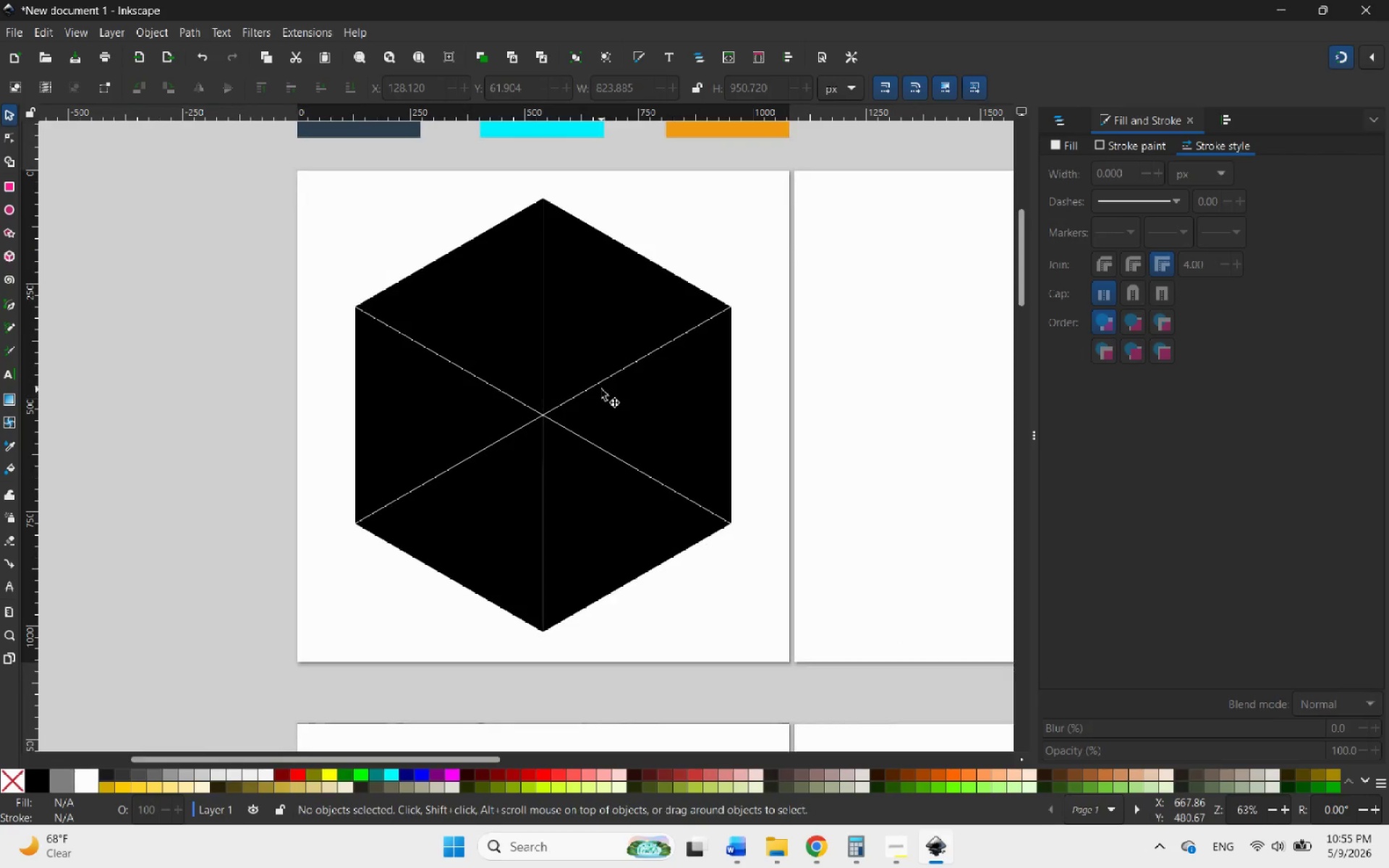 
left_click([576, 420])
 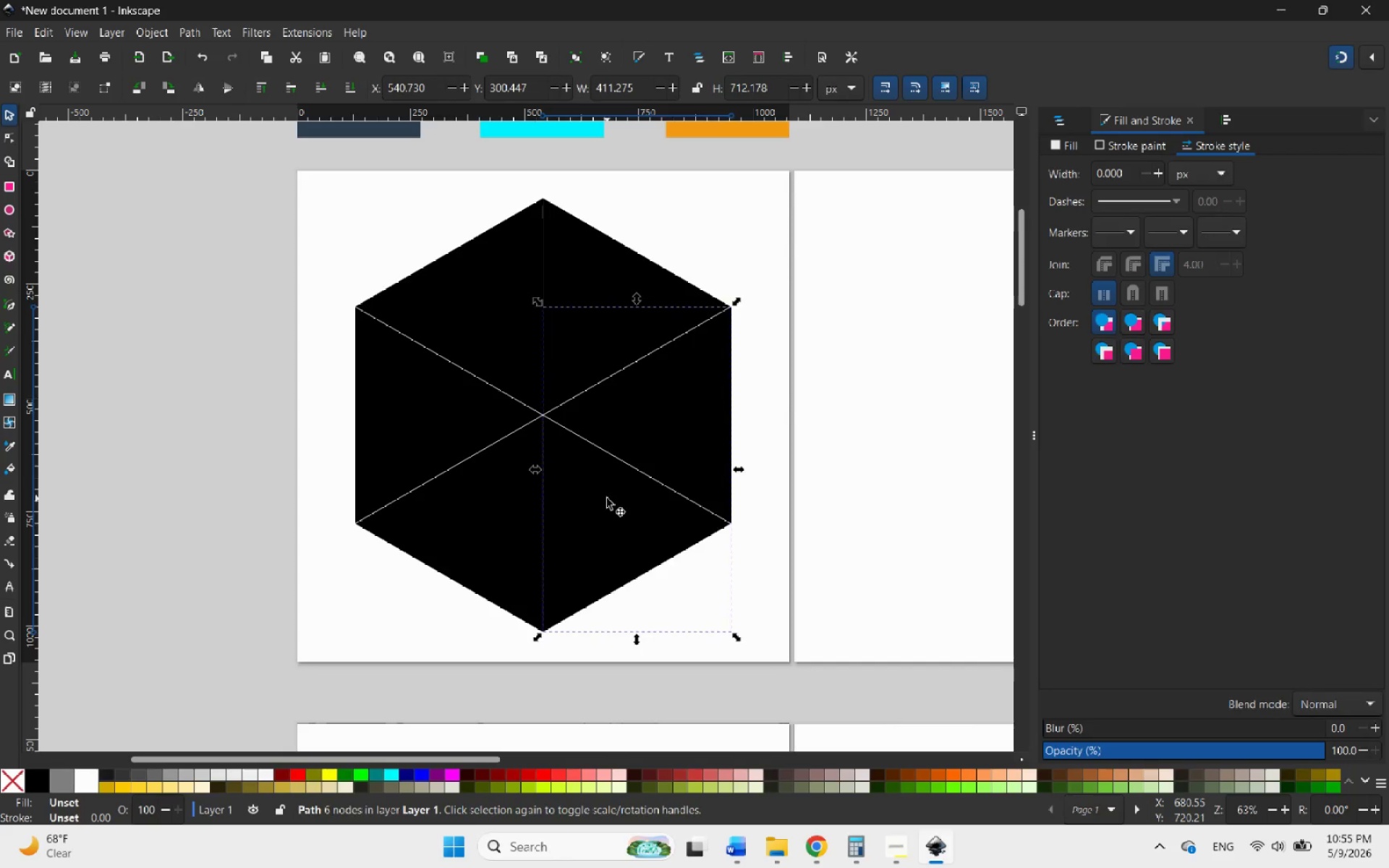 
left_click_drag(start_coordinate=[627, 443], to_coordinate=[722, 440])
 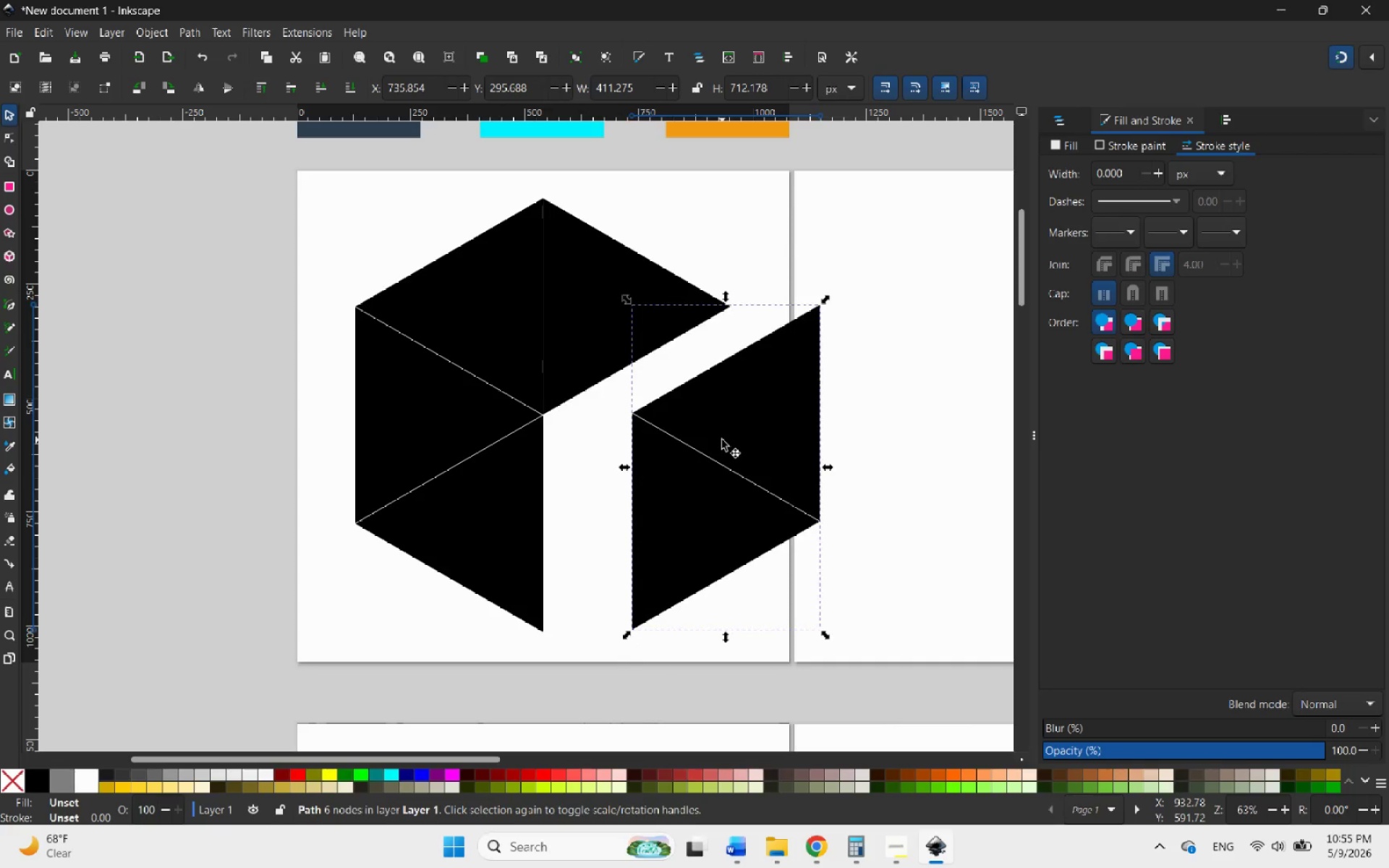 
key(Control+Z)
 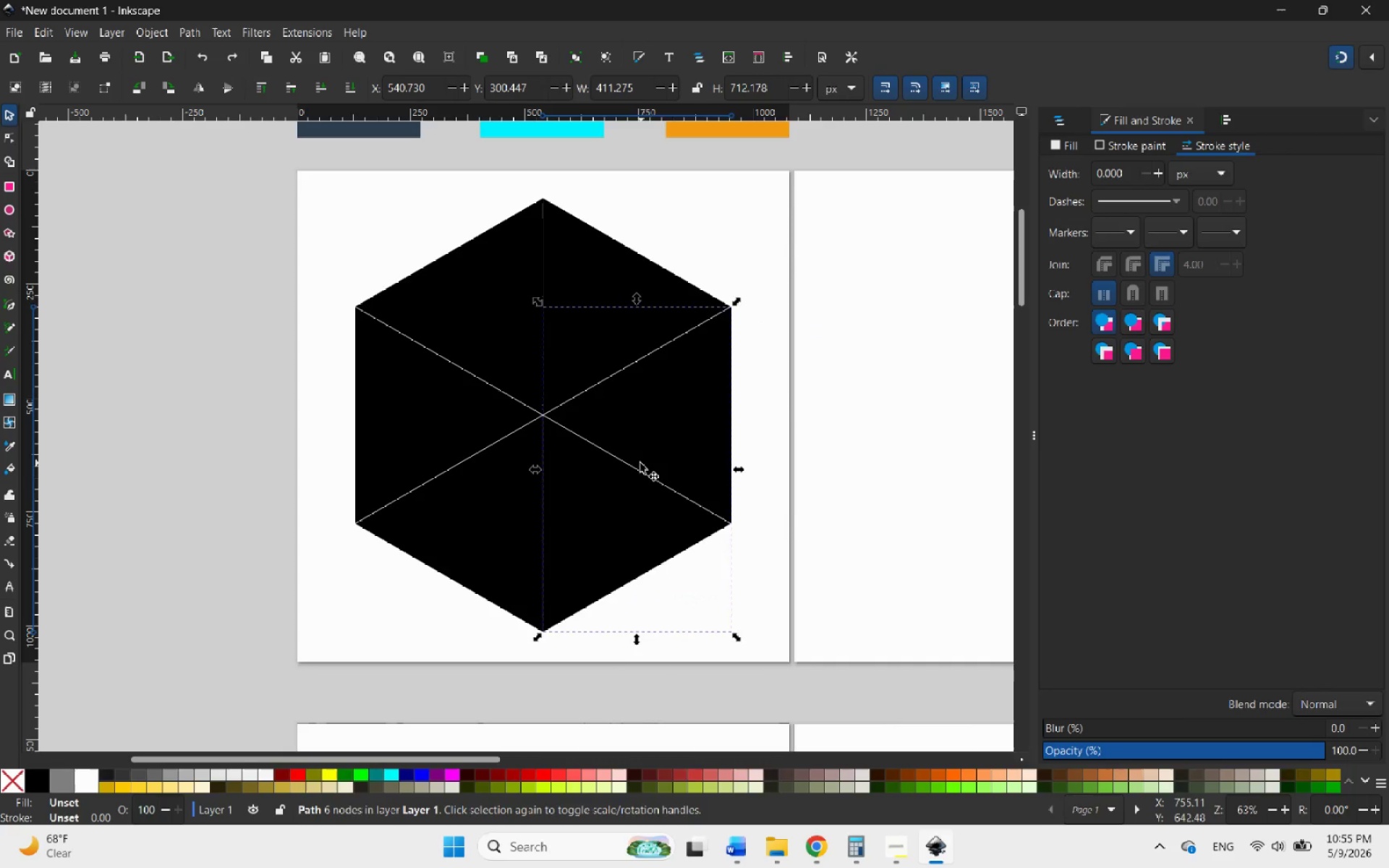 
hold_key(key=ControlLeft, duration=1.89)
scroll: coordinate [448, 351], scroll_direction: up, amount: 12.0
 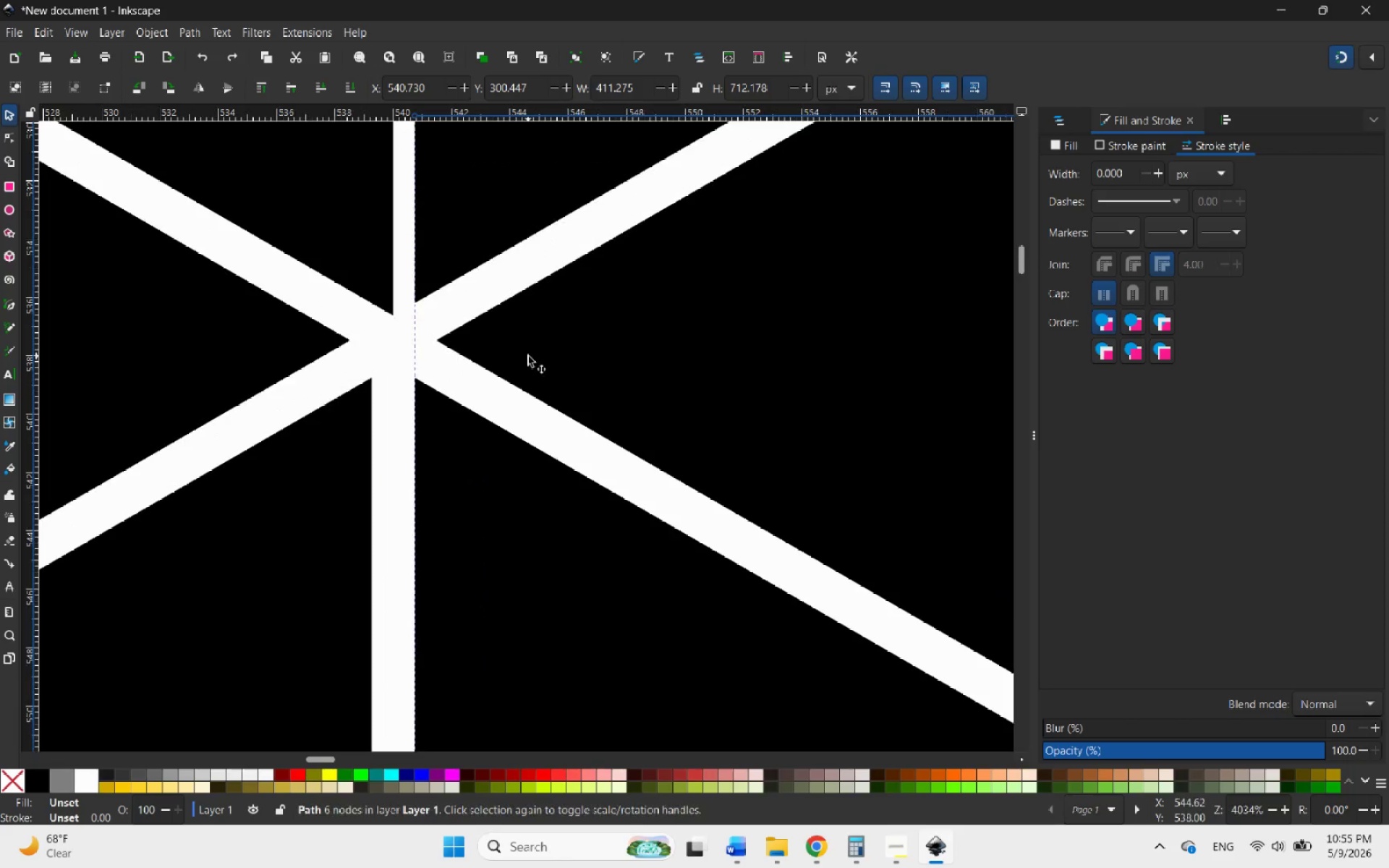 
double_click([528, 356])
 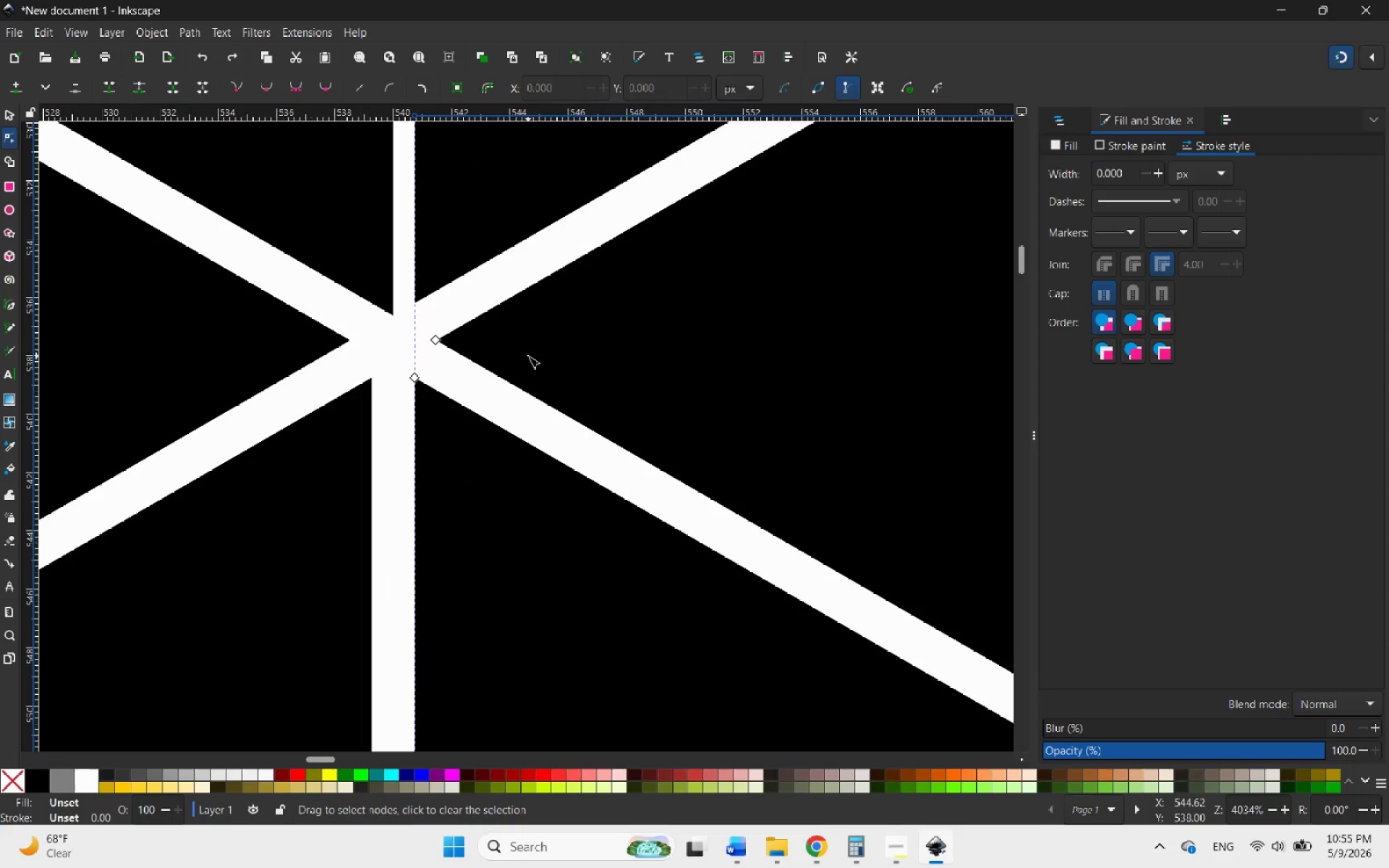 
left_click([528, 356])
 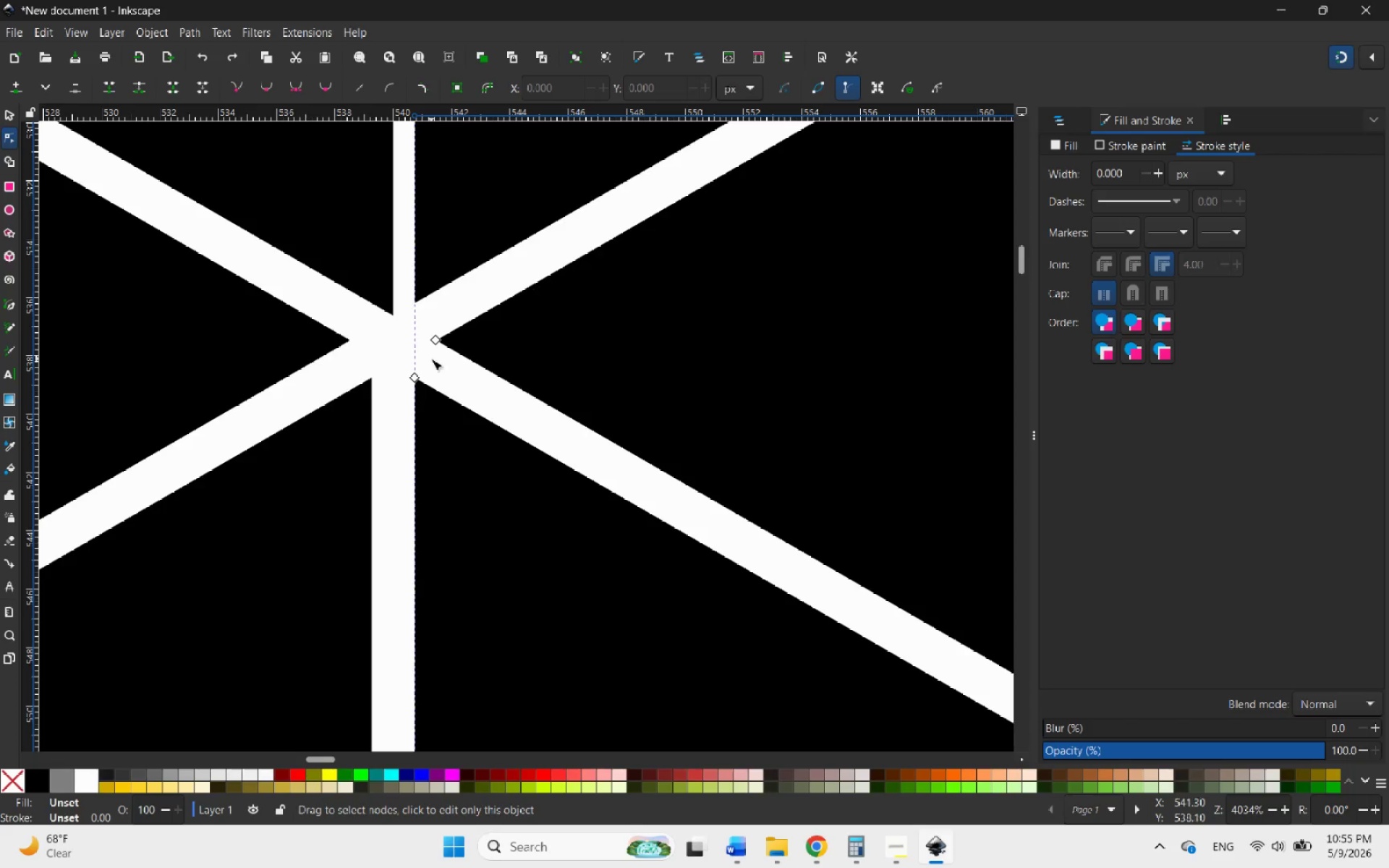 
hold_key(key=ControlLeft, duration=2.19)
scroll: coordinate [420, 361], scroll_direction: down, amount: 5.0
 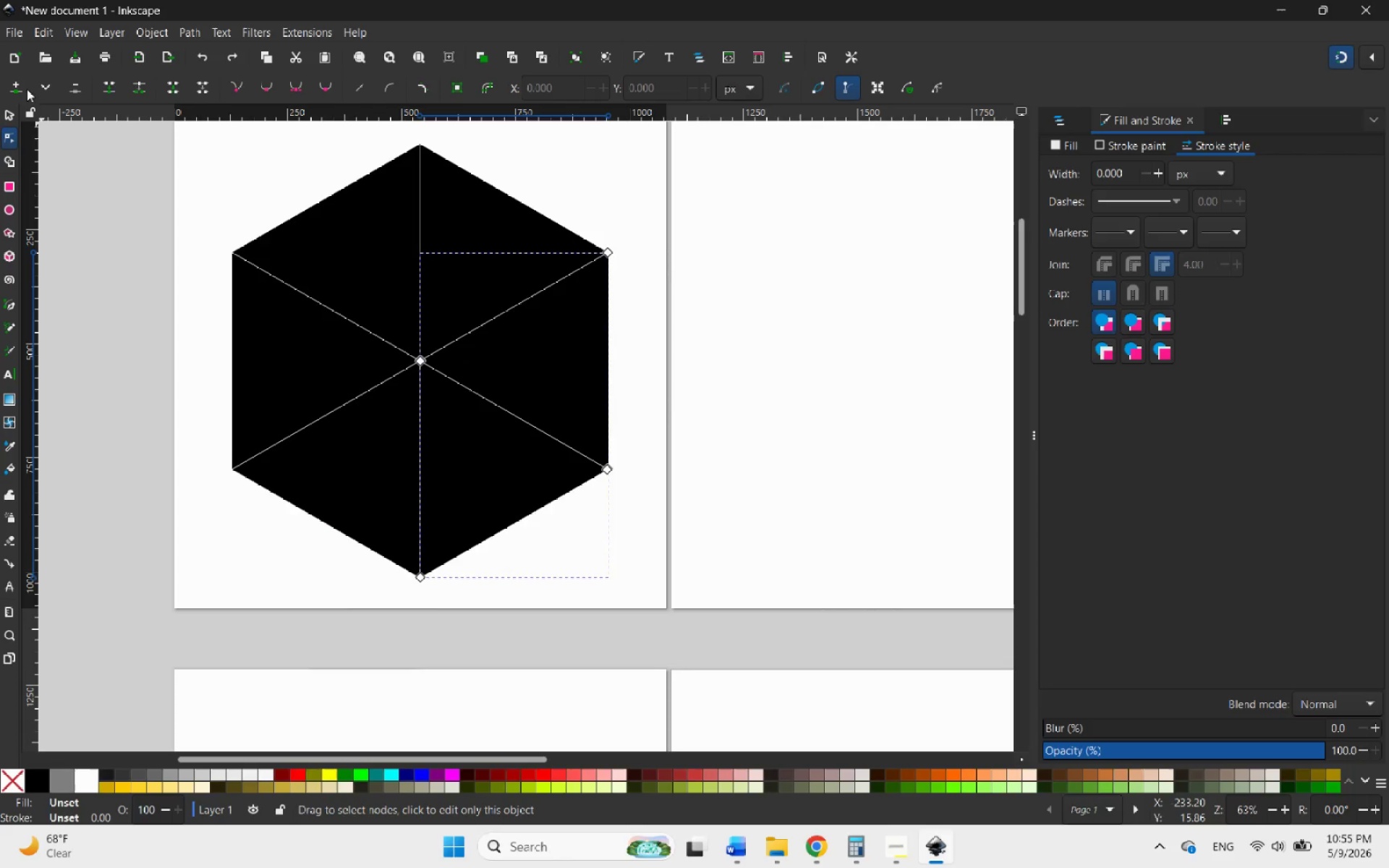 
left_click([10, 106])
 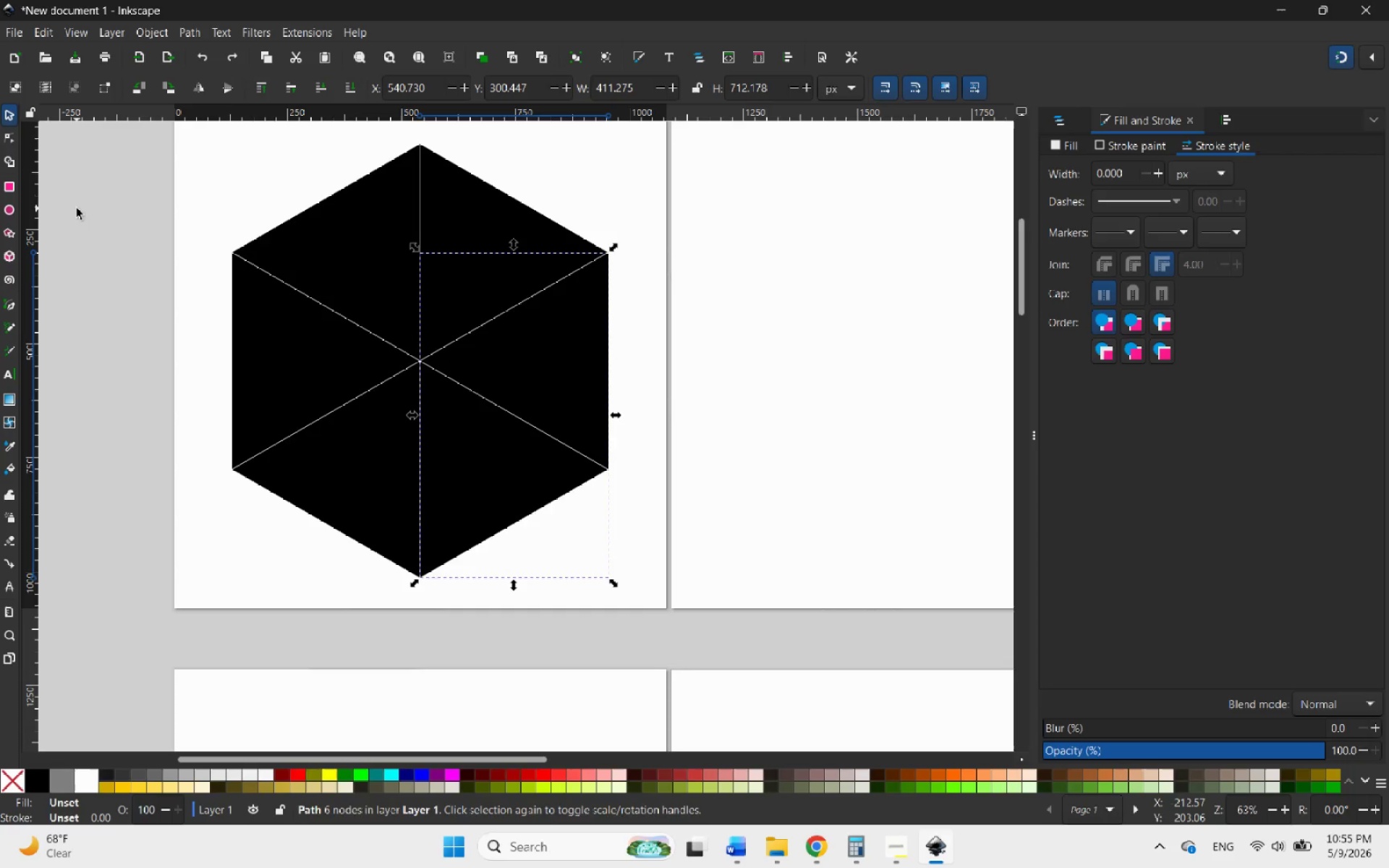 
key(Control+Z)
 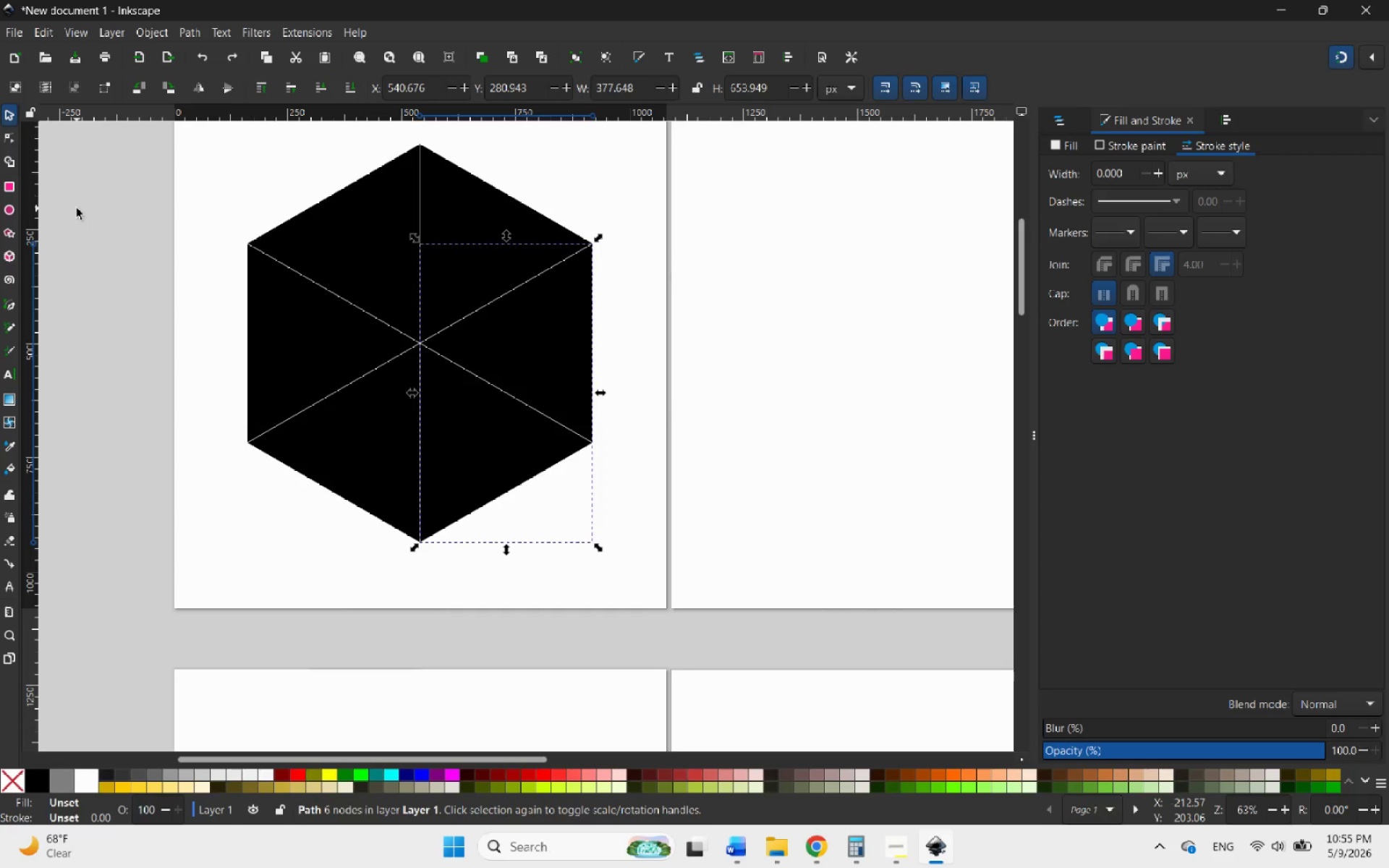 
key(Control+Z)
 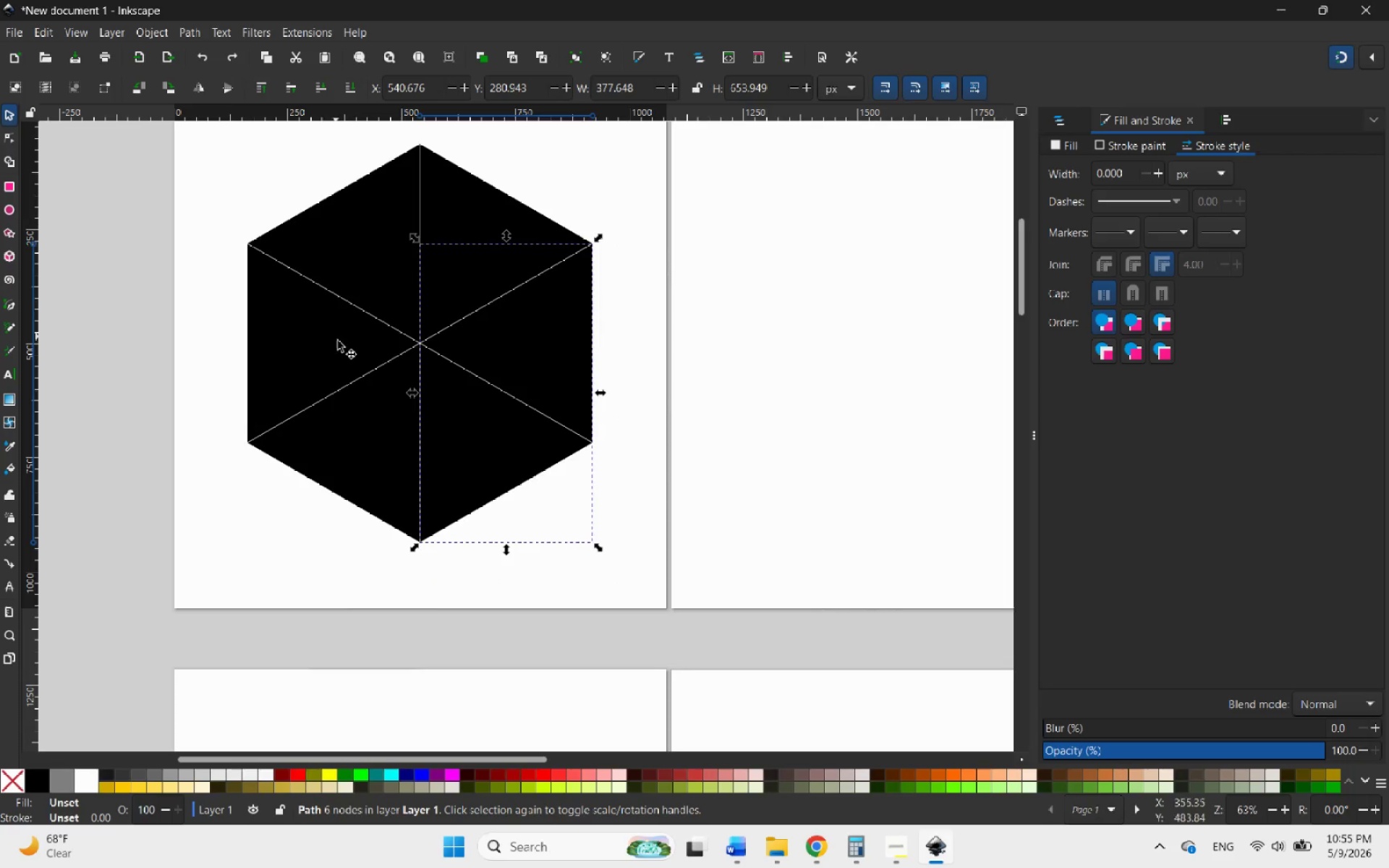 
key(Control+Z)
 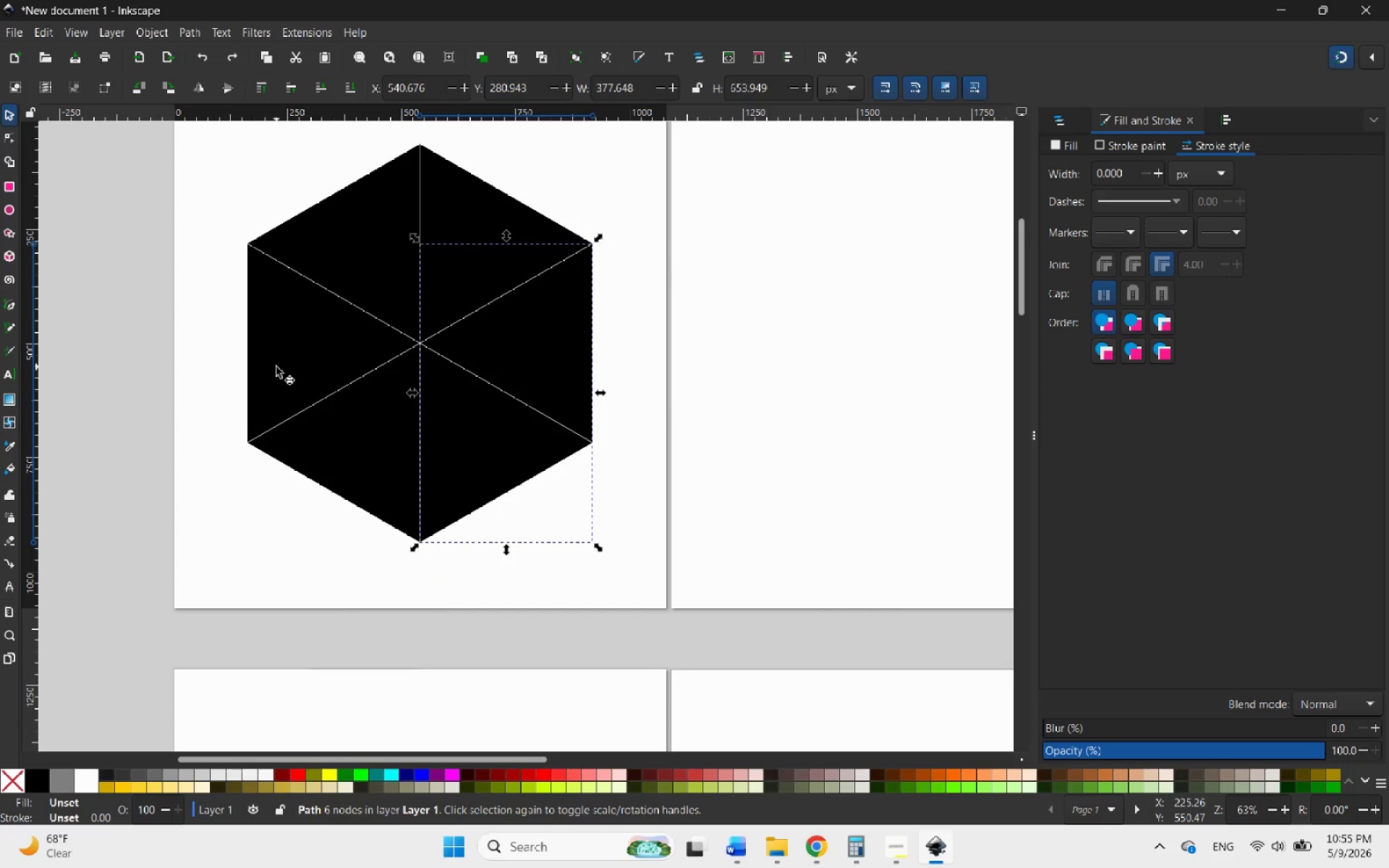 
key(Control+Z)
 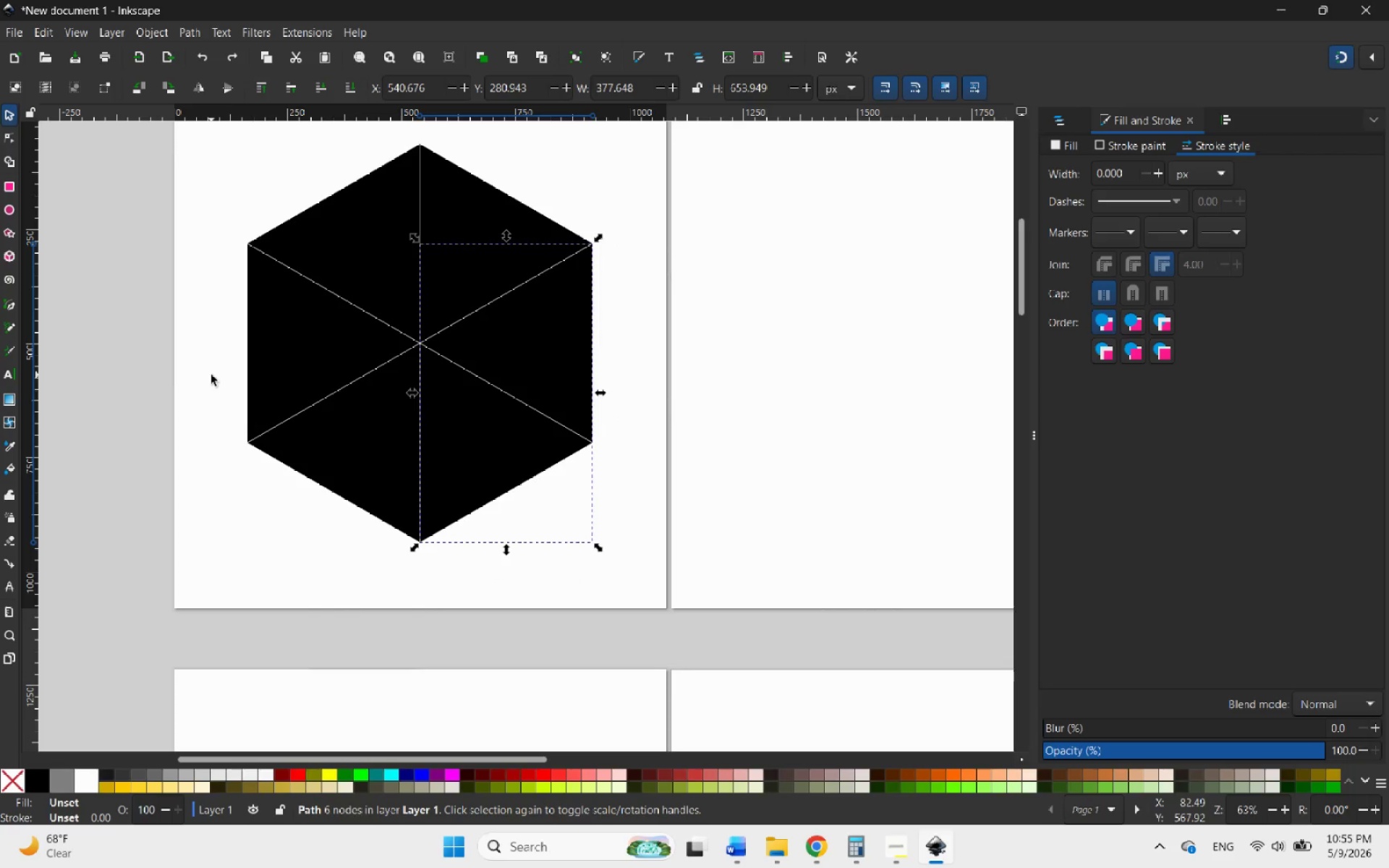 
left_click([179, 375])
 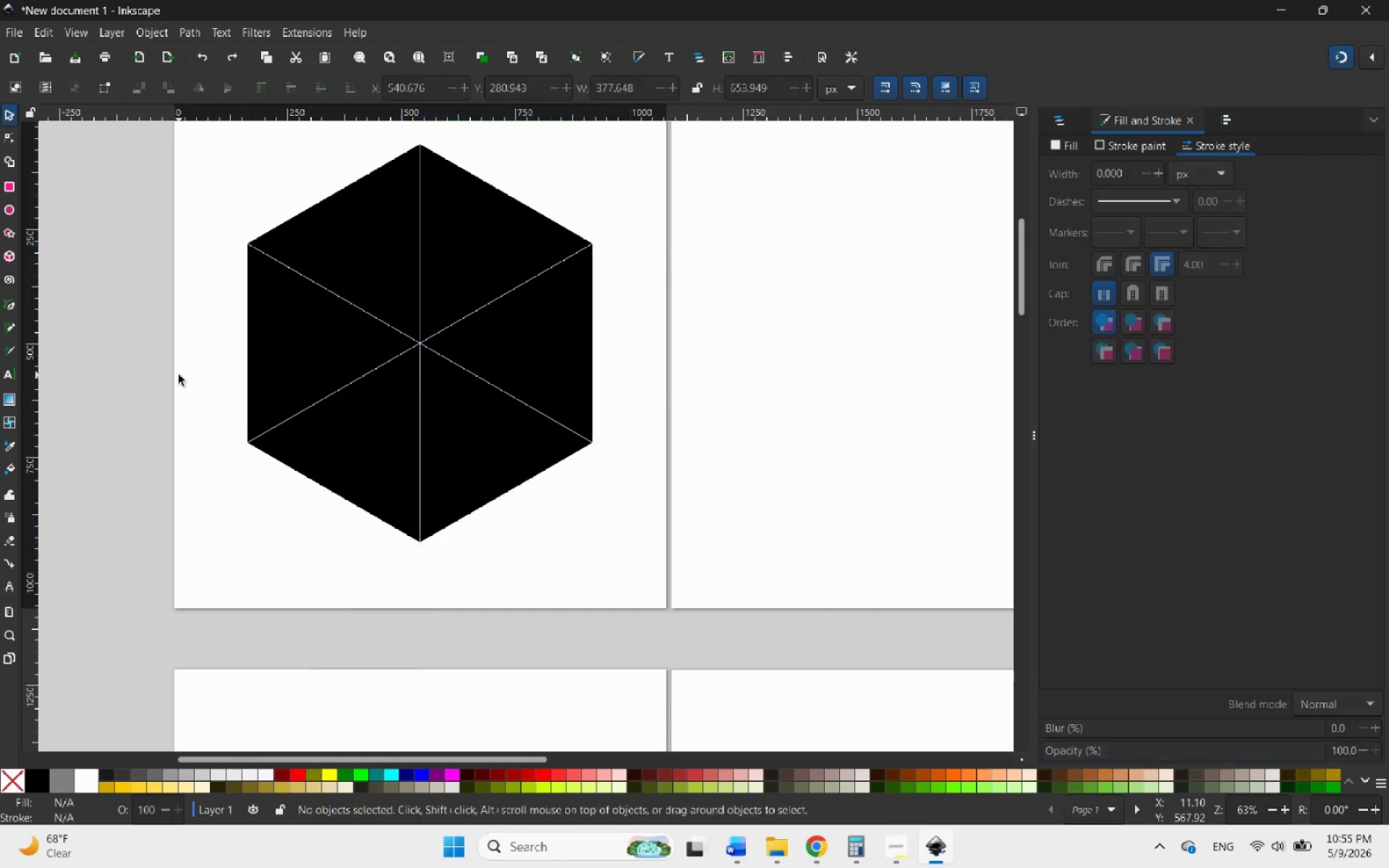 
key(Control+Z)
 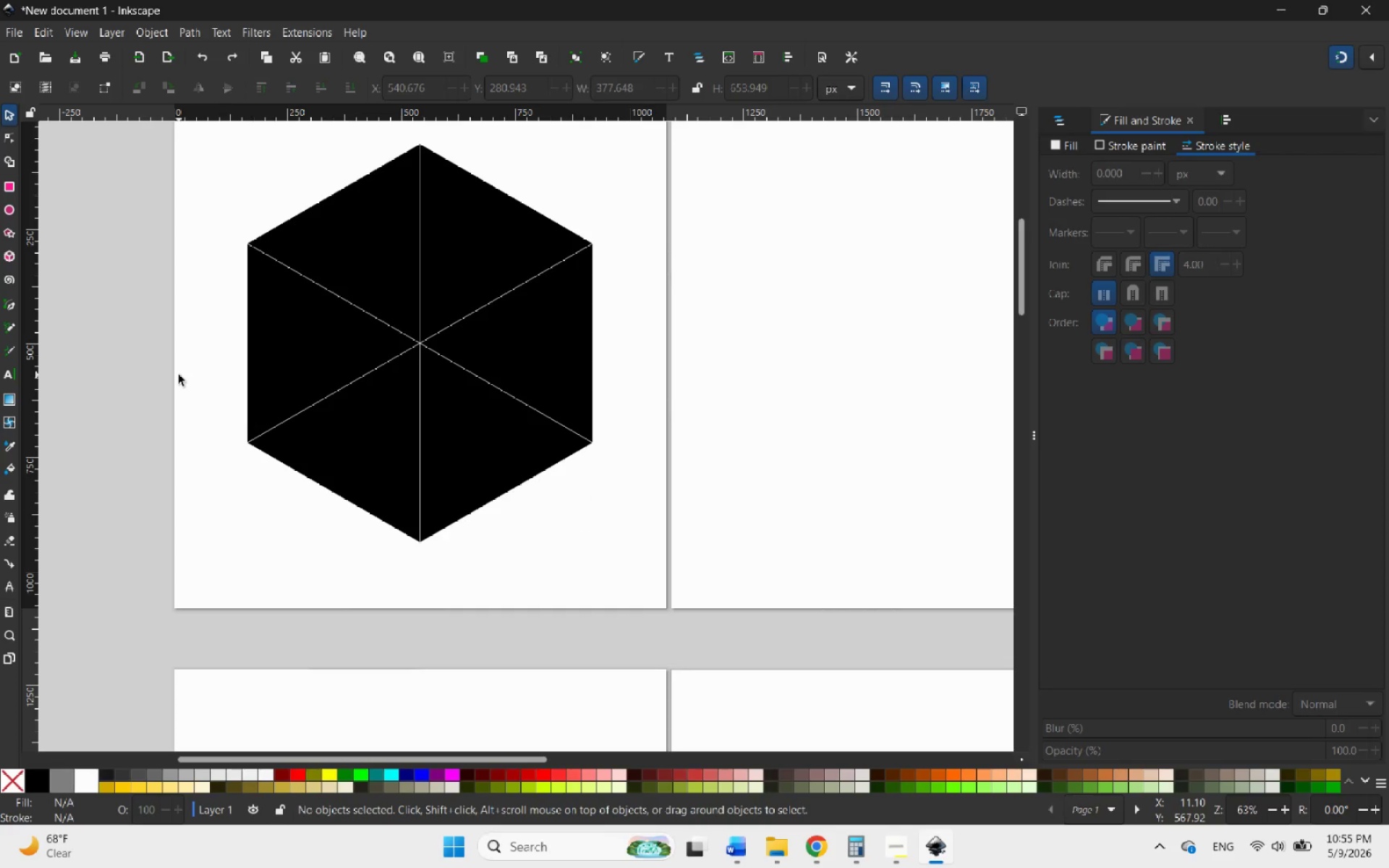 
key(Control+Z)
 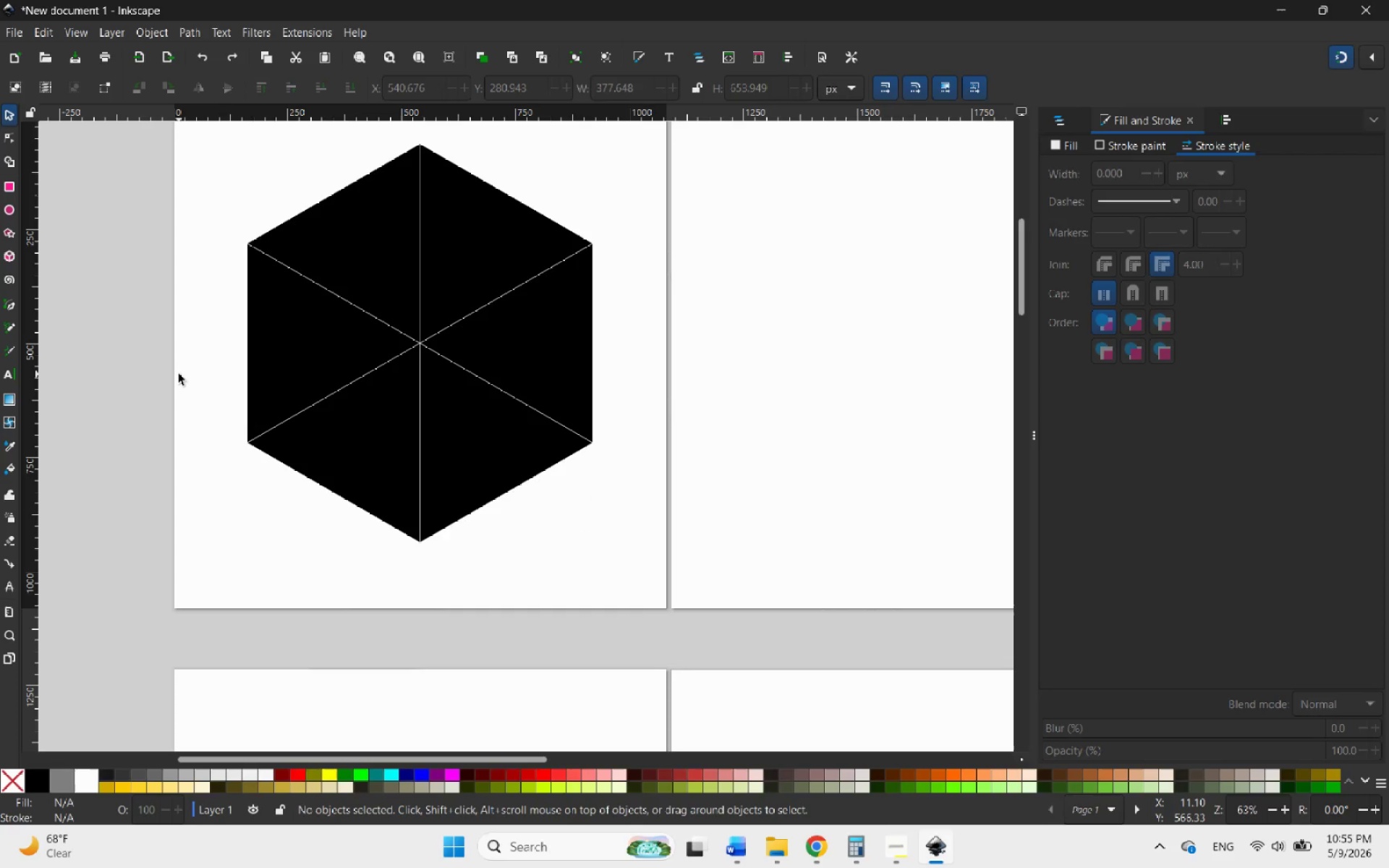 
key(Control+Z)
 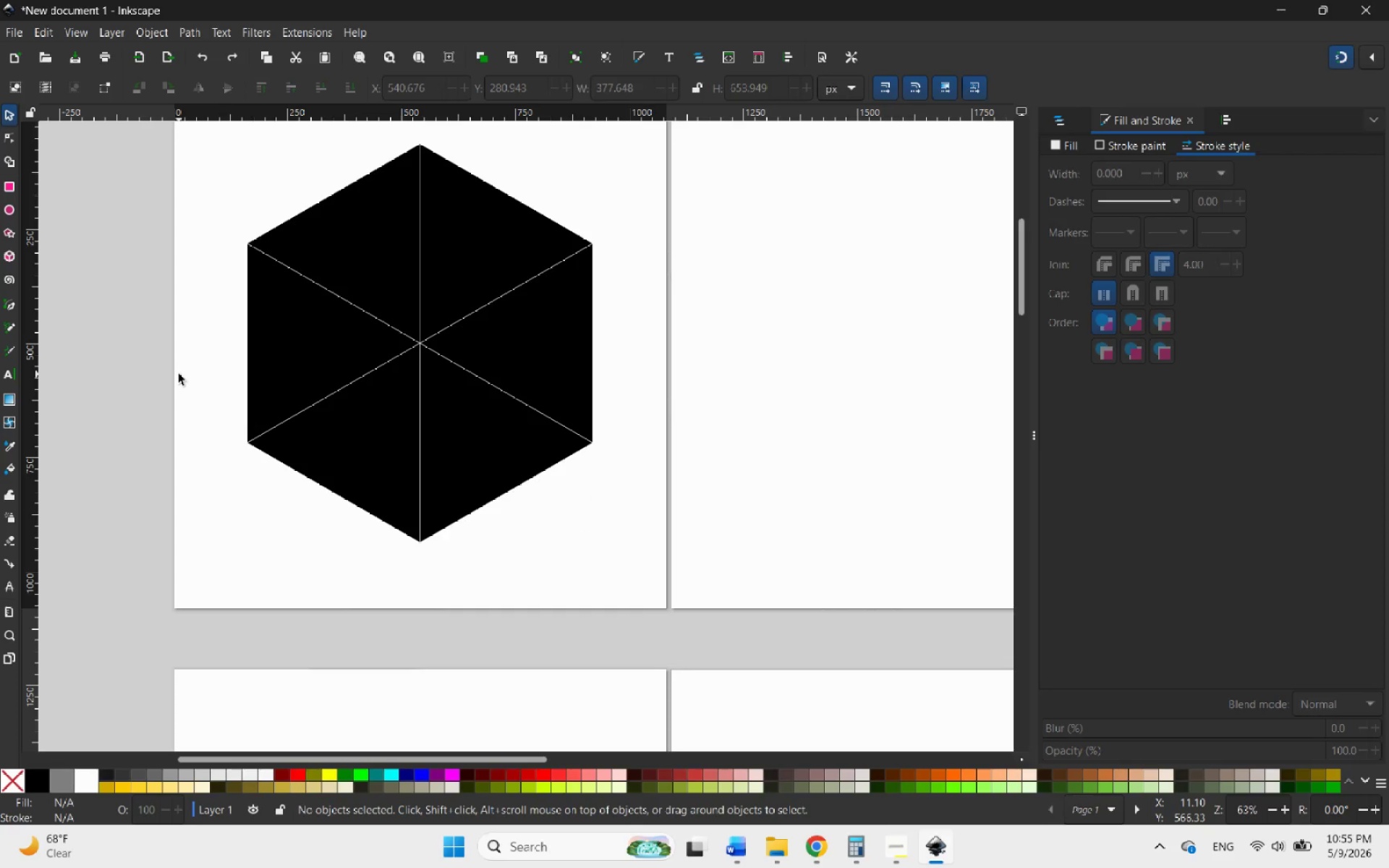 
key(Control+Z)
 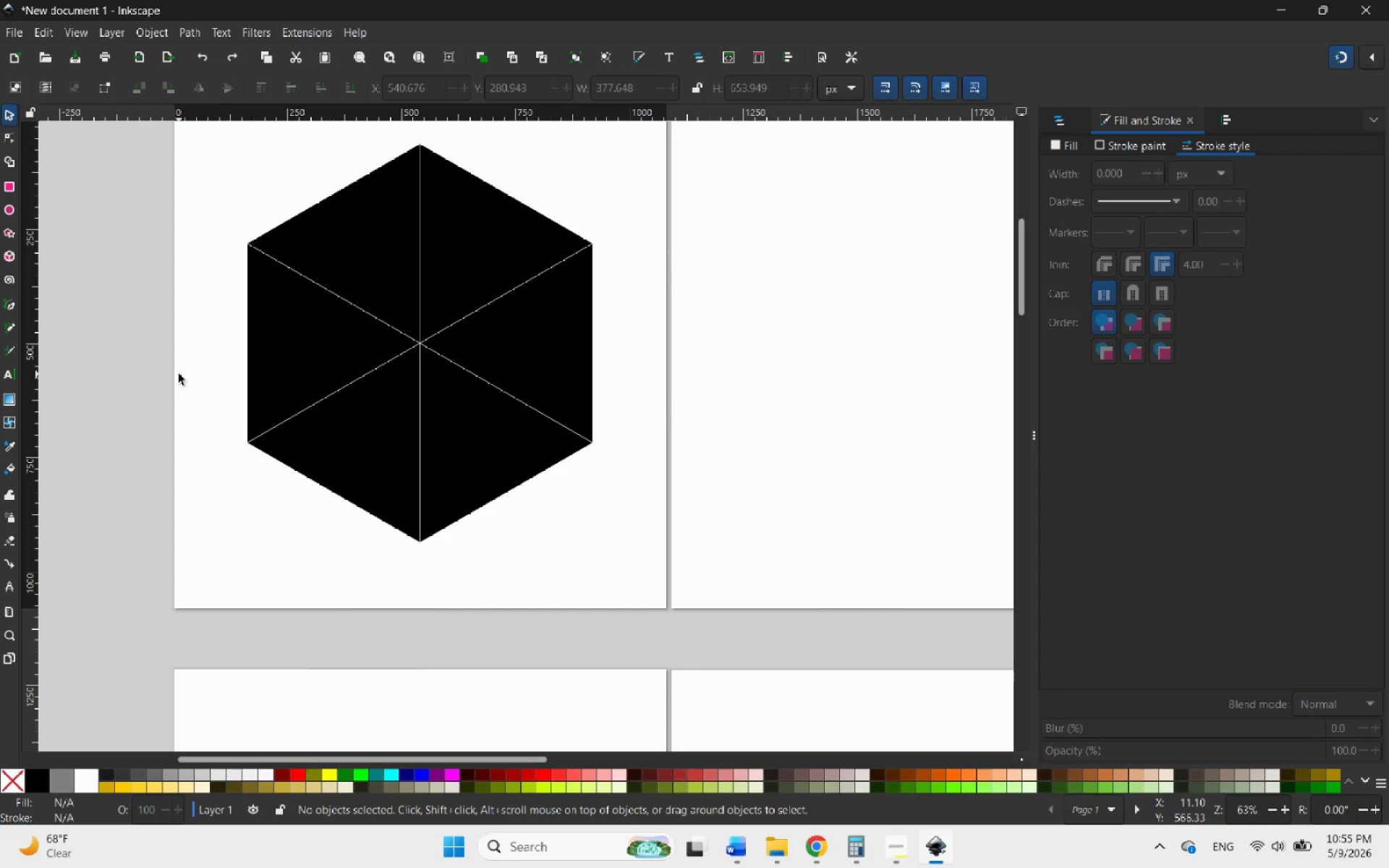 
key(Control+Z)
 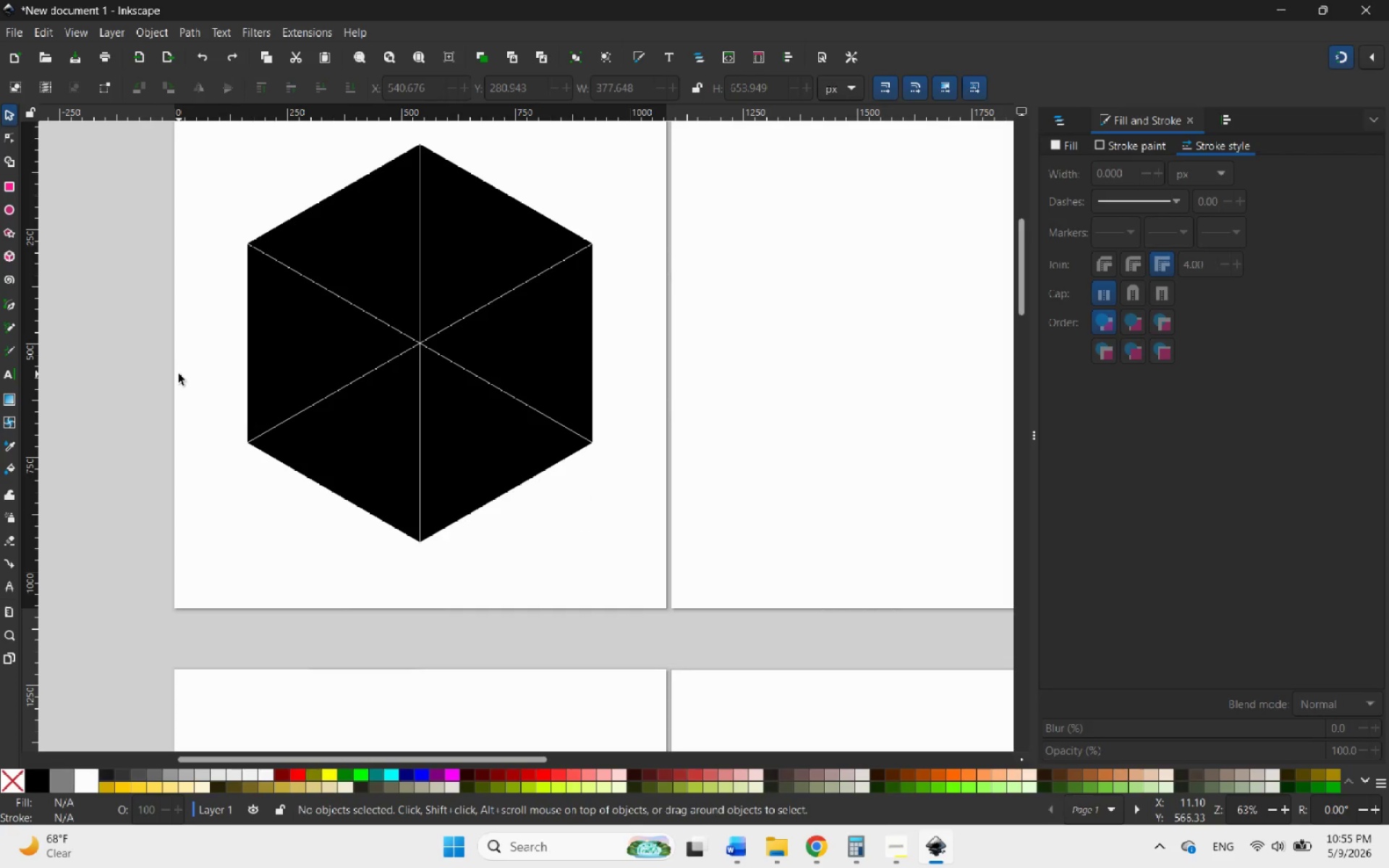 
key(Control+Z)
 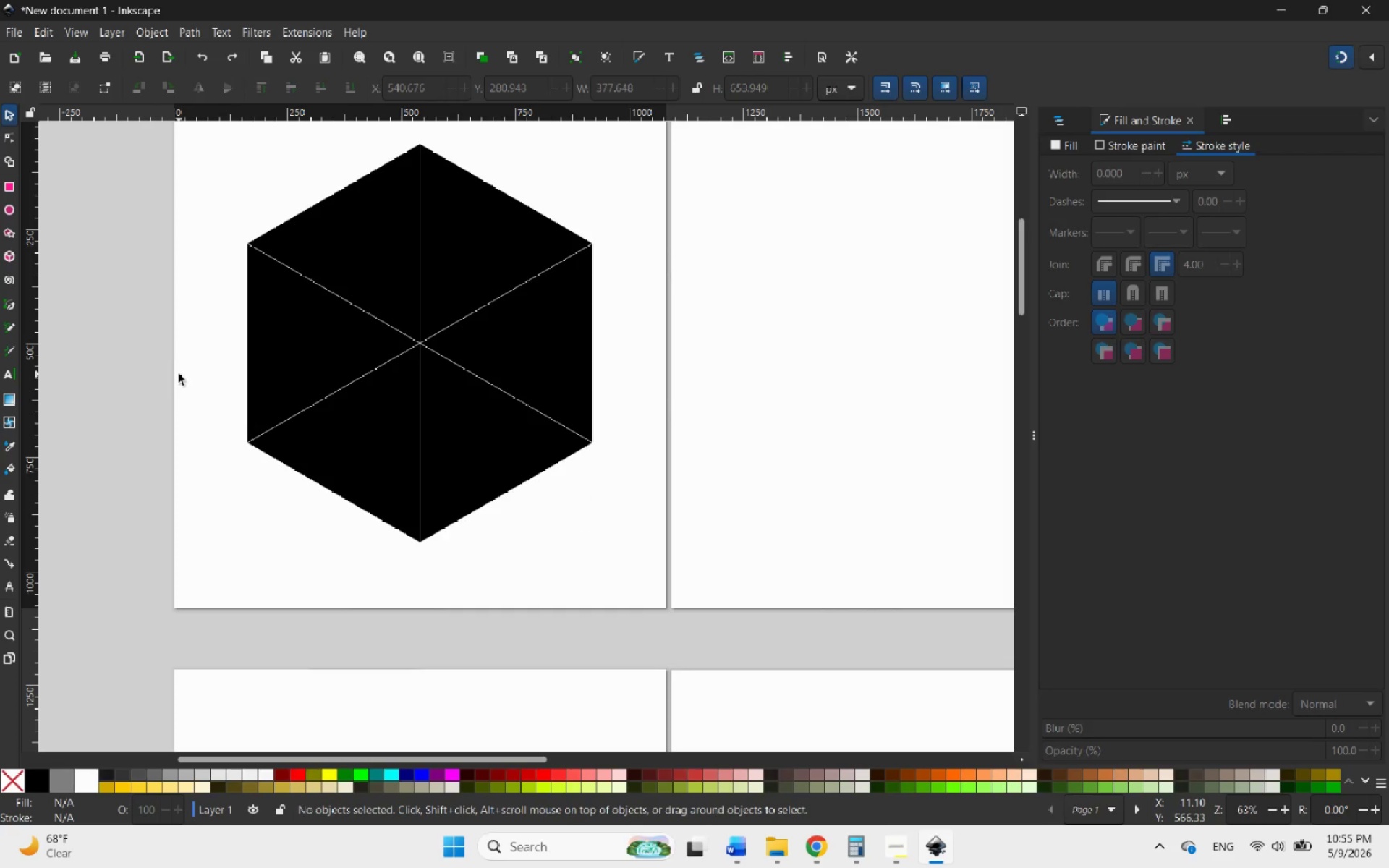 
left_click([177, 373])
 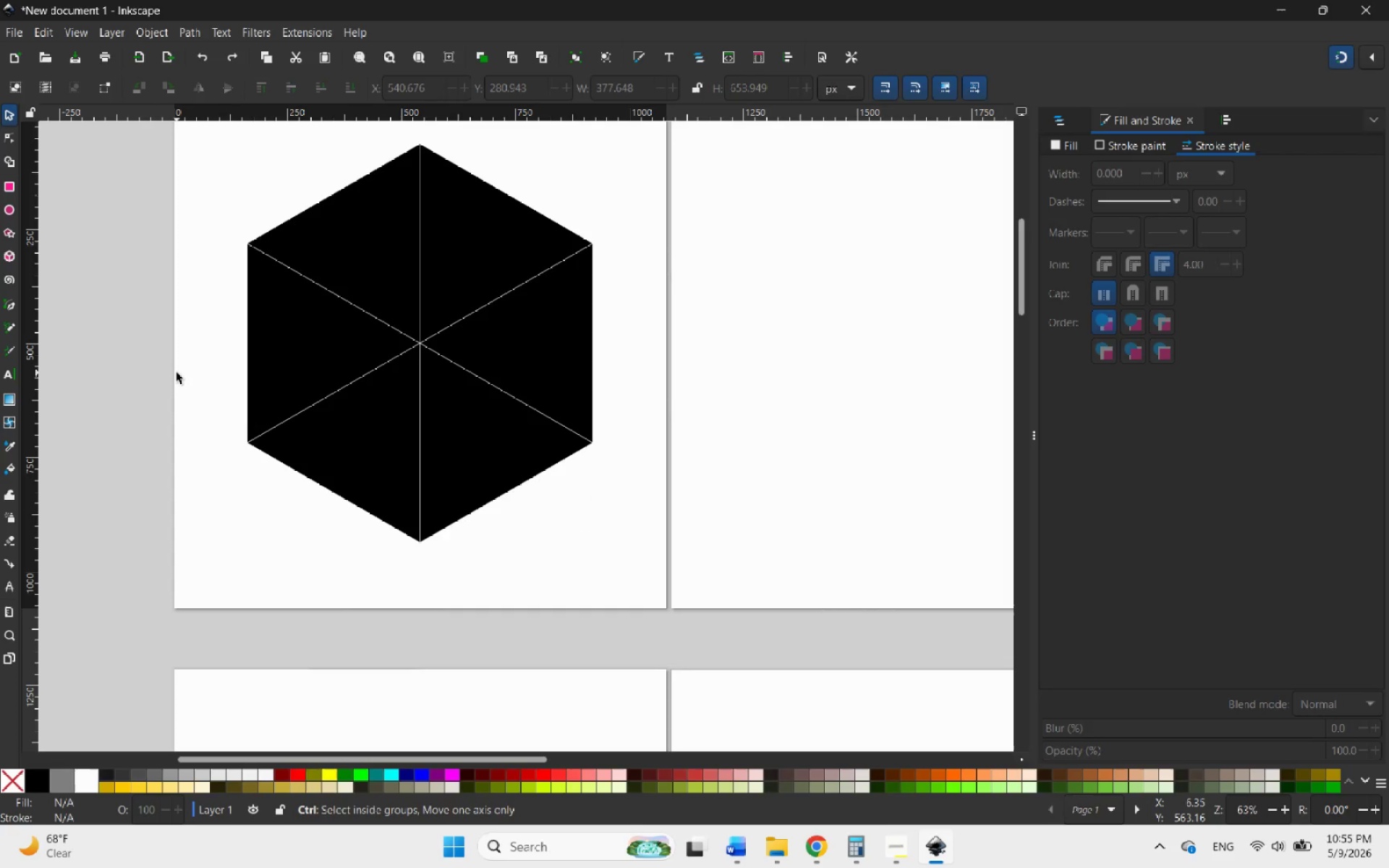 
key(Control+Z)
 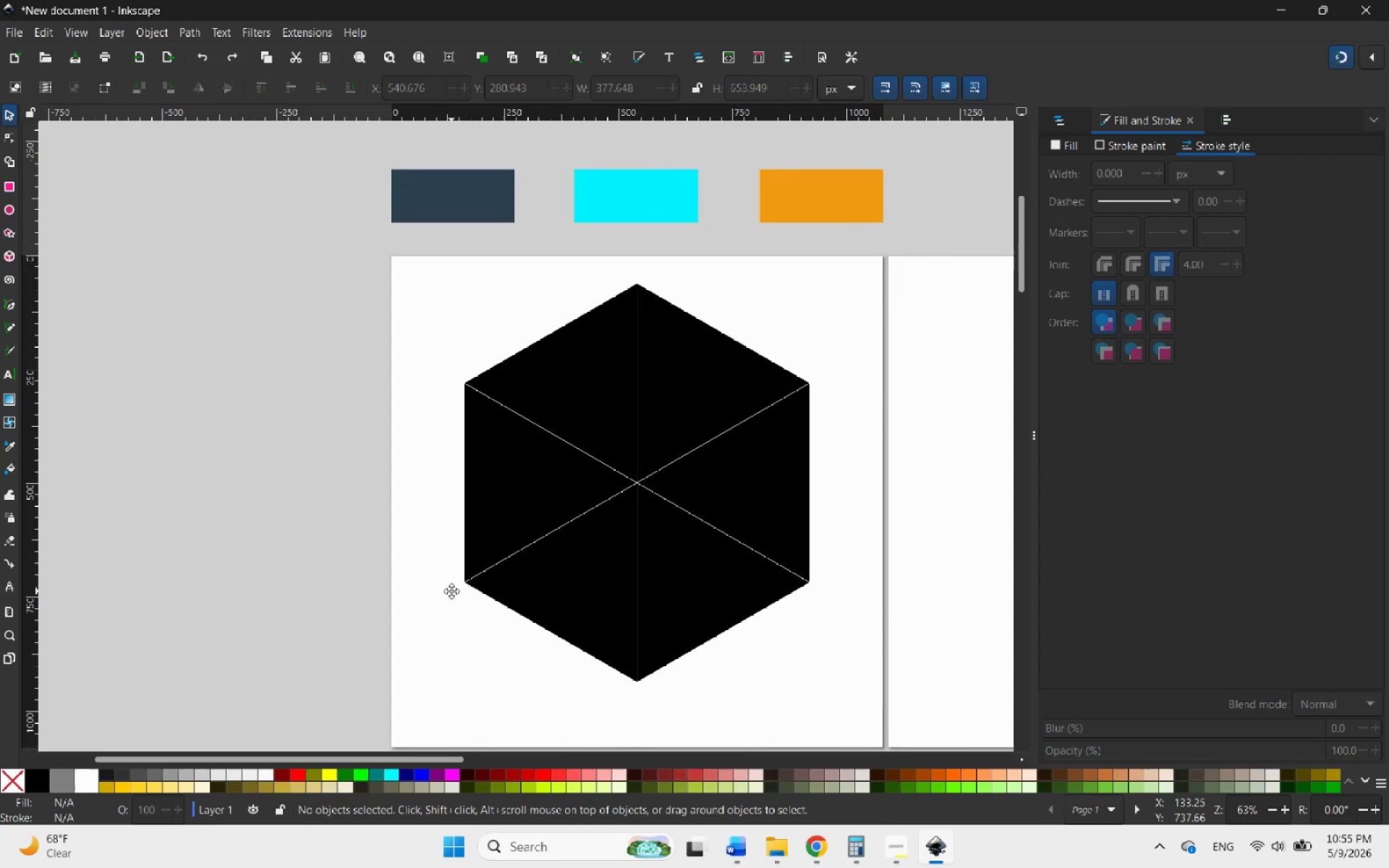 
key(Control+Z)
 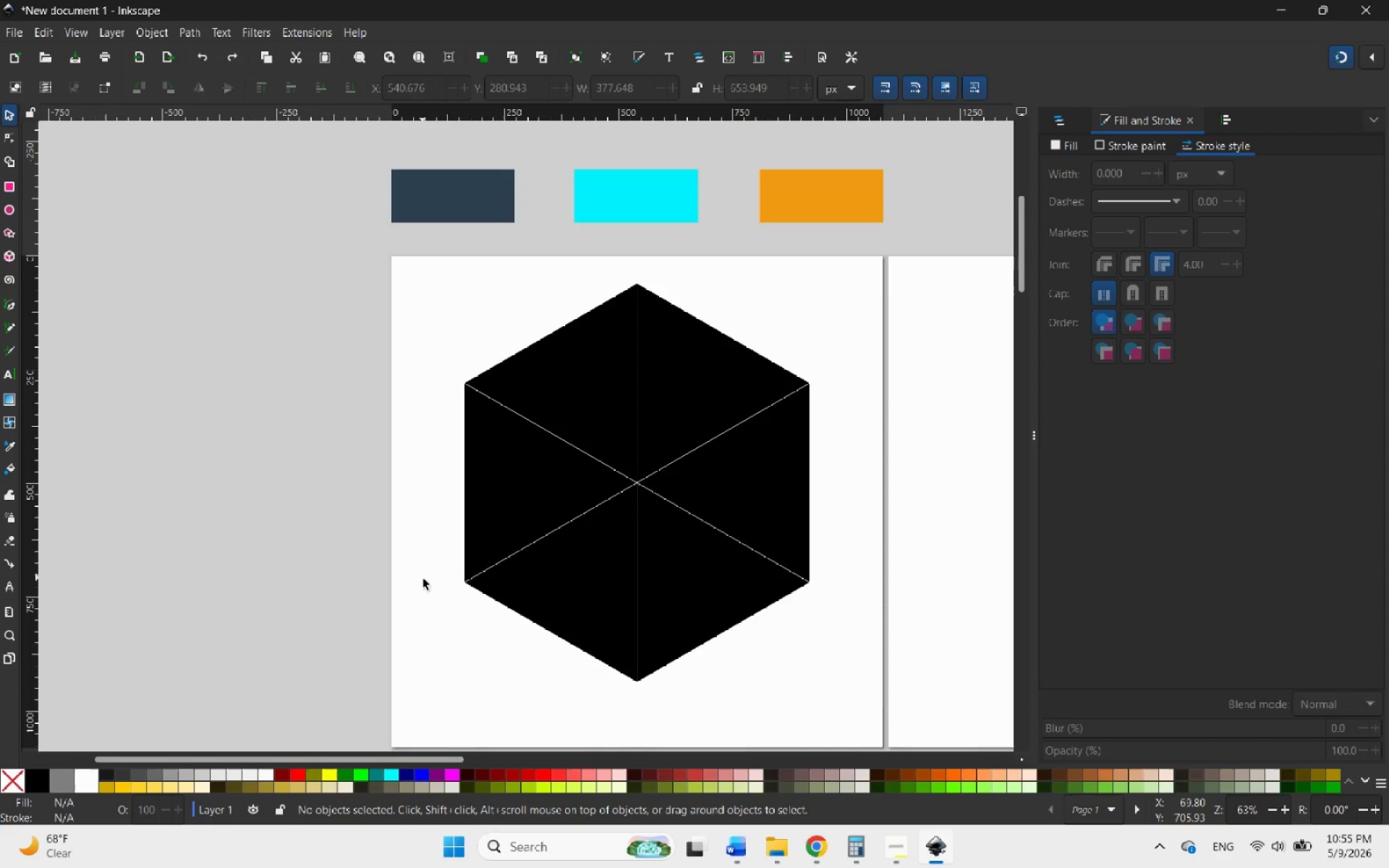 
key(Control+Z)
 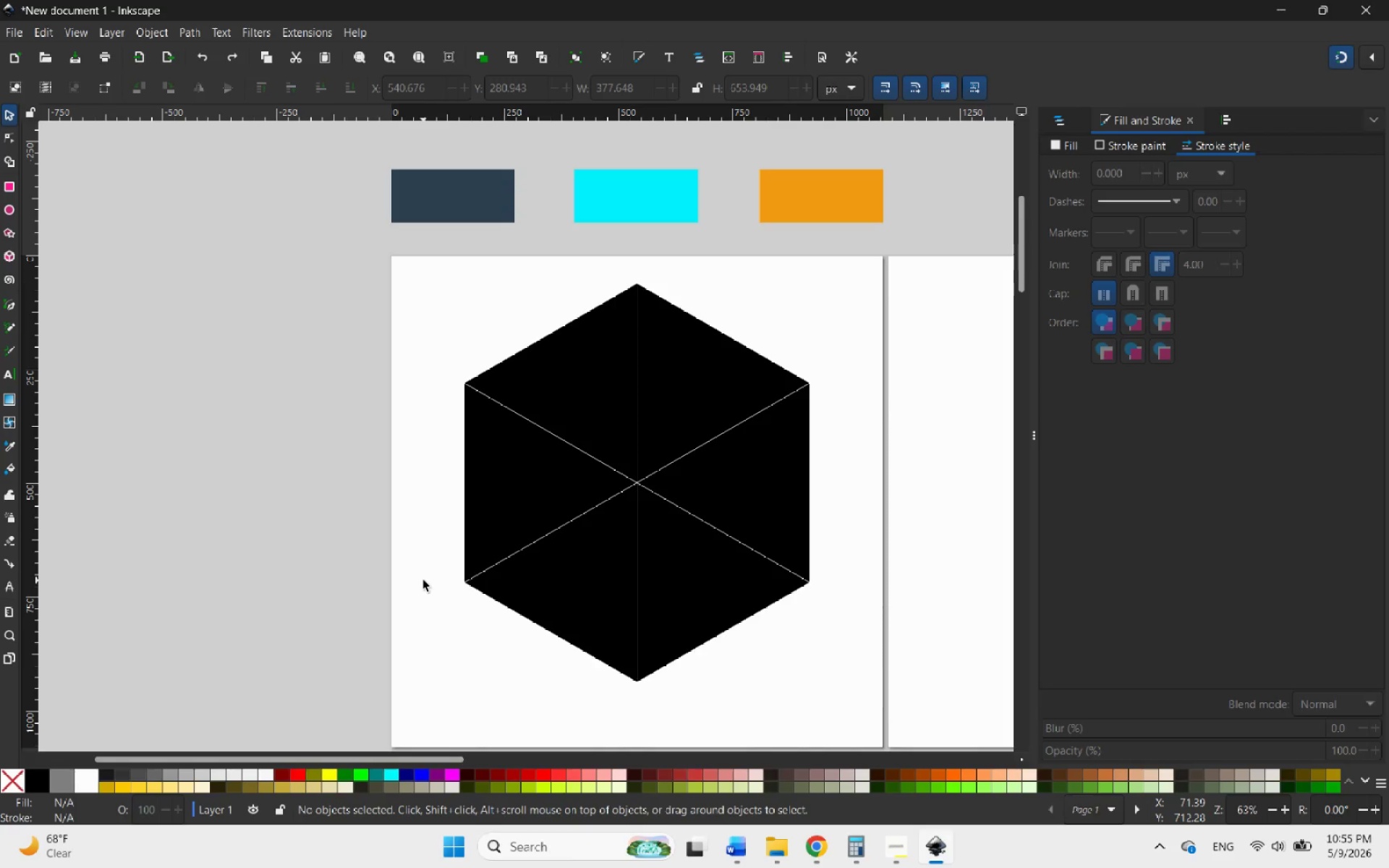 
key(Control+Z)
 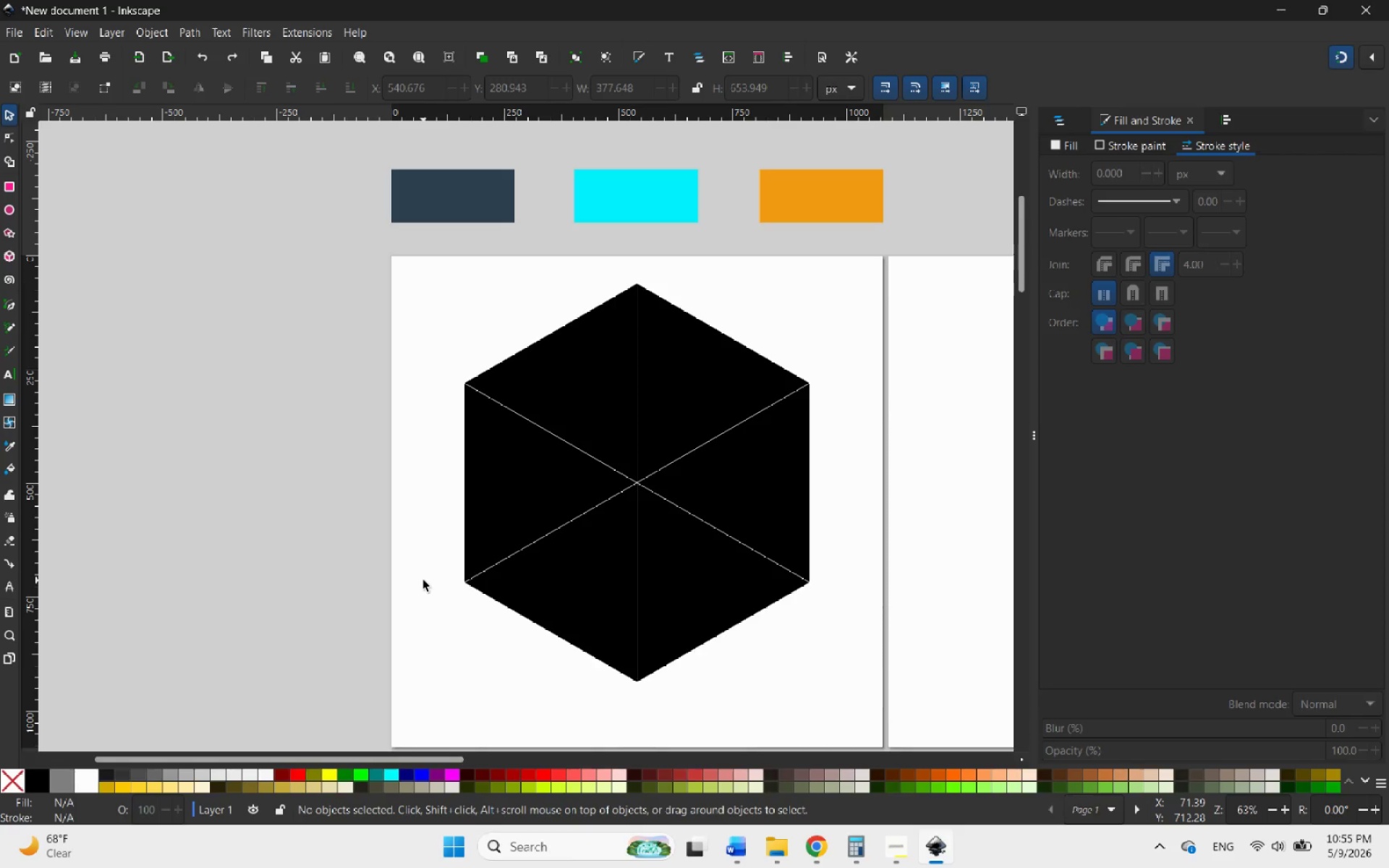 
key(Control+Z)
 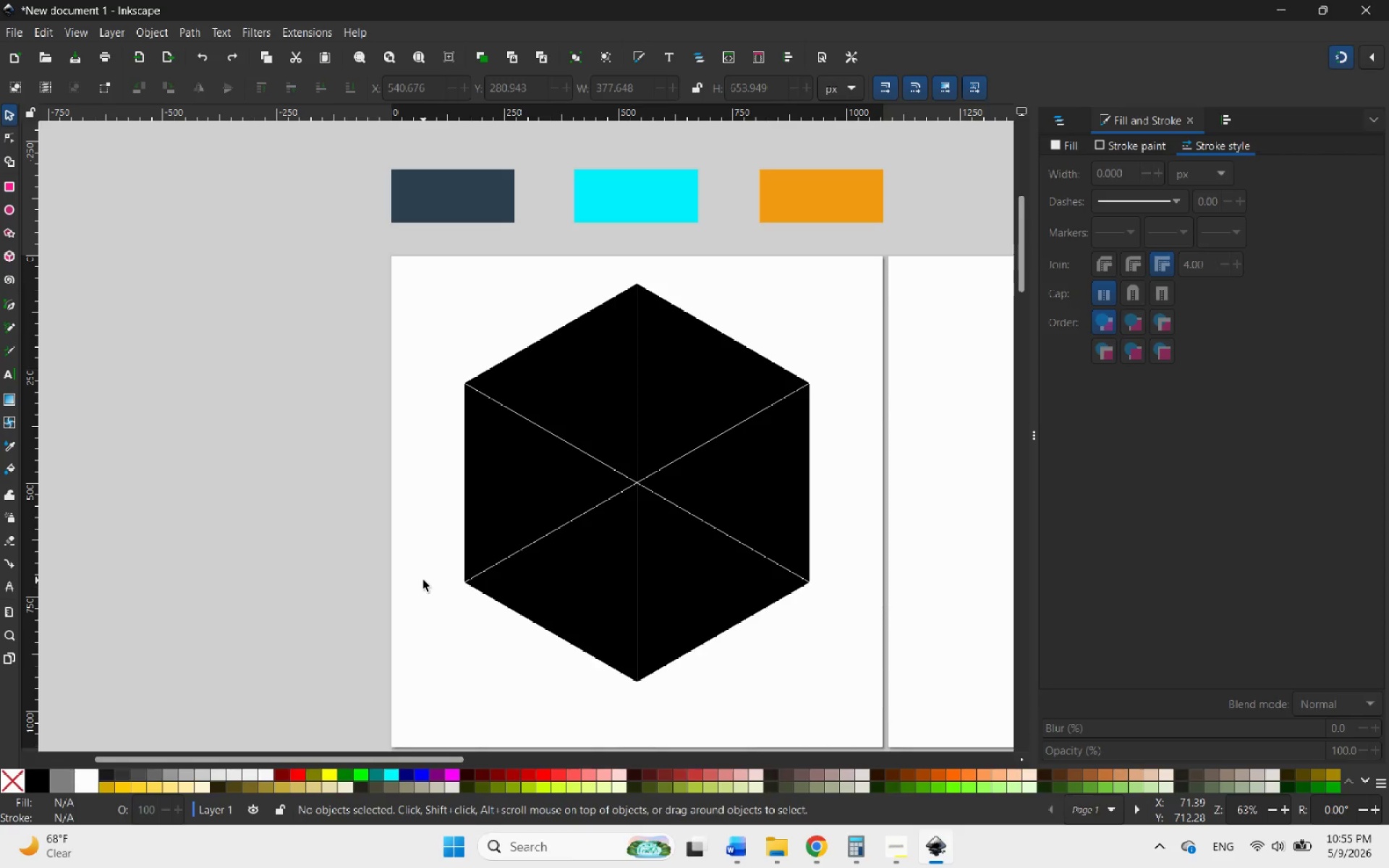 
key(Control+Z)
 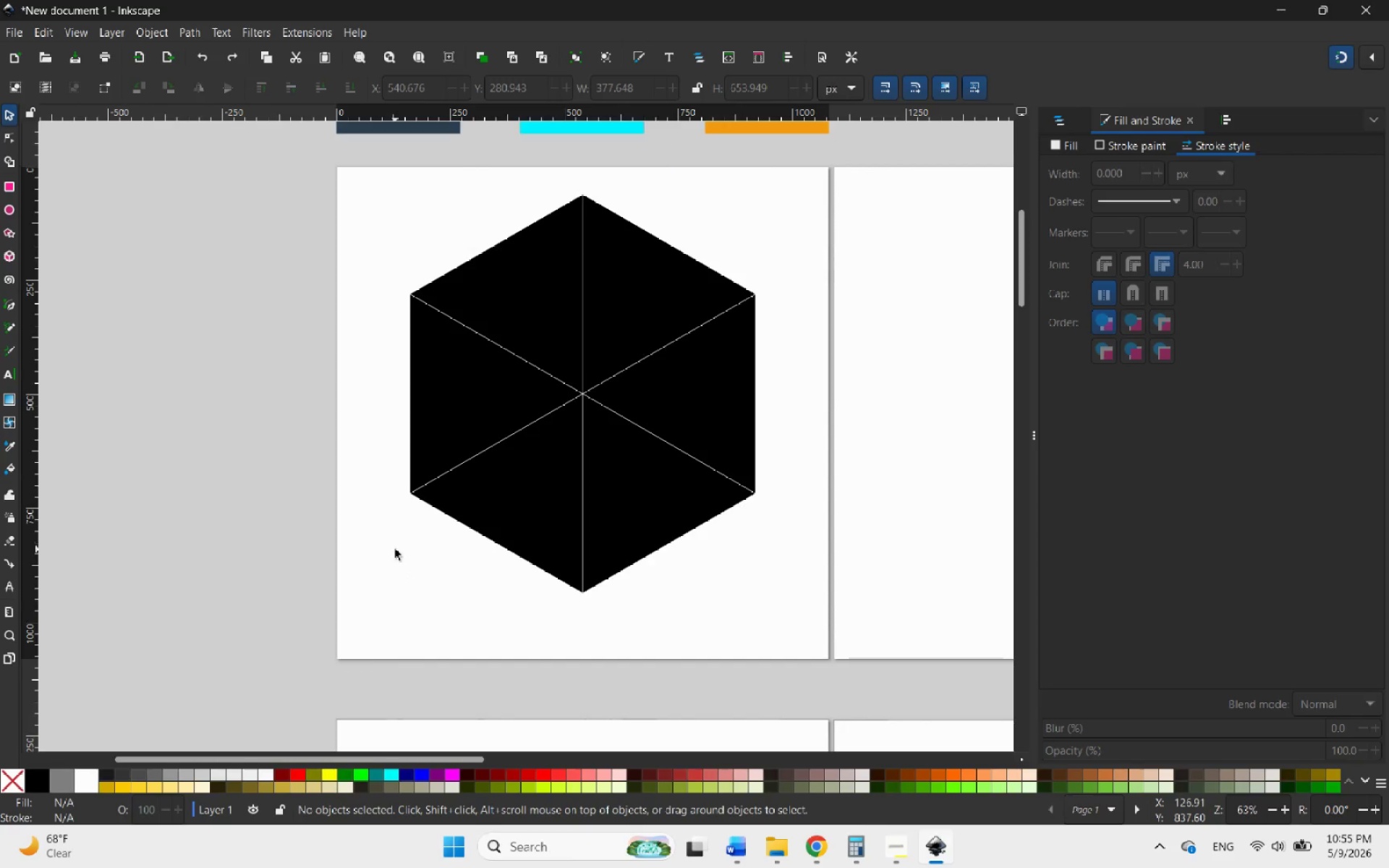 
key(Control+Z)
 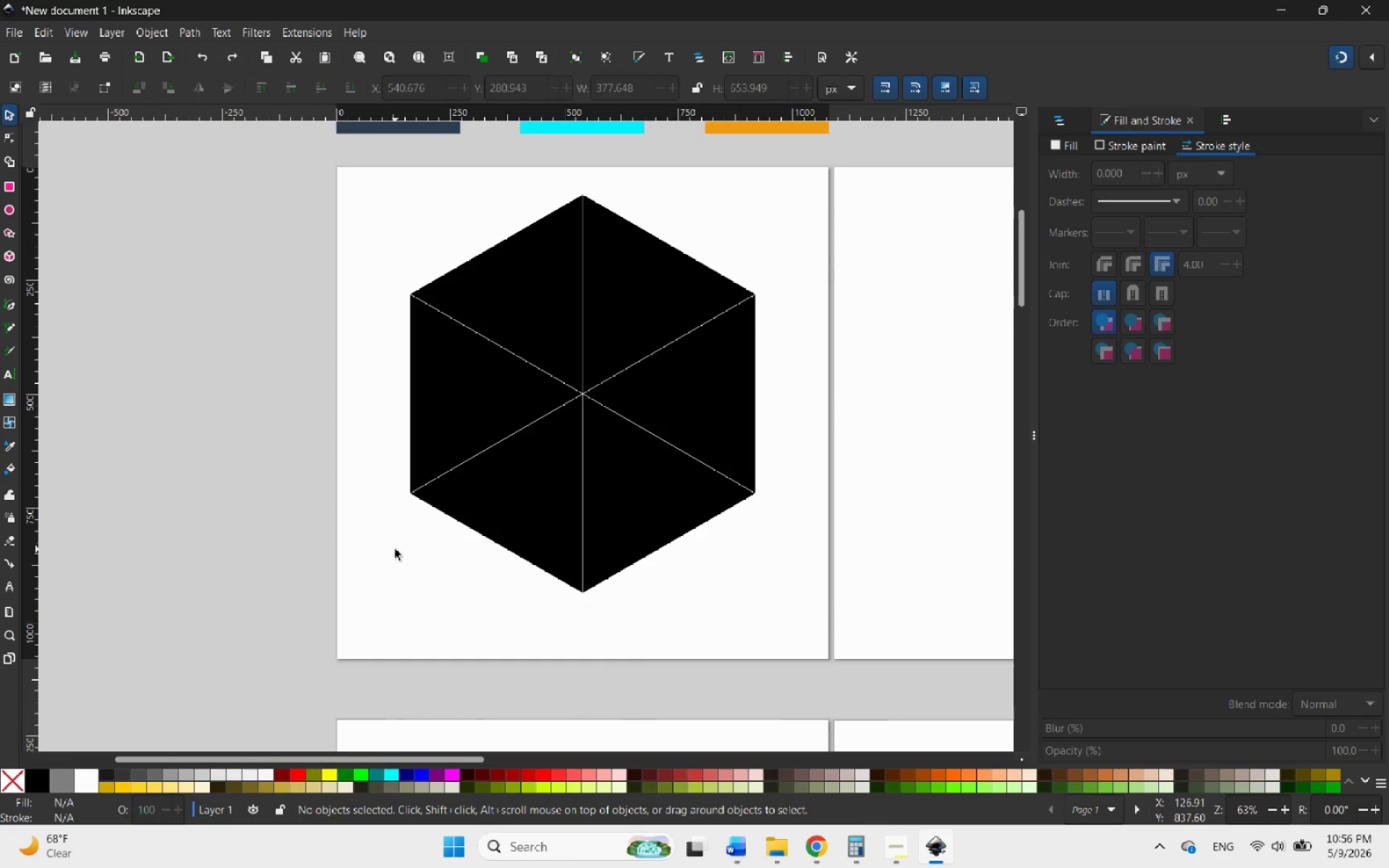 
key(Control+Z)
 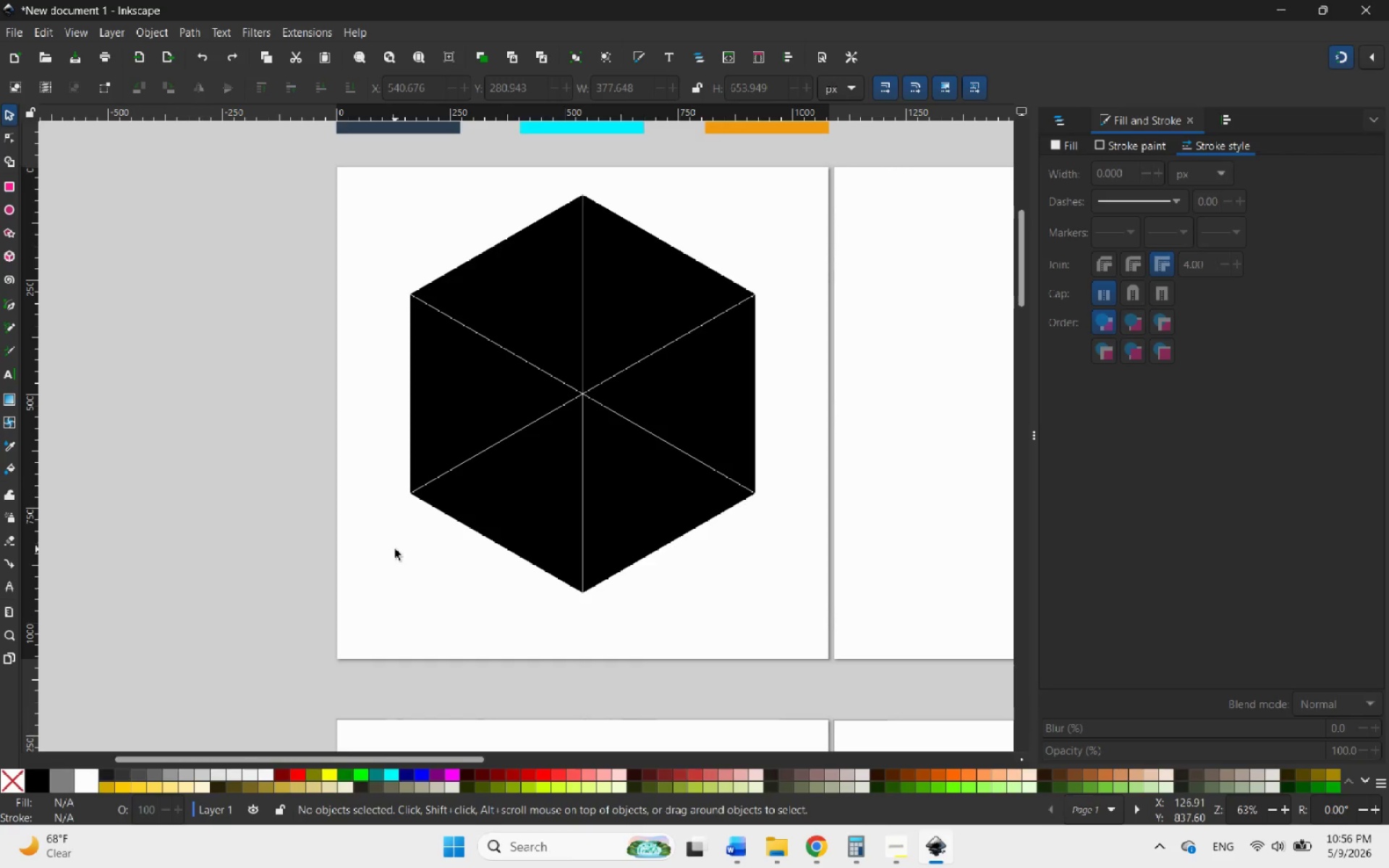 
key(Control+Z)
 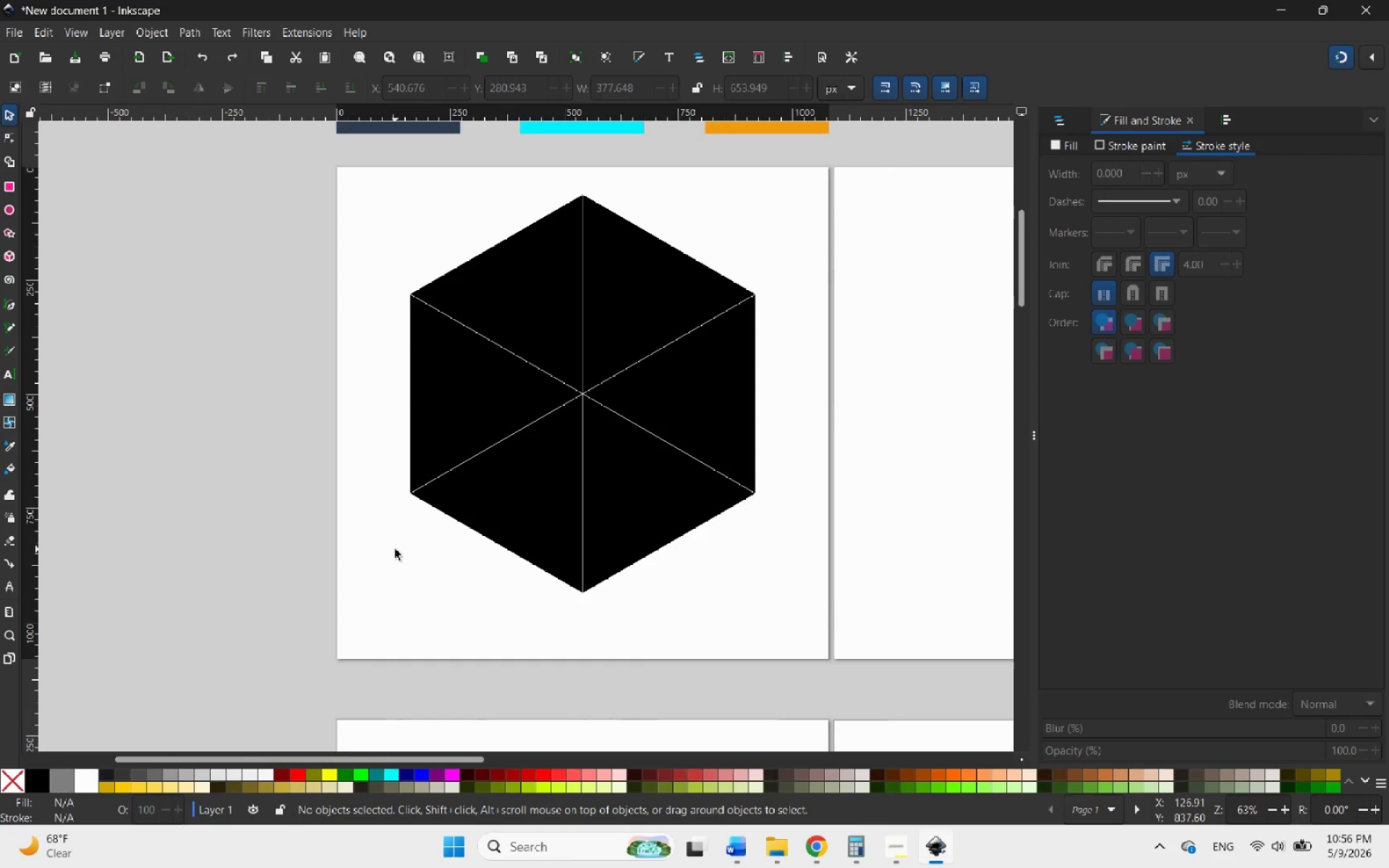 
key(Control+Z)
 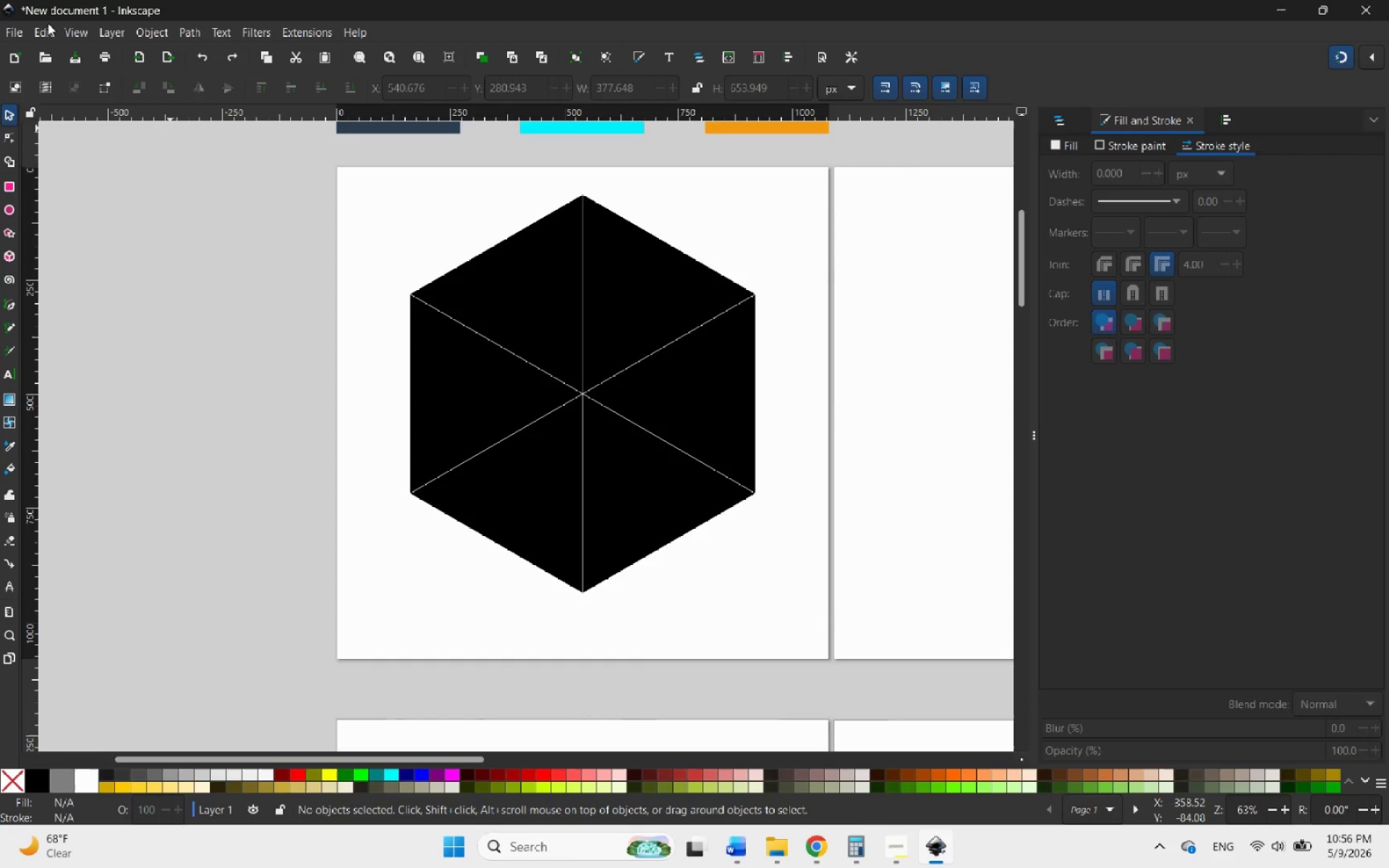 
left_click([41, 26])
 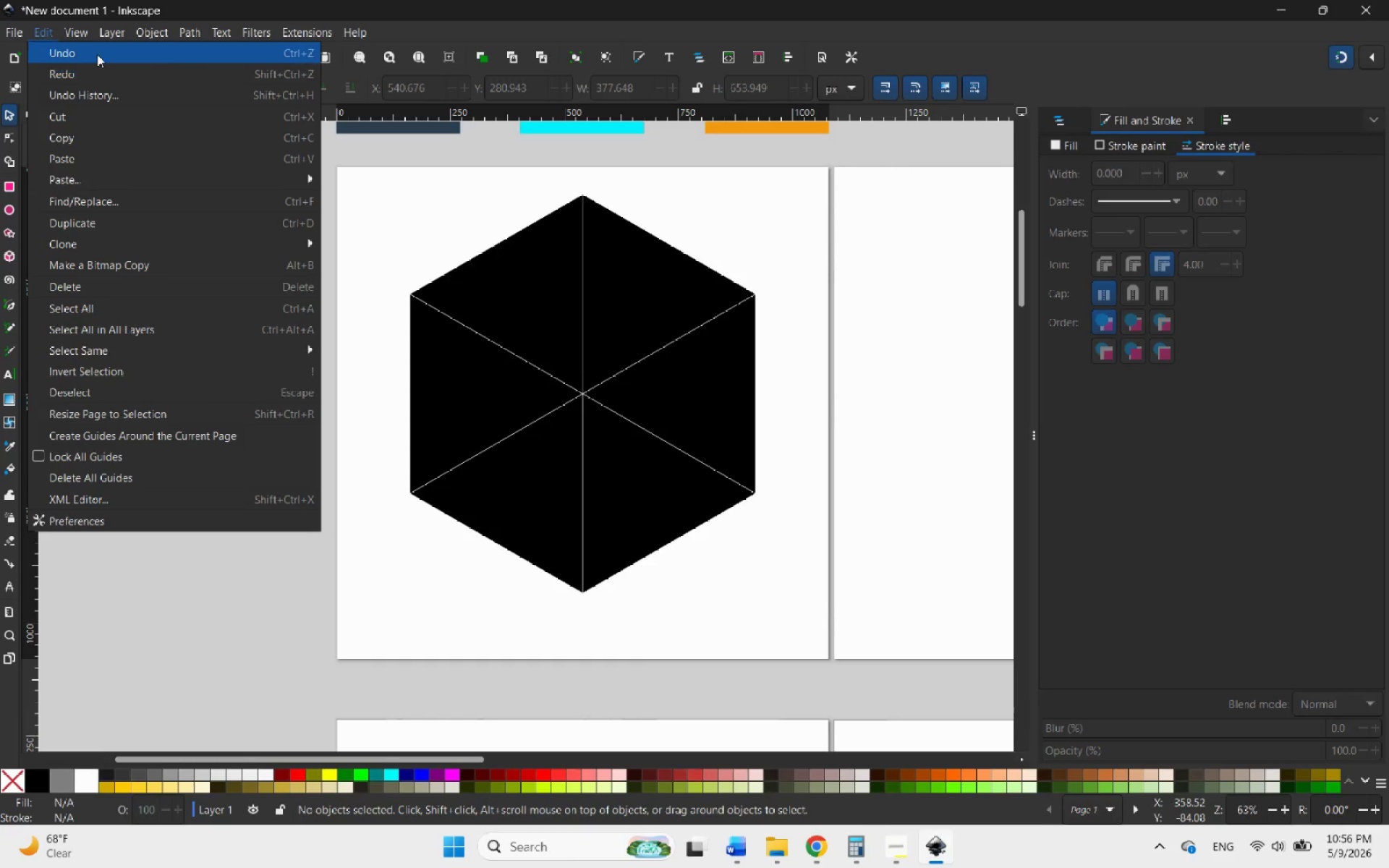 
left_click([97, 54])
 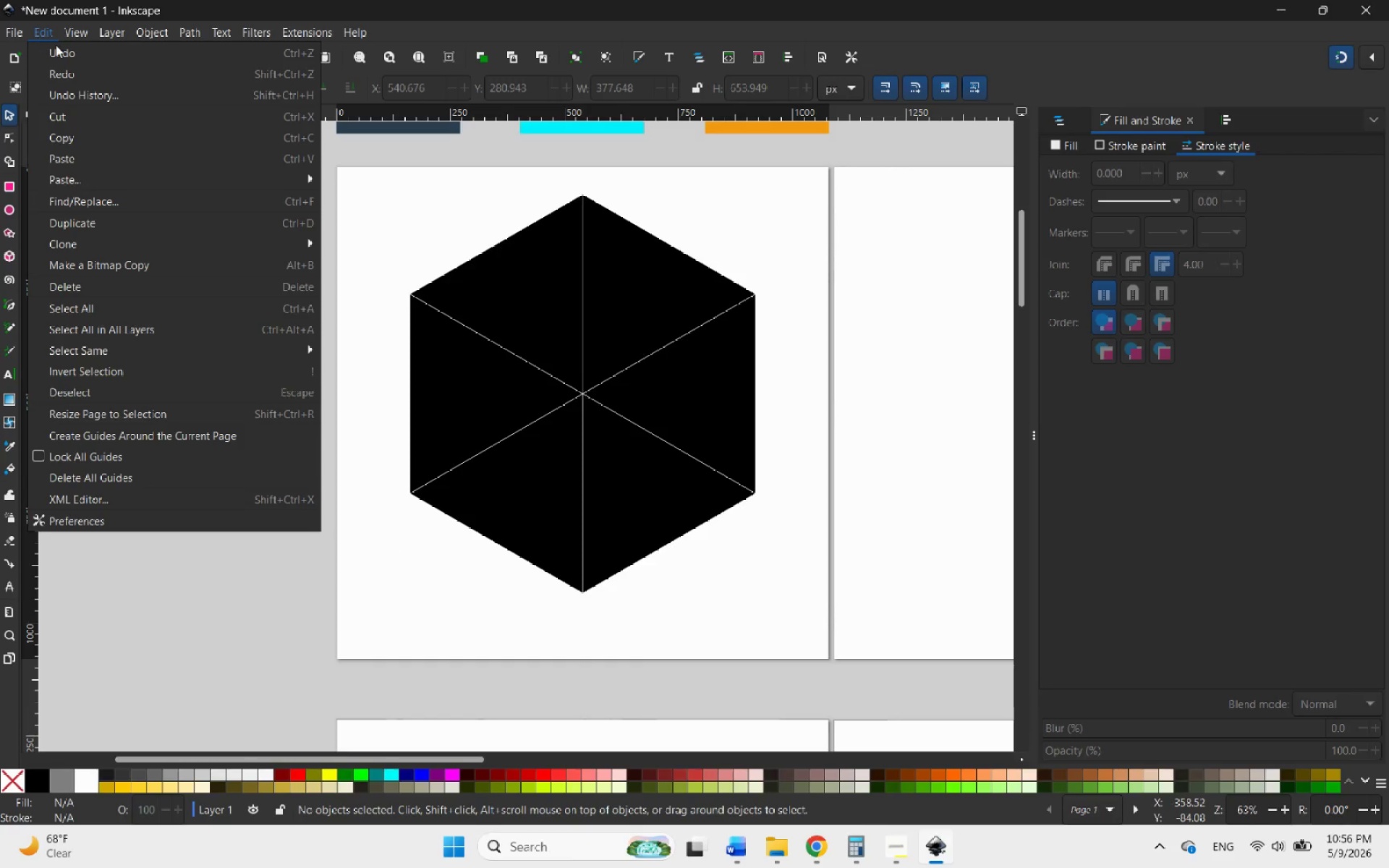 
left_click([85, 61])
 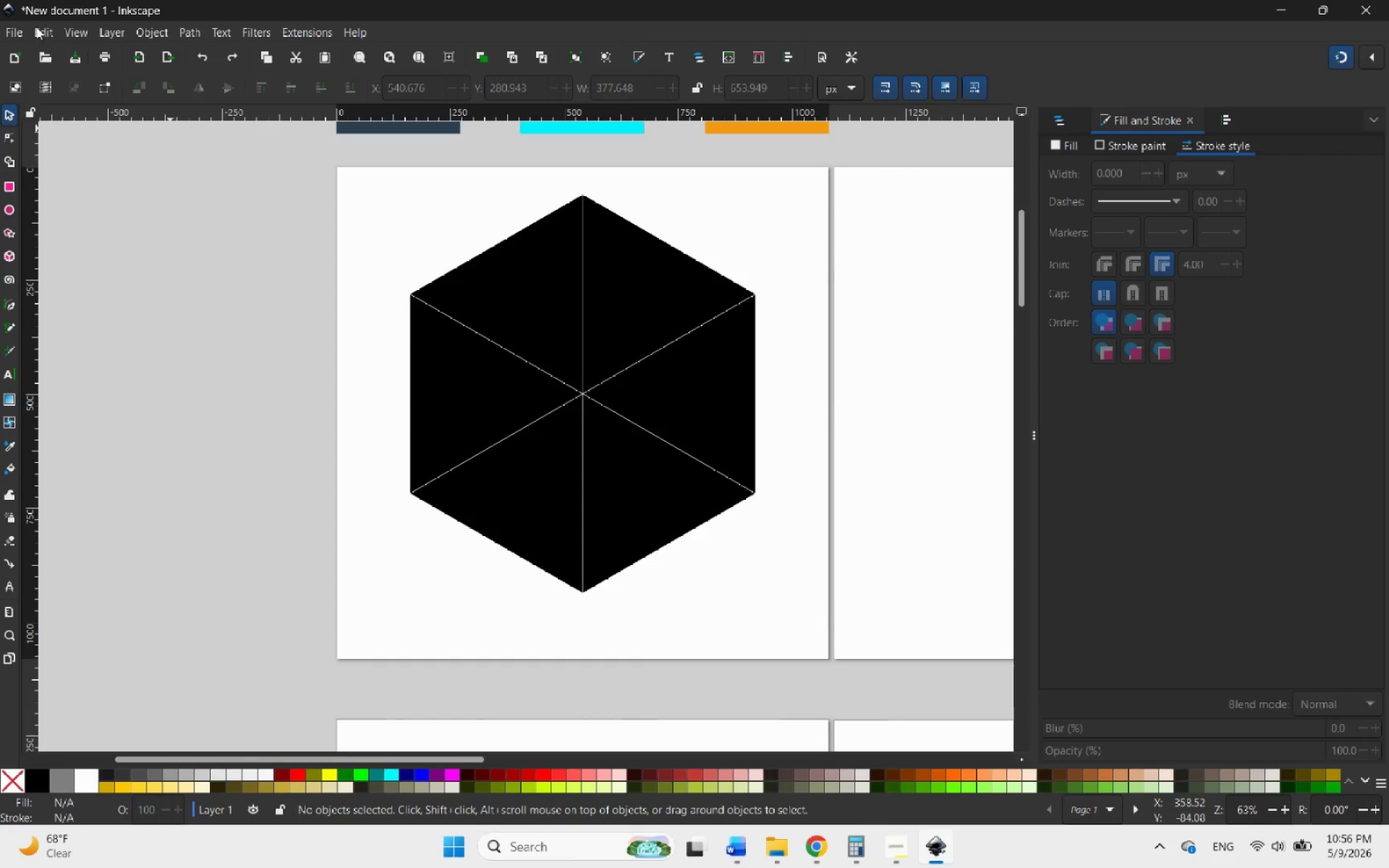 
left_click([35, 26])
 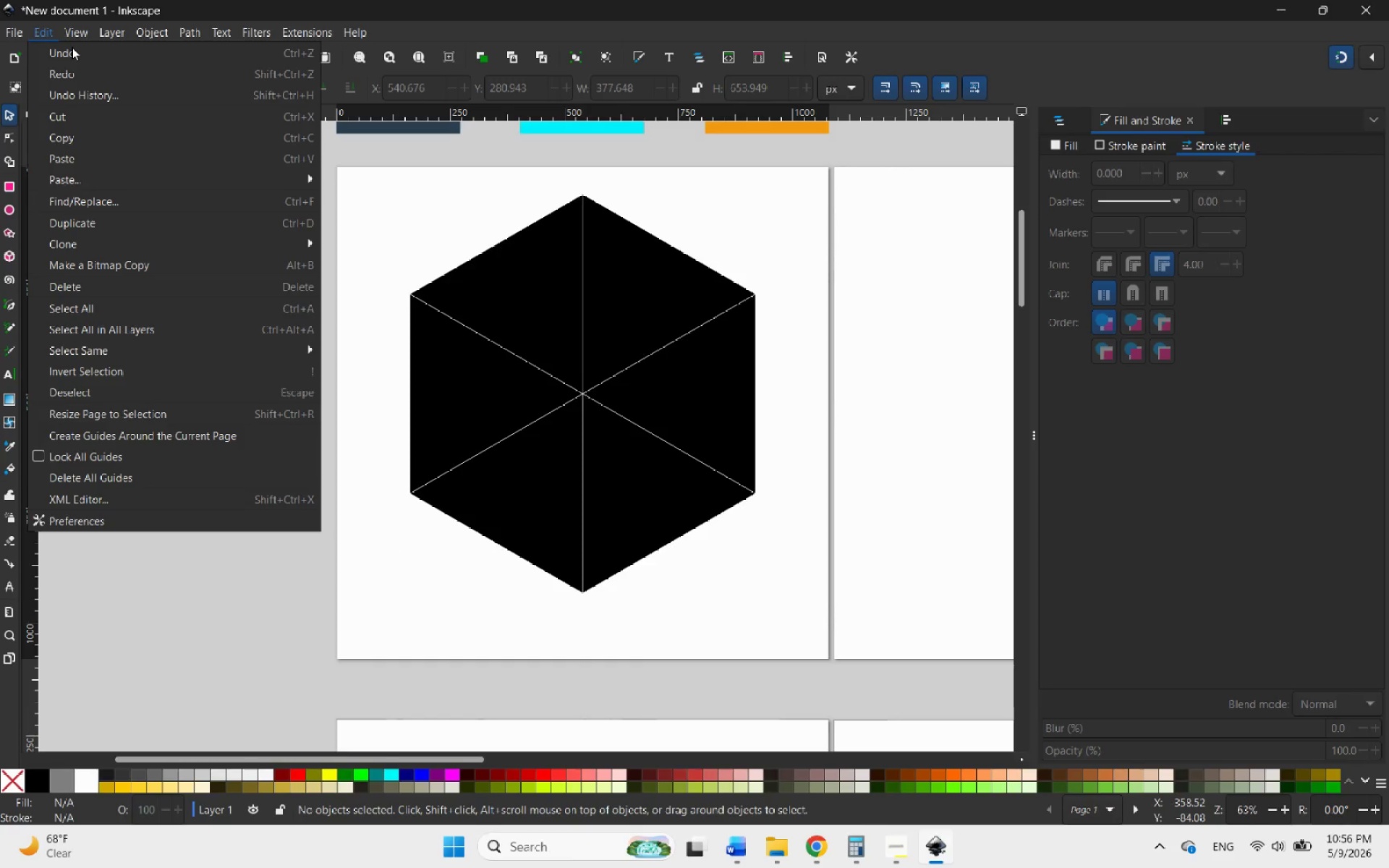 
left_click_drag(start_coordinate=[72, 48], to_coordinate=[68, 49])
 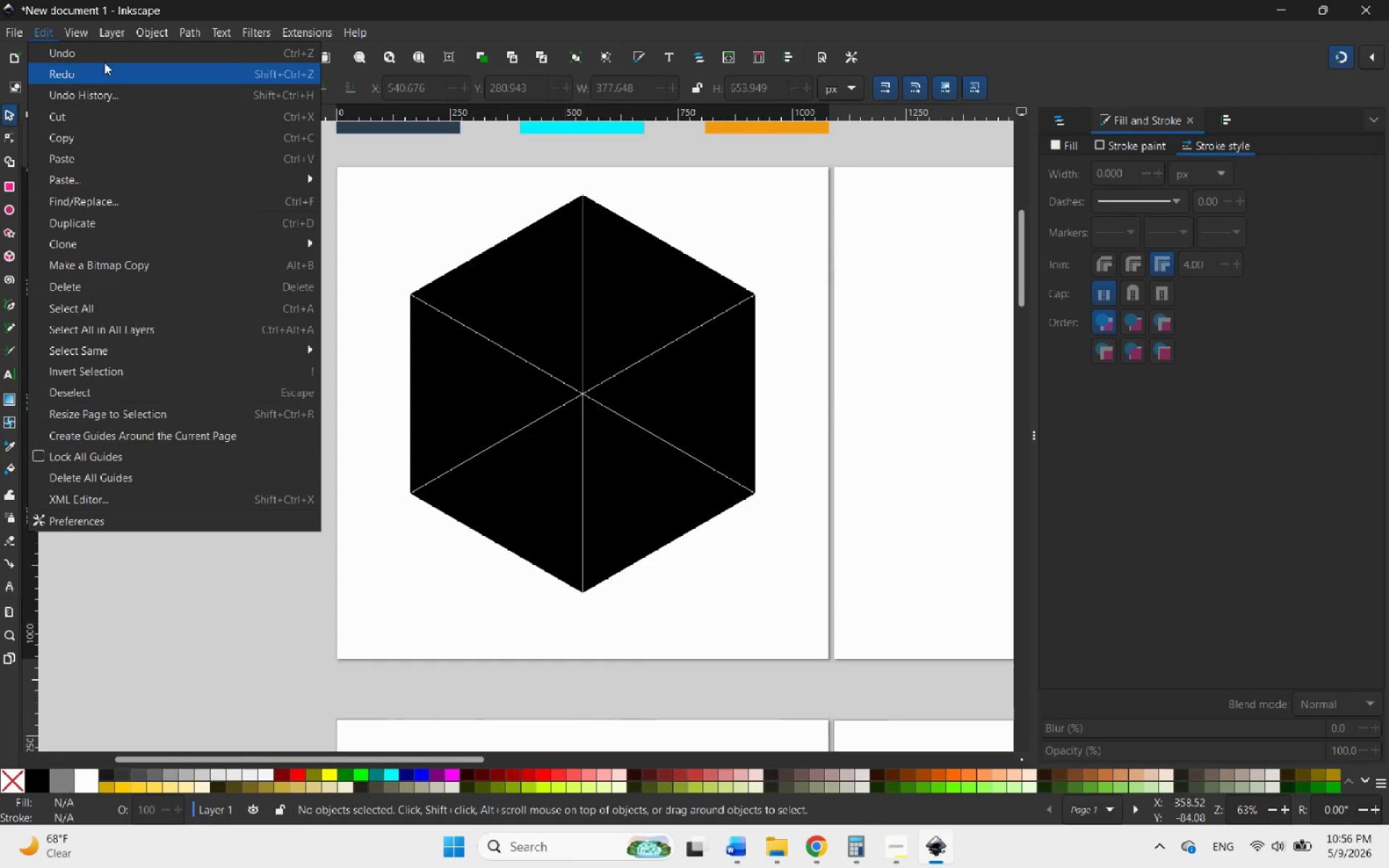 
left_click([104, 59])
 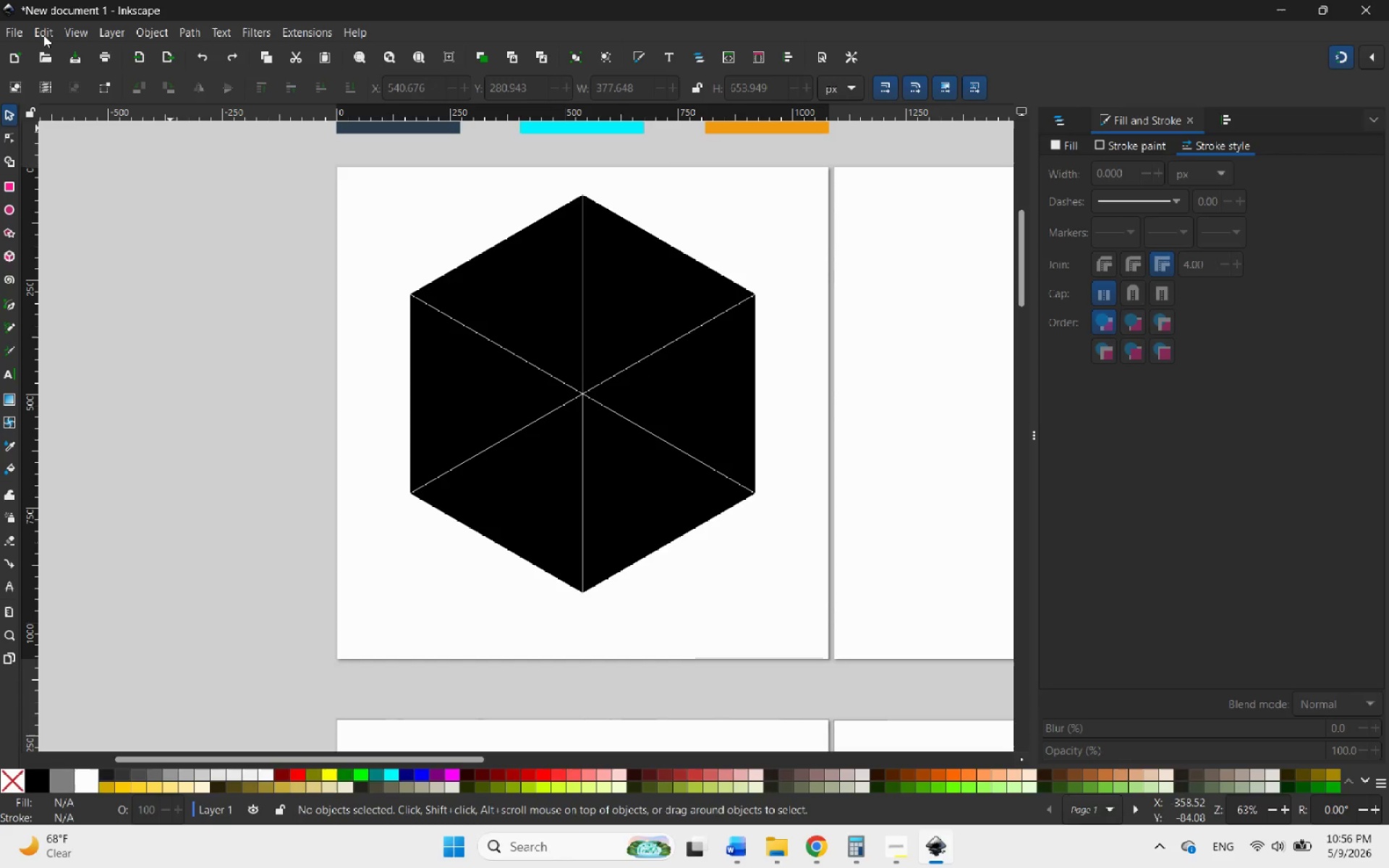 
left_click([43, 33])
 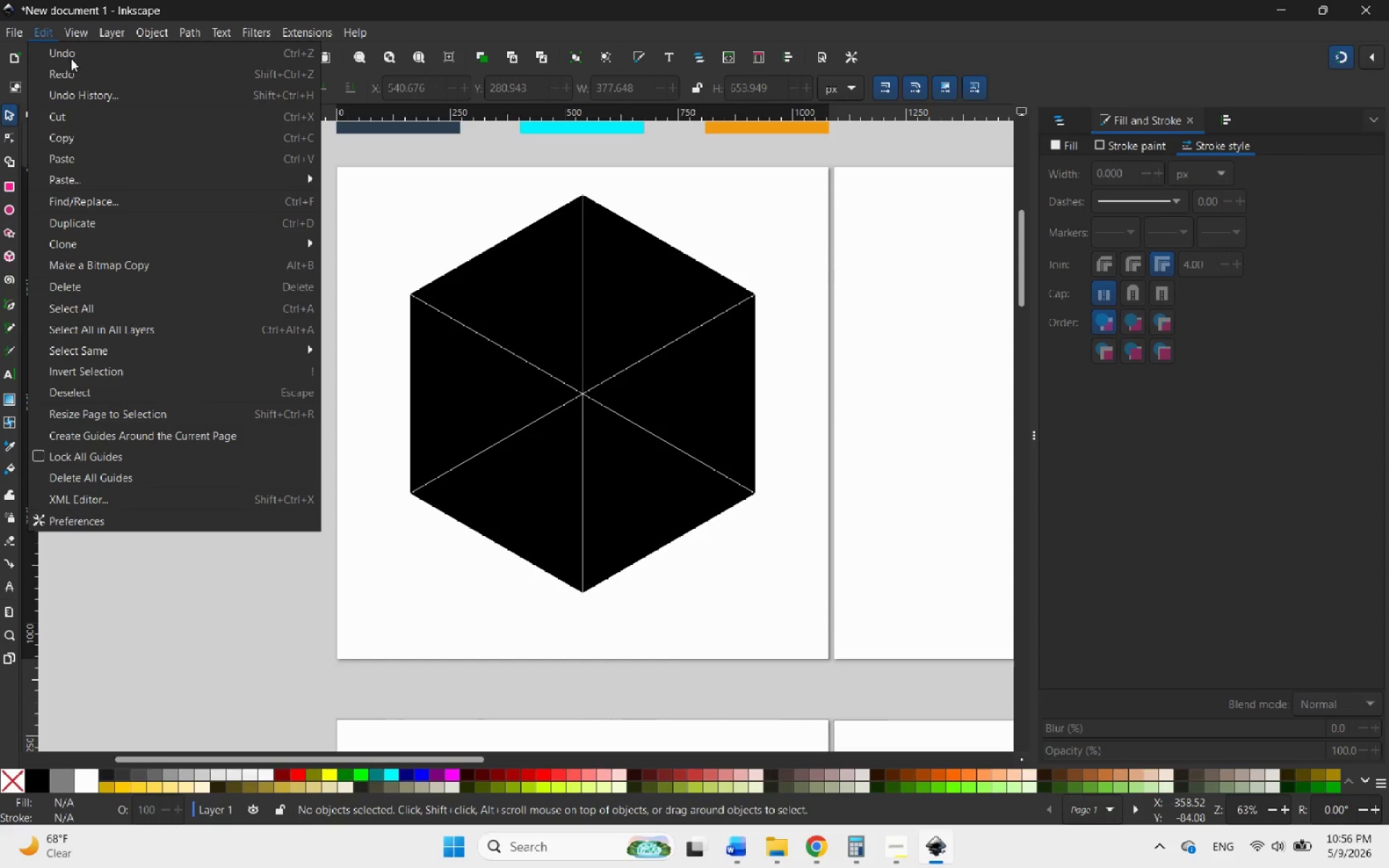 
left_click([72, 59])
 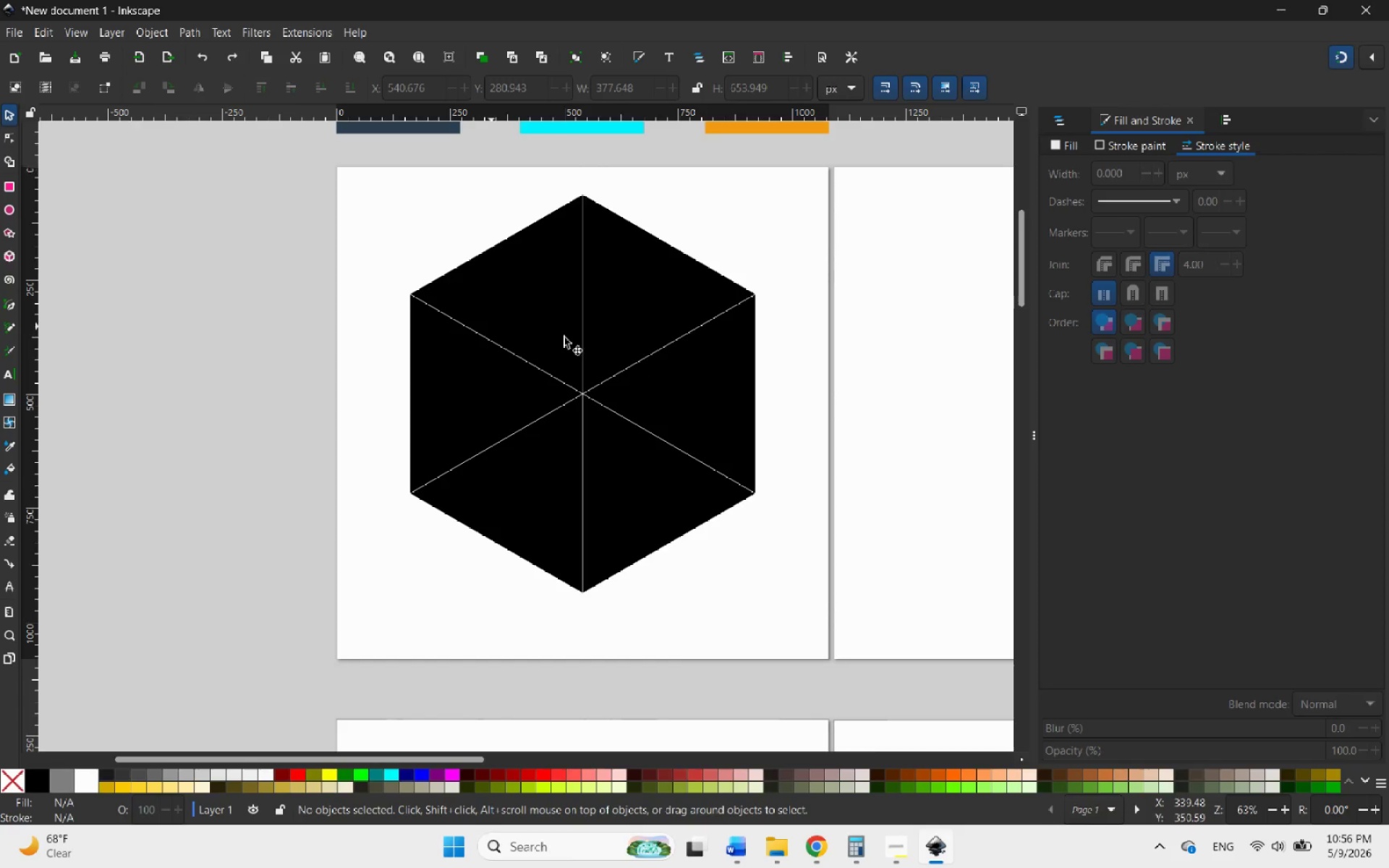 
left_click([692, 352])
 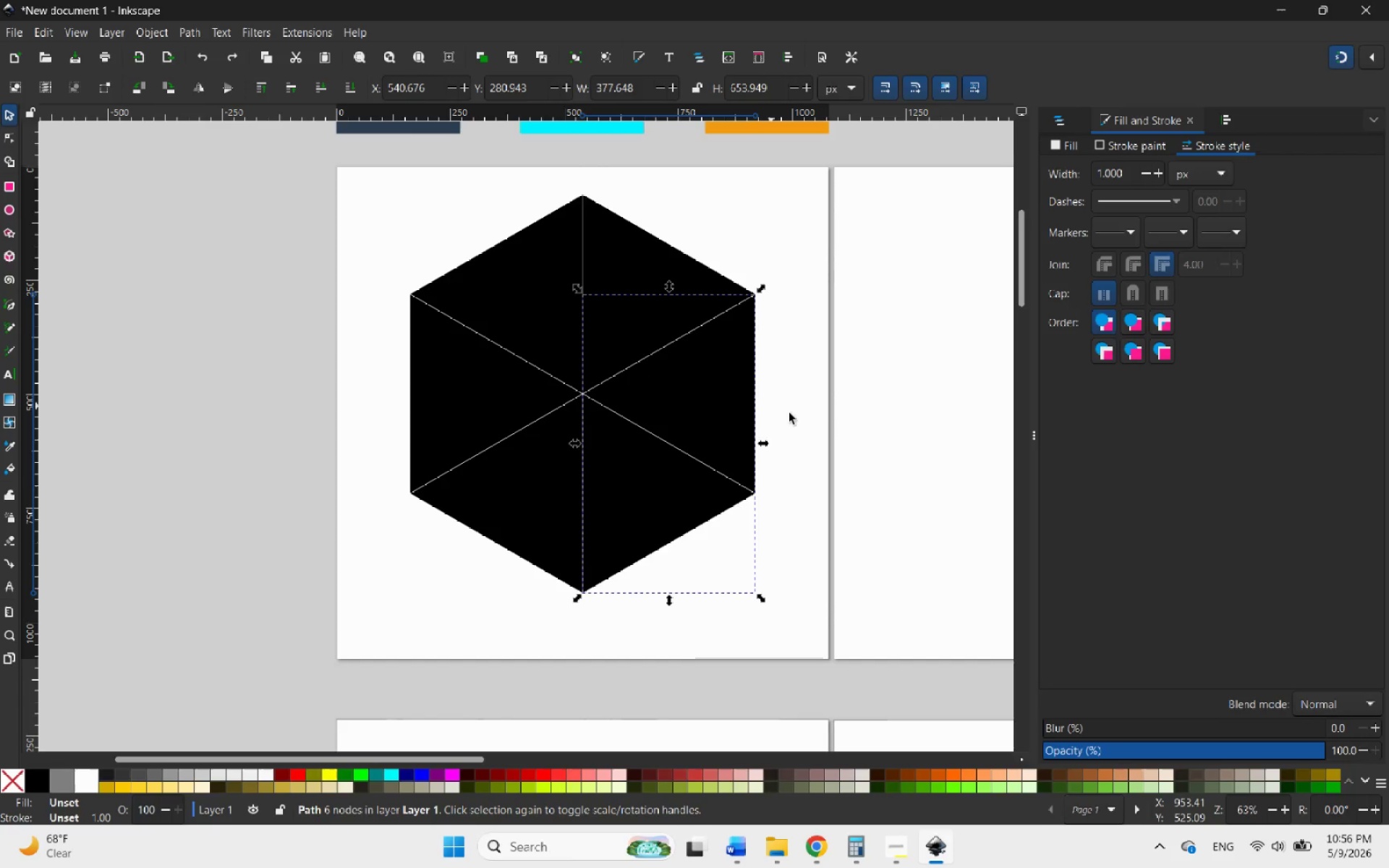 
left_click([829, 422])
 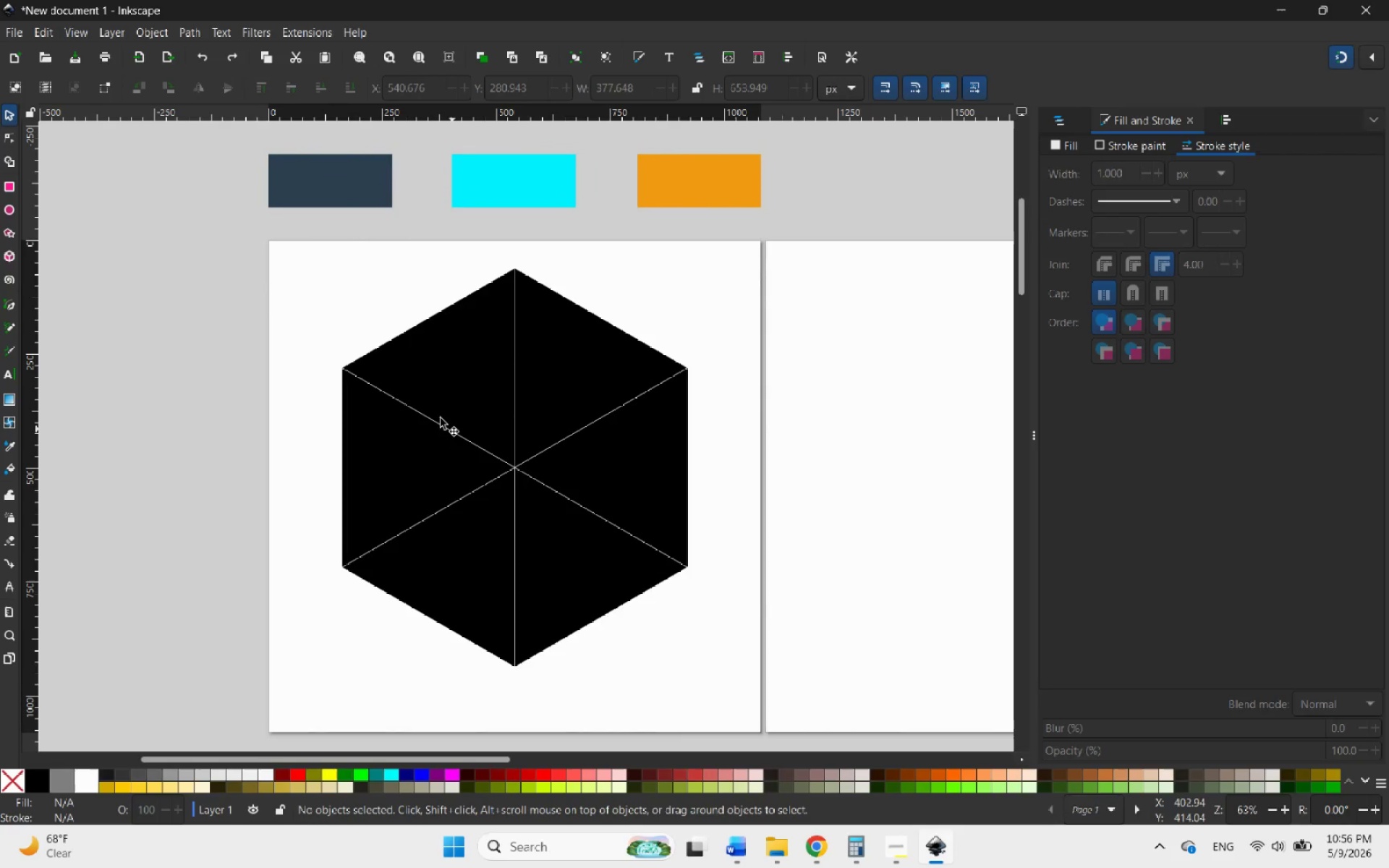 
wait(5.44)
 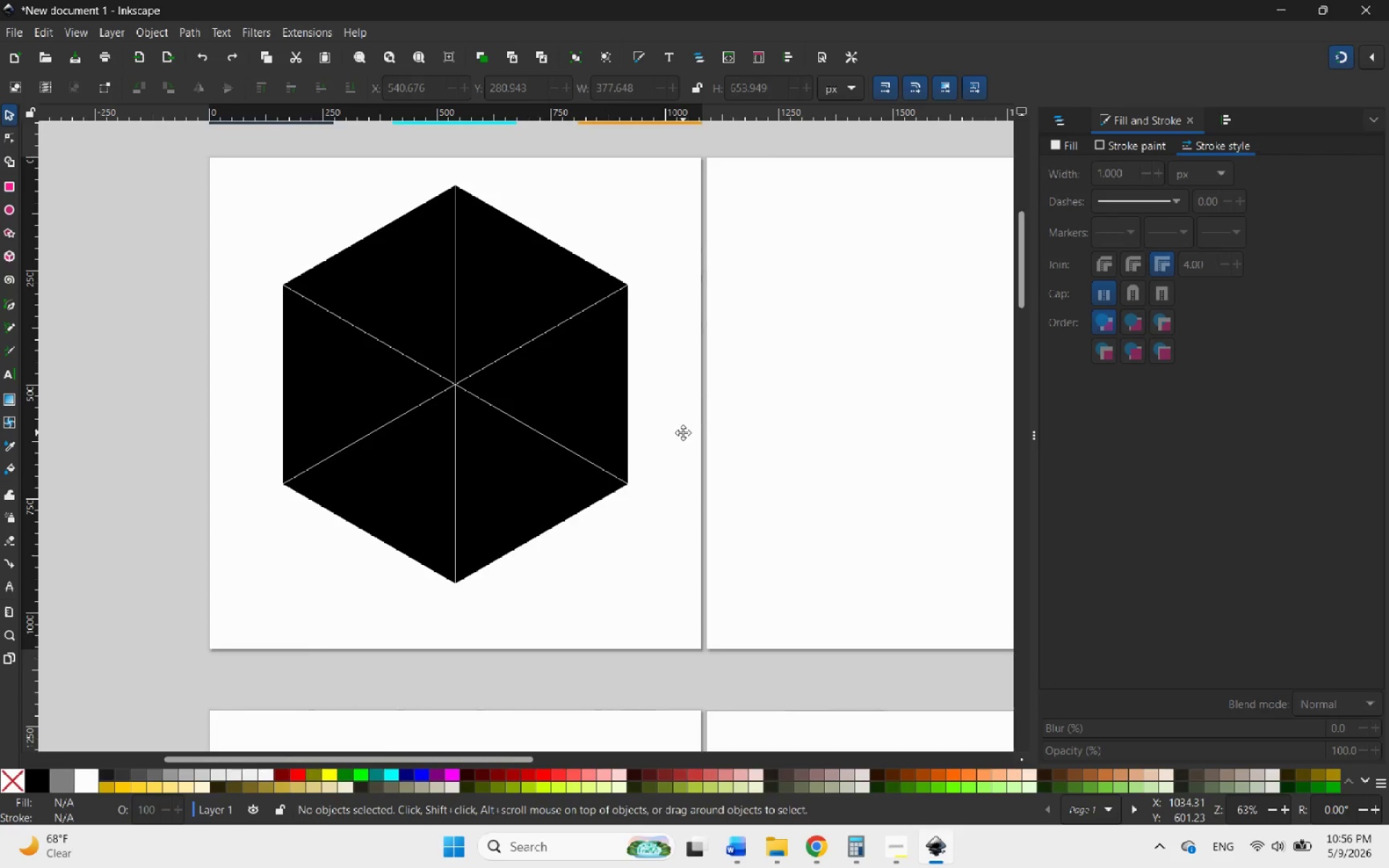 
left_click([534, 392])
 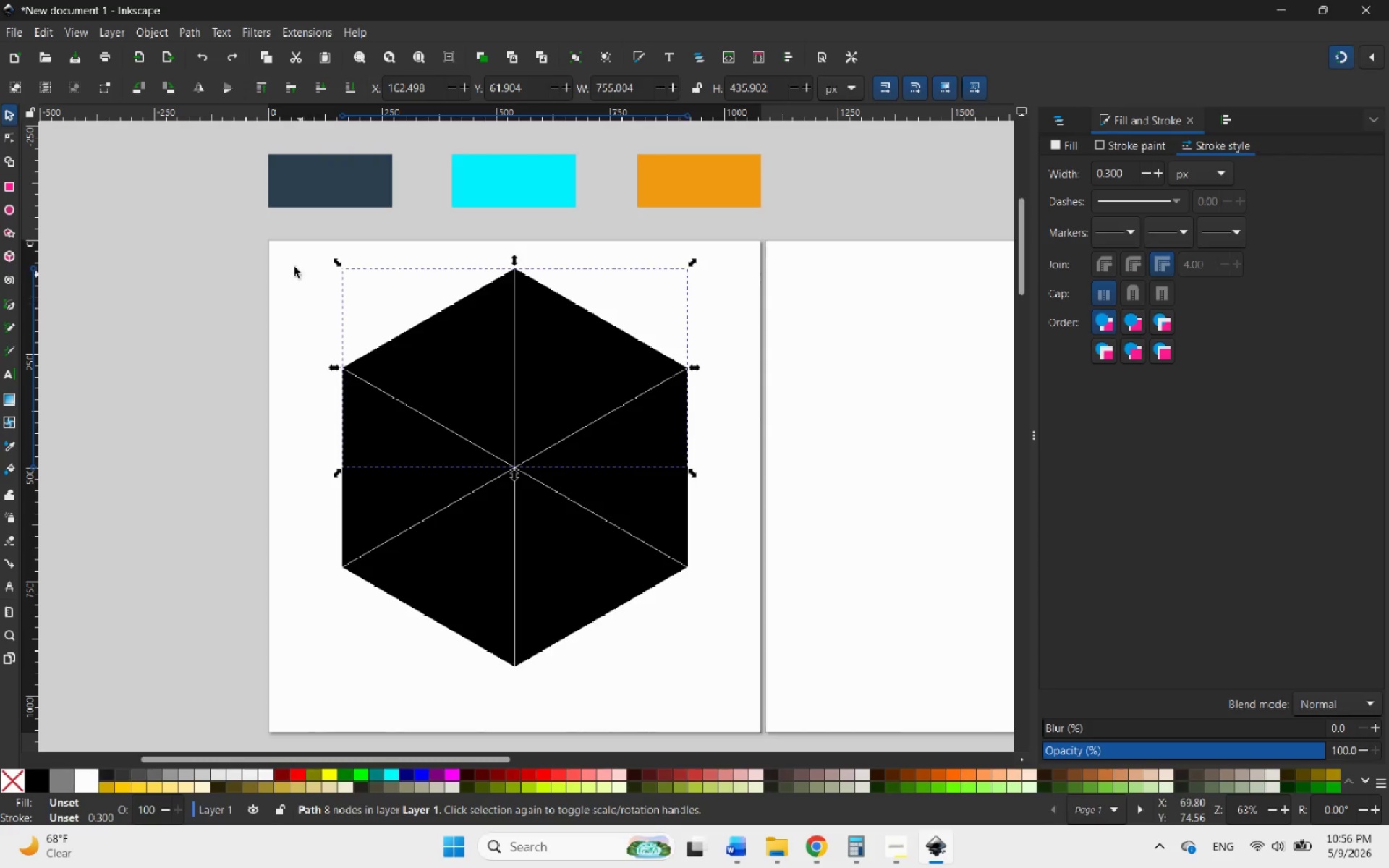 
left_click_drag(start_coordinate=[212, 234], to_coordinate=[775, 687])
 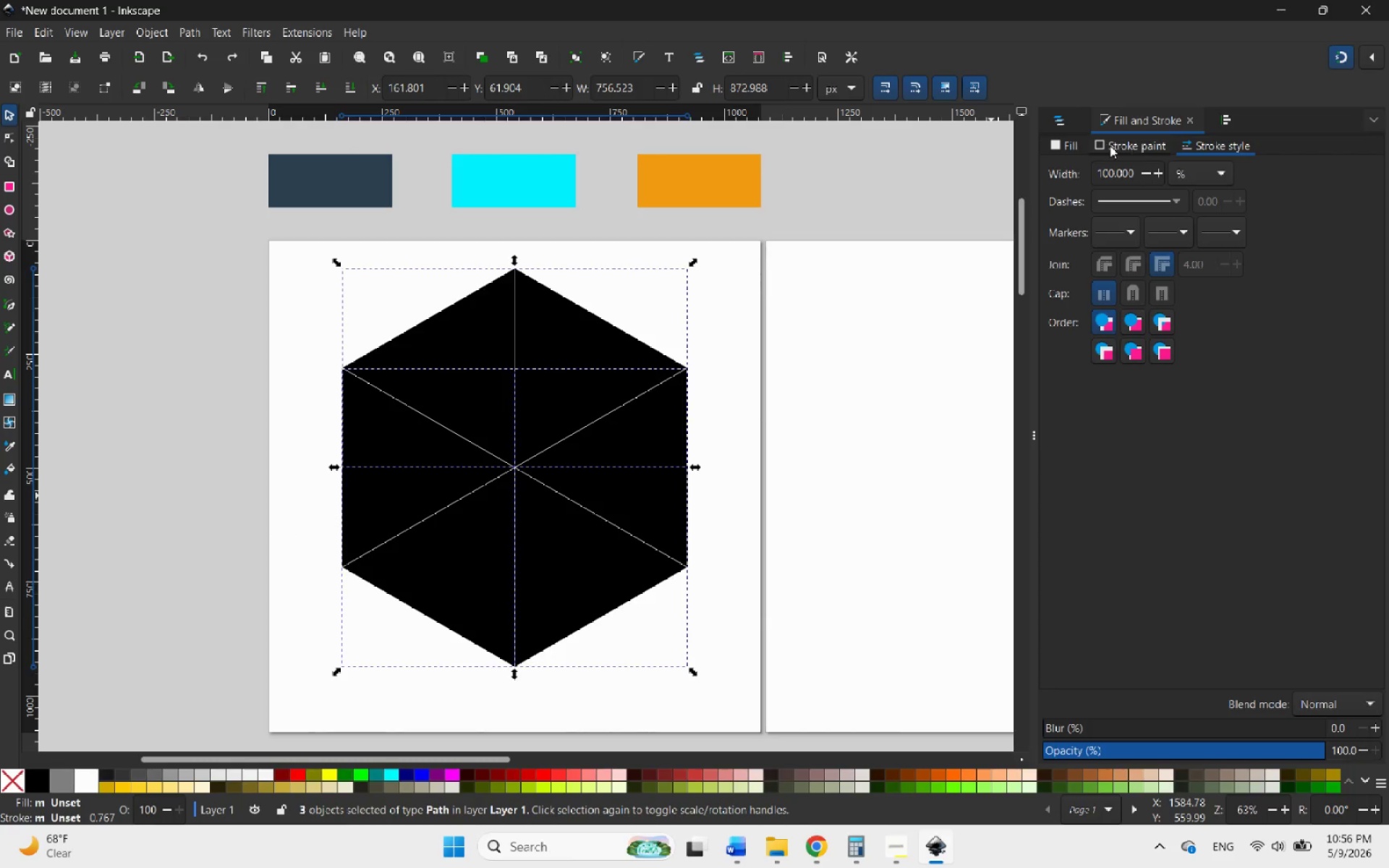 
left_click([1063, 139])
 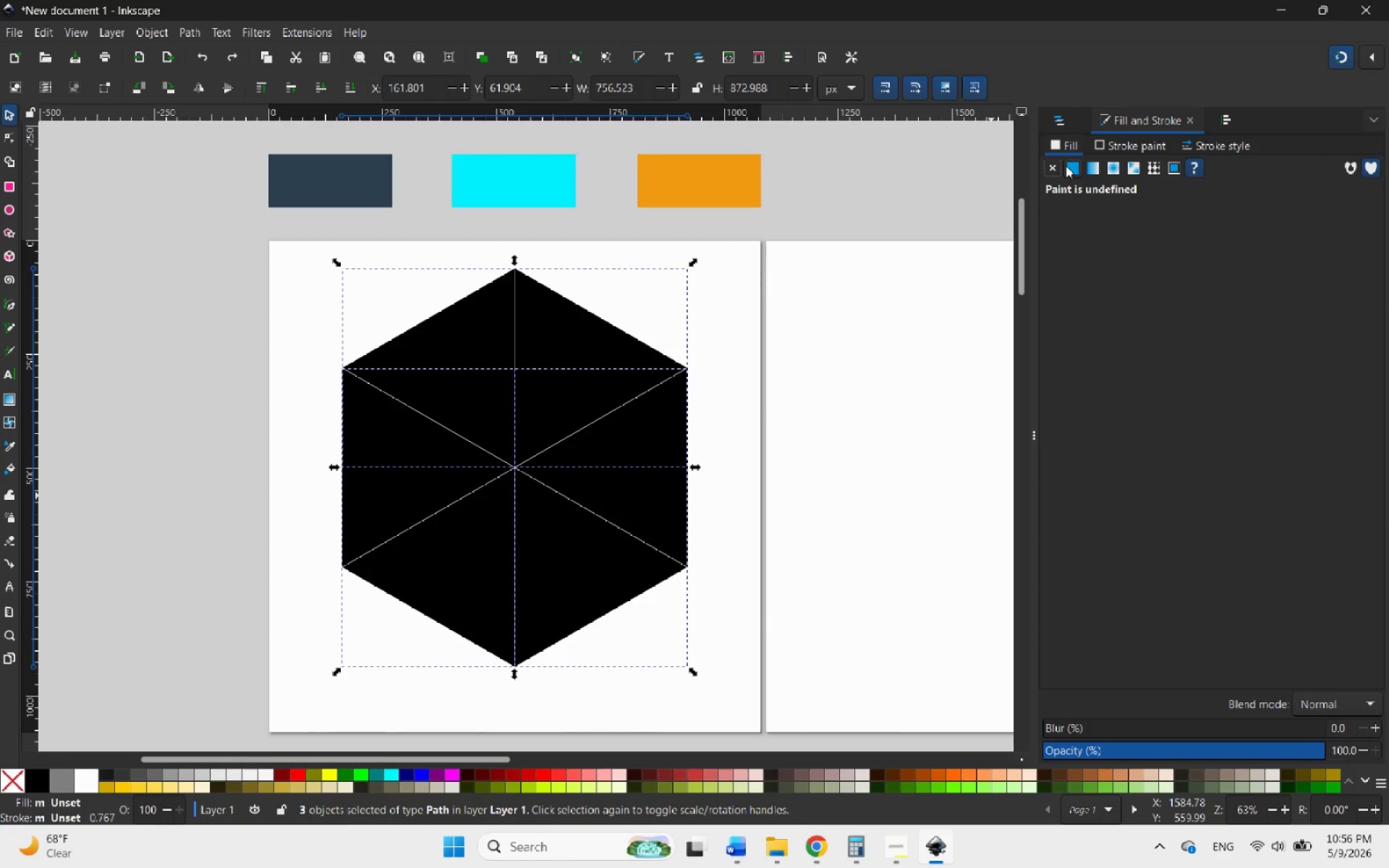 
left_click([1068, 164])
 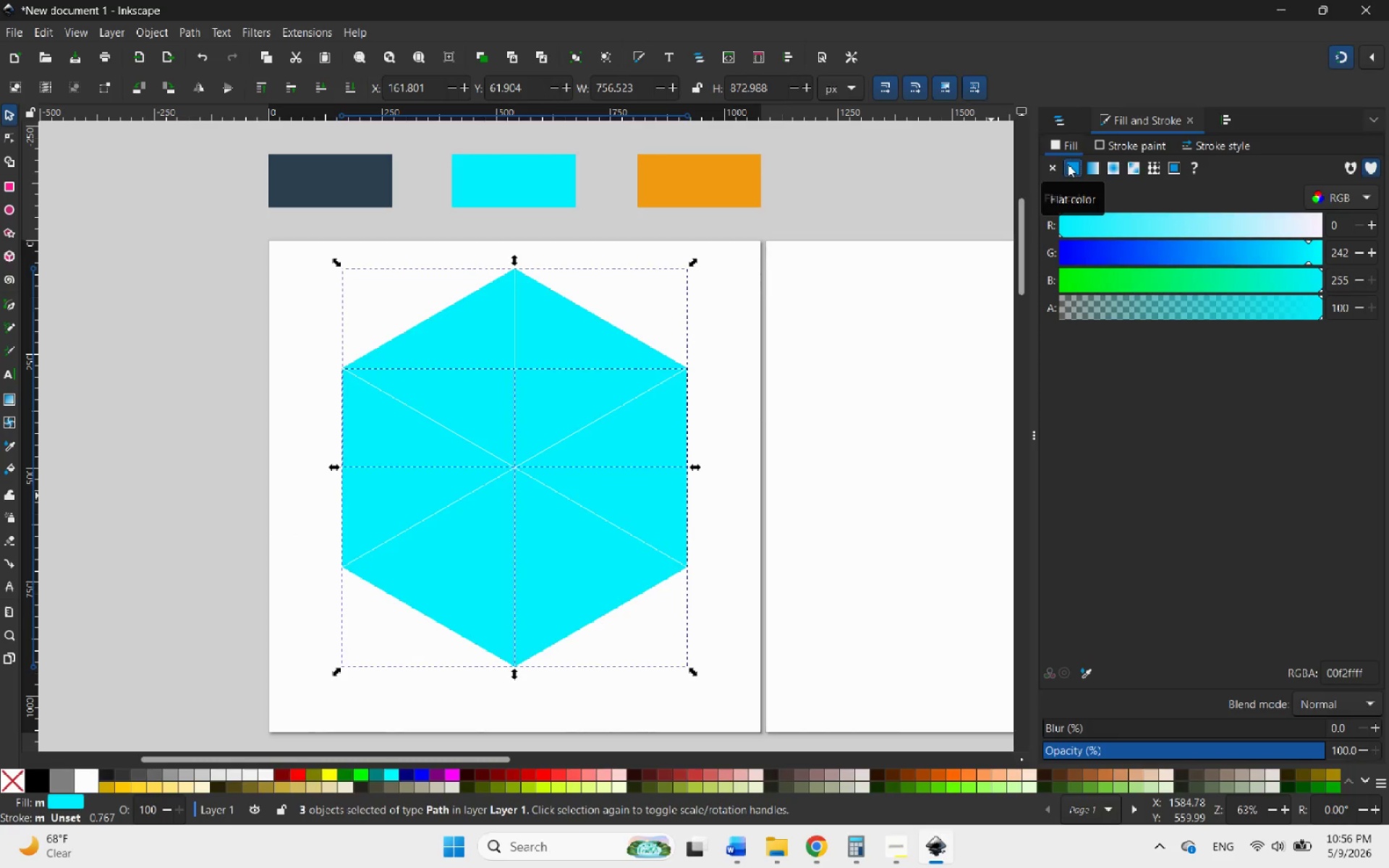 
left_click([1053, 165])
 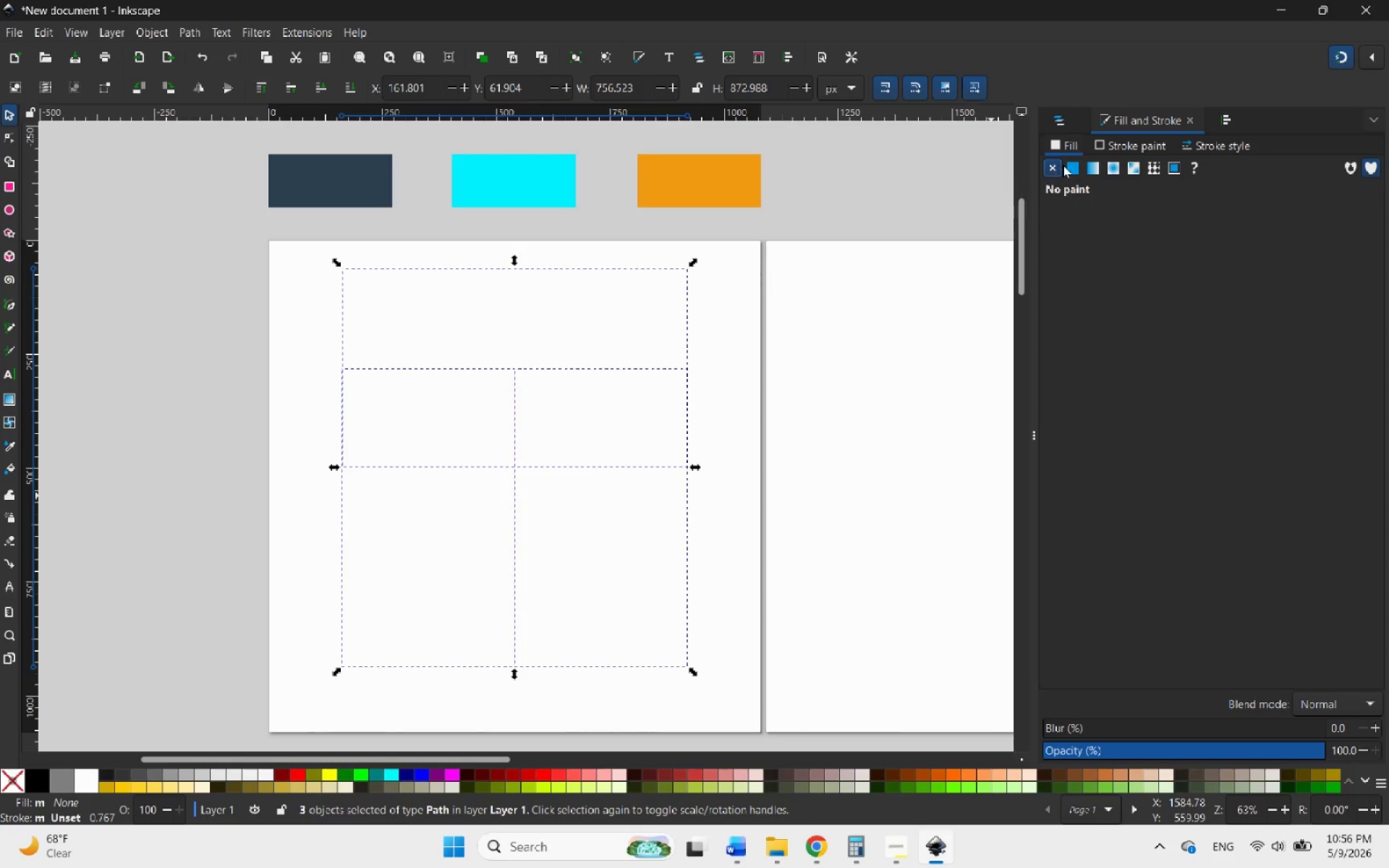 
left_click([1071, 165])
 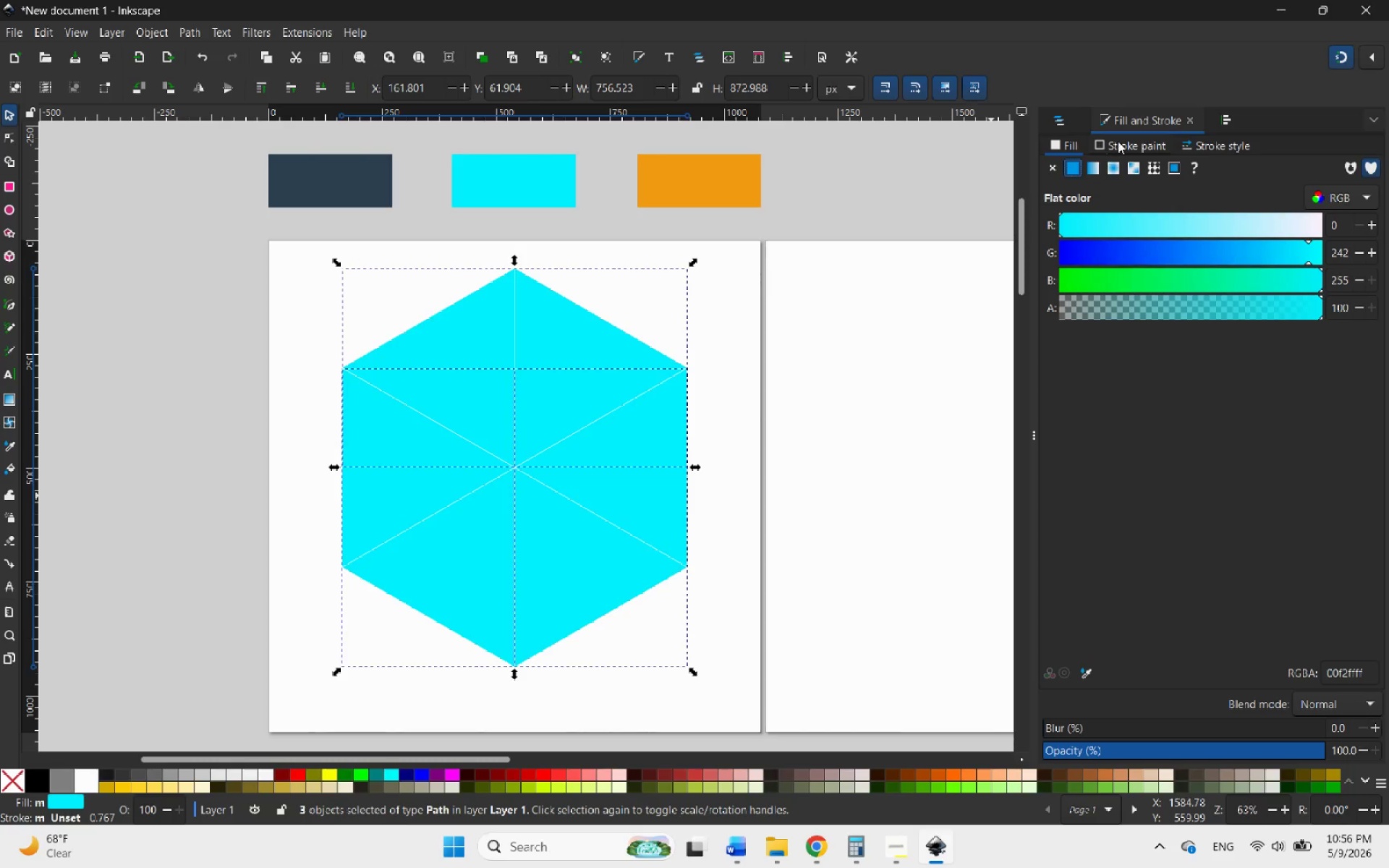 
left_click([1132, 136])
 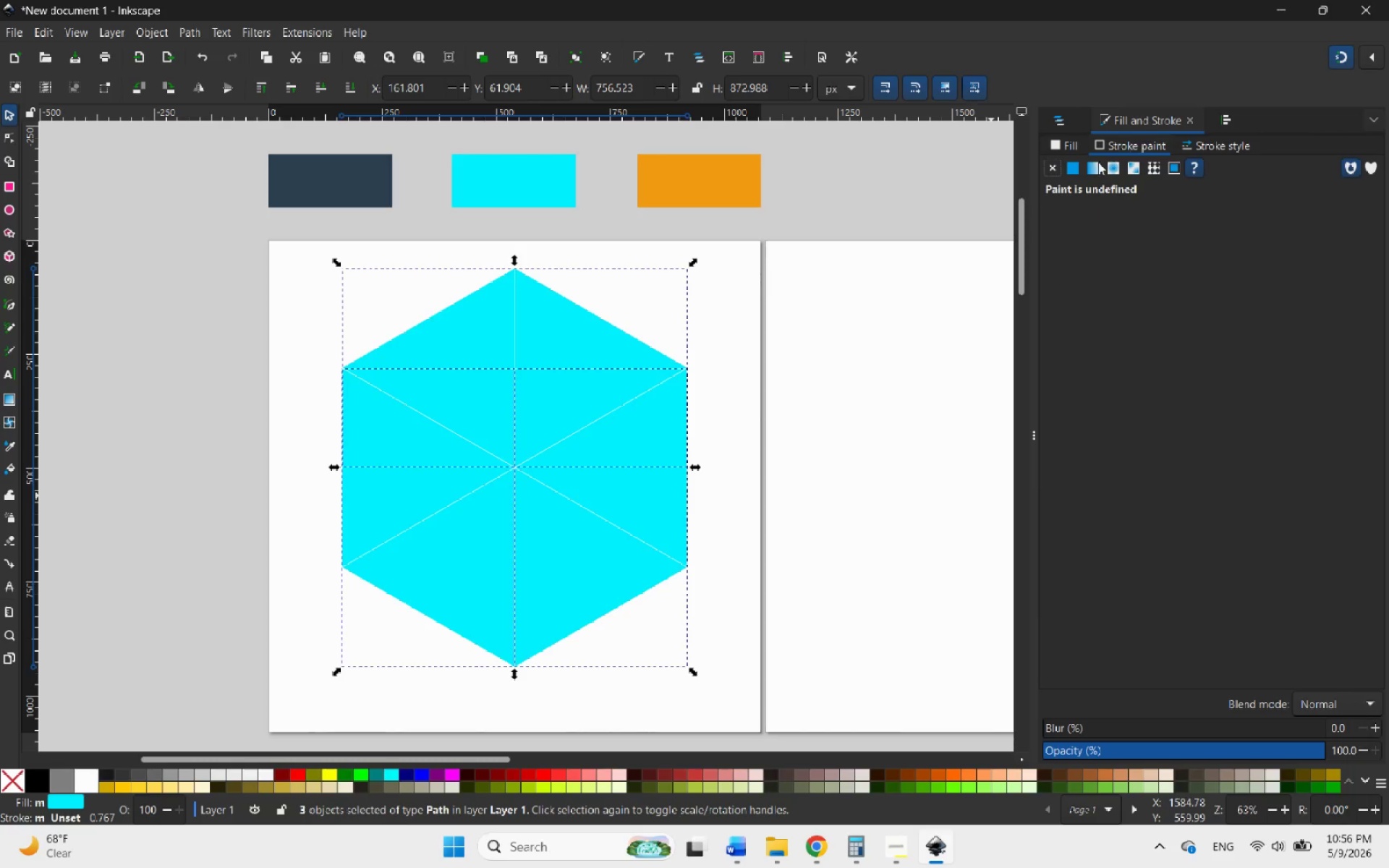 
mouse_move([1092, 182])
 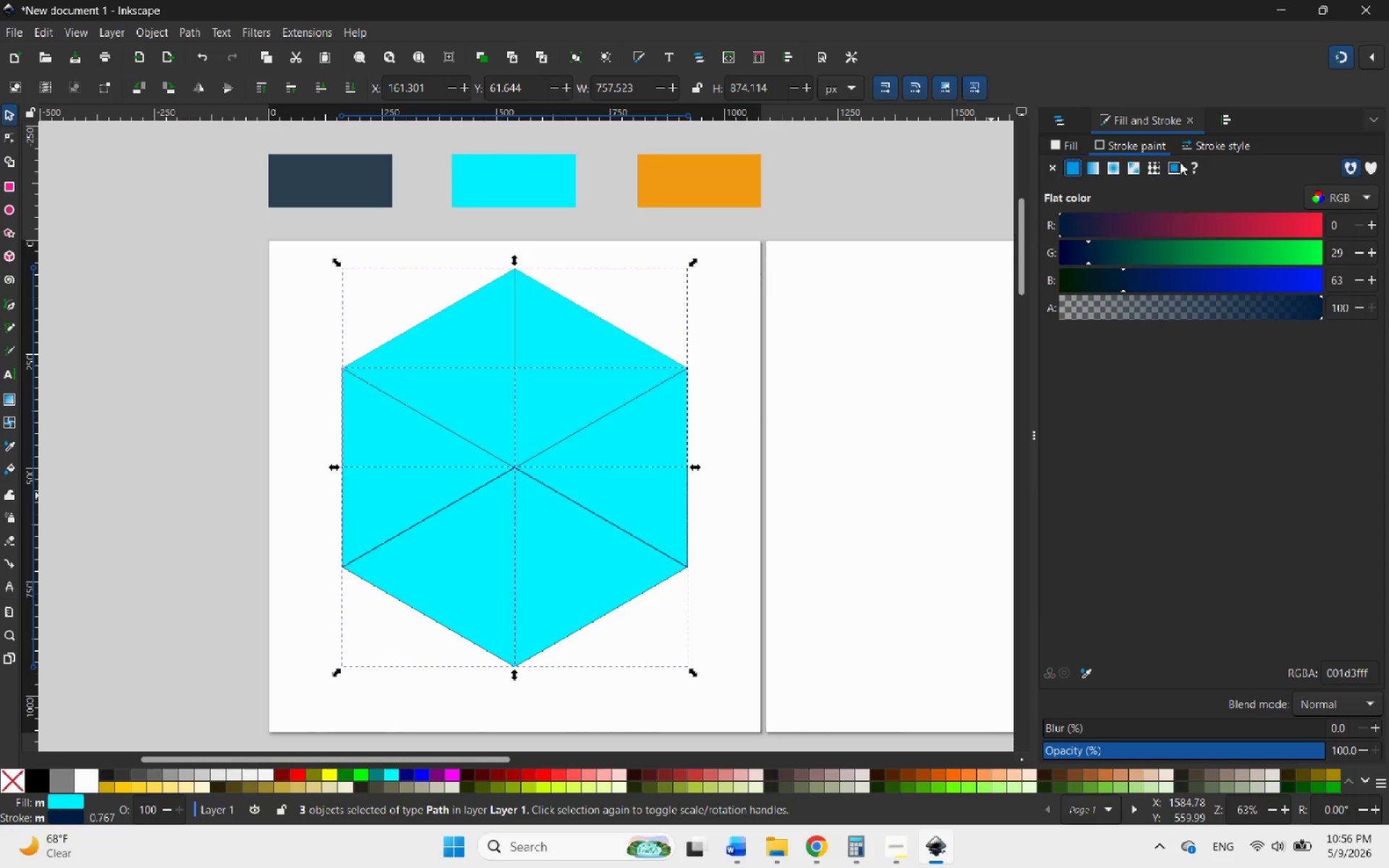 
left_click([1218, 150])
 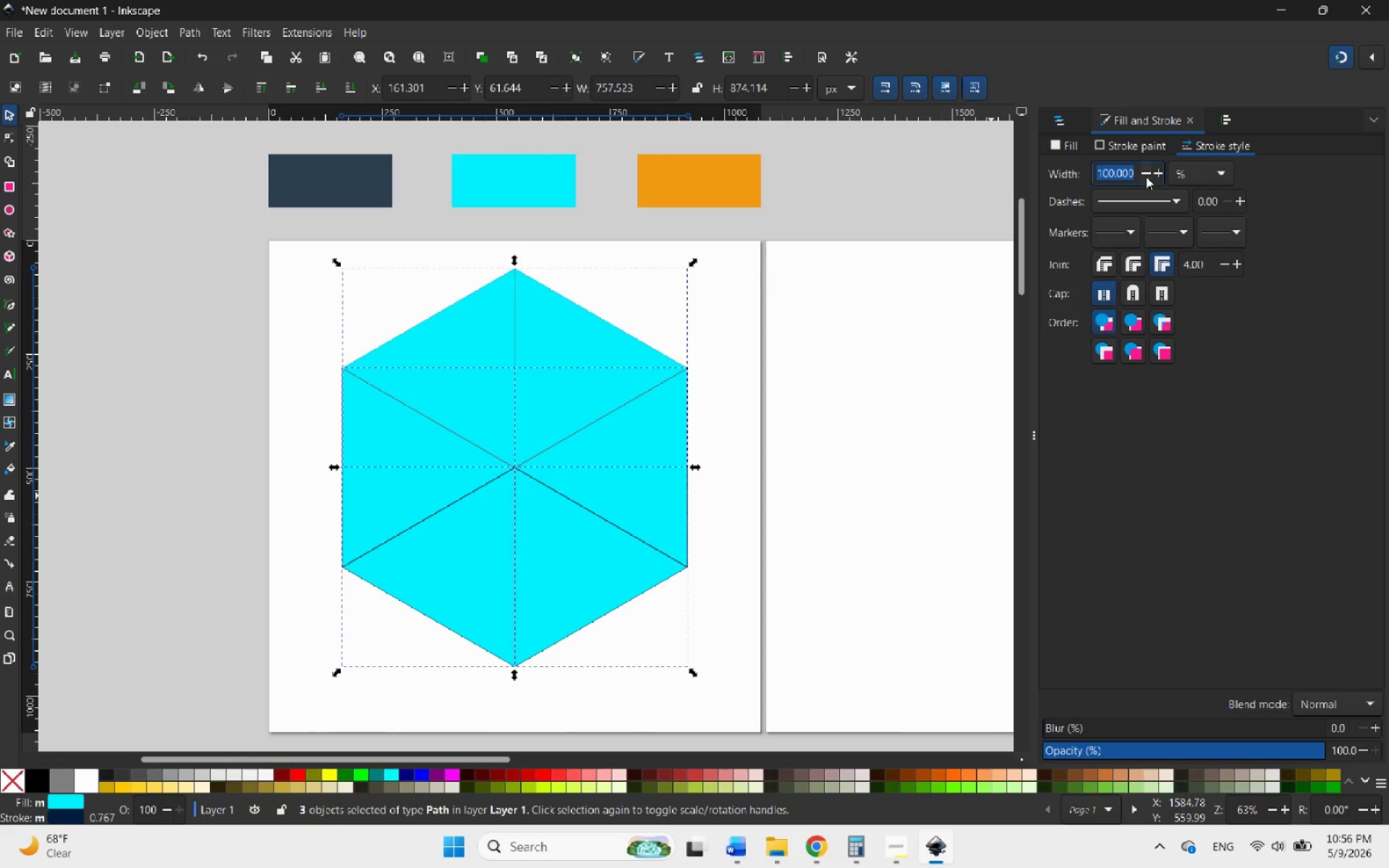 
left_click([1140, 176])
 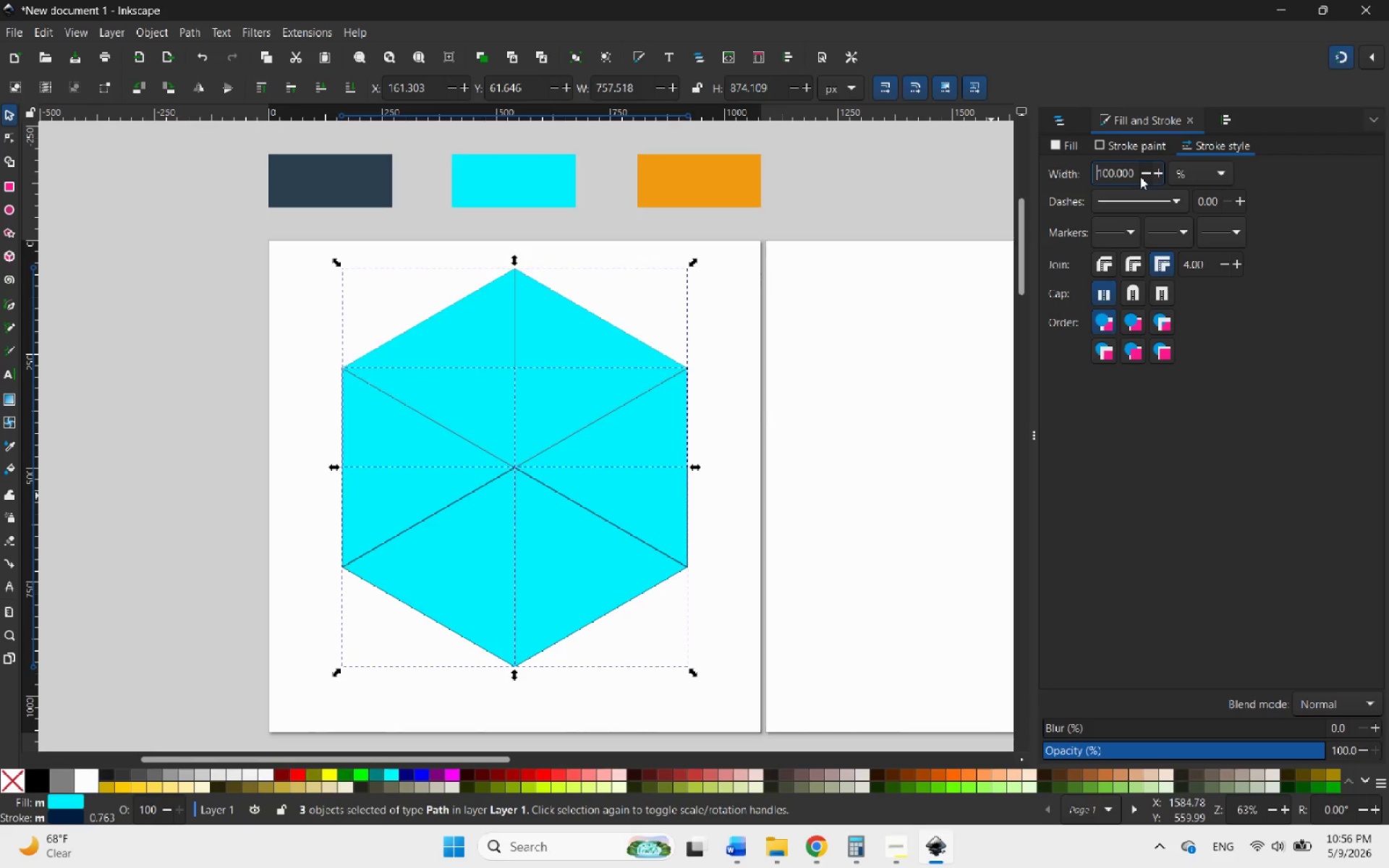 
double_click([1140, 176])
 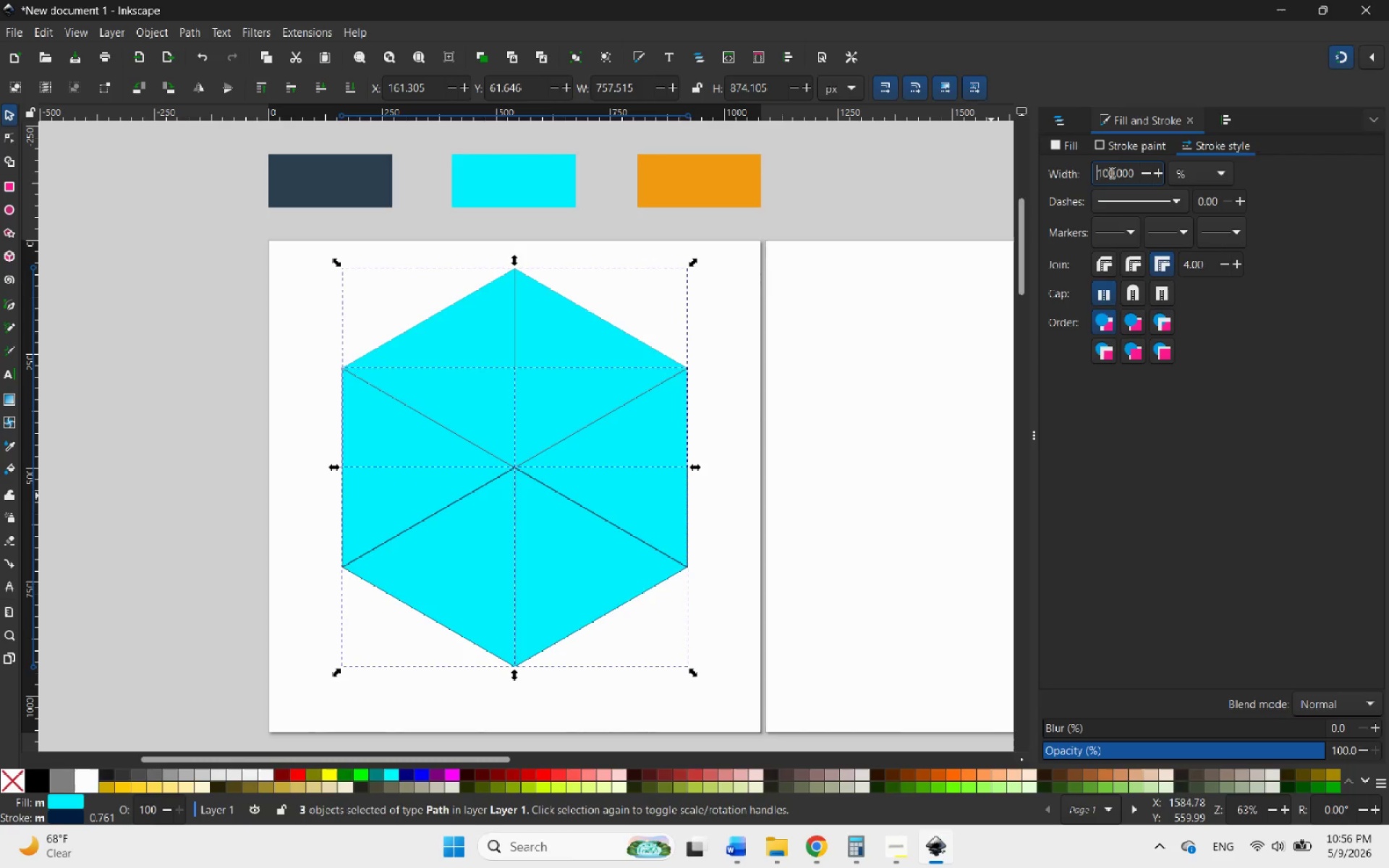 
left_click_drag(start_coordinate=[1110, 172], to_coordinate=[1083, 174])
 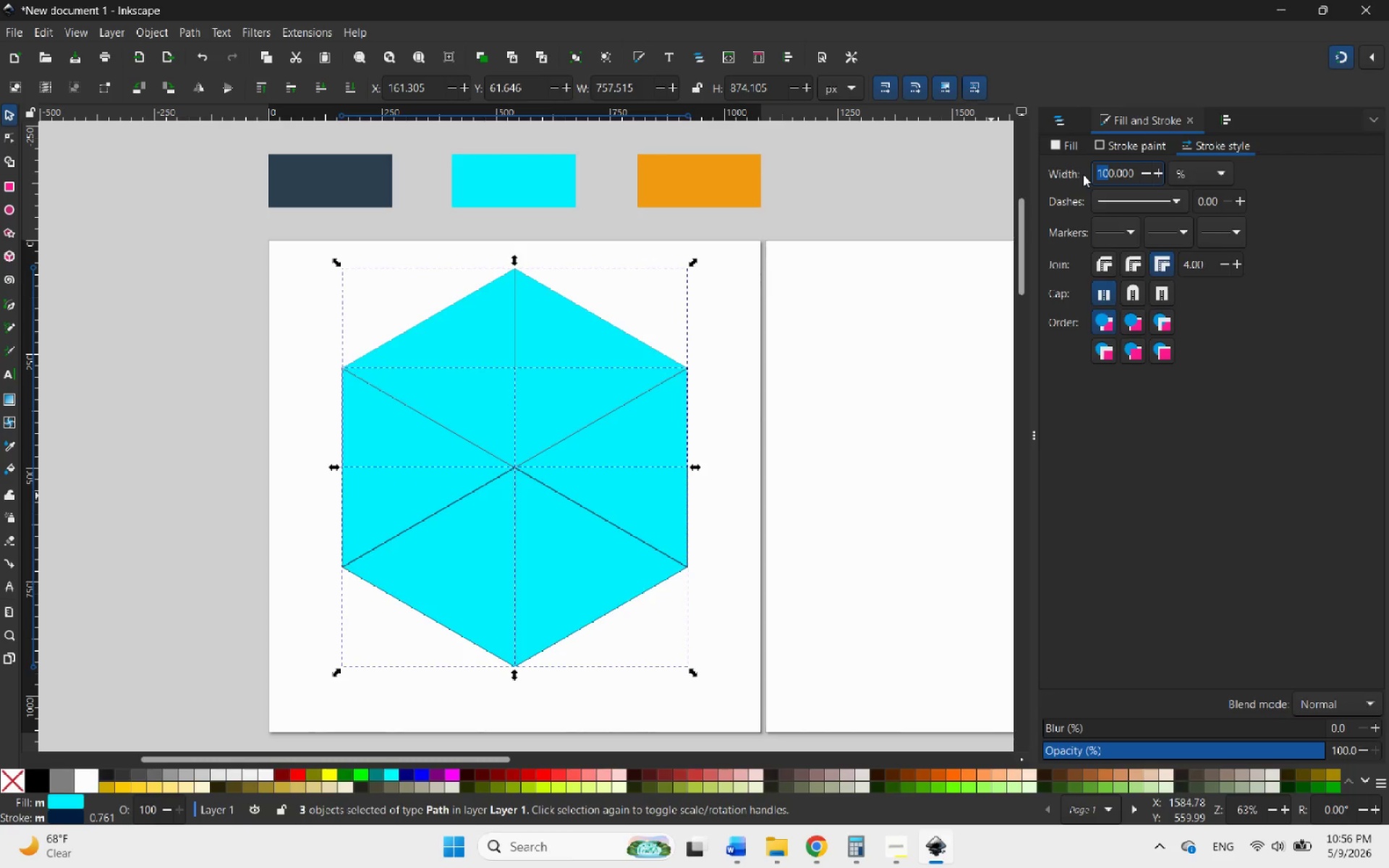 
key(1)
 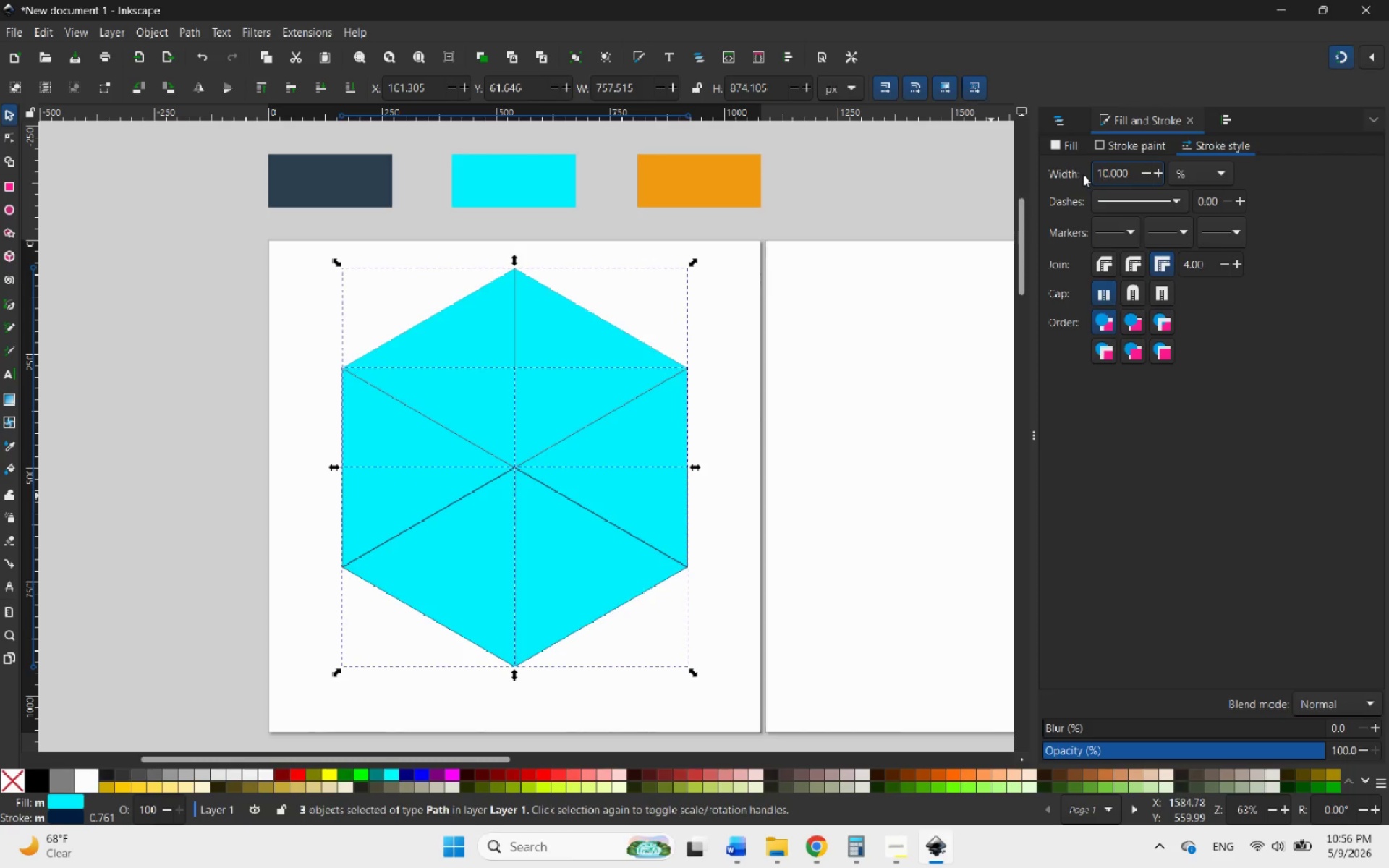 
key(Enter)
 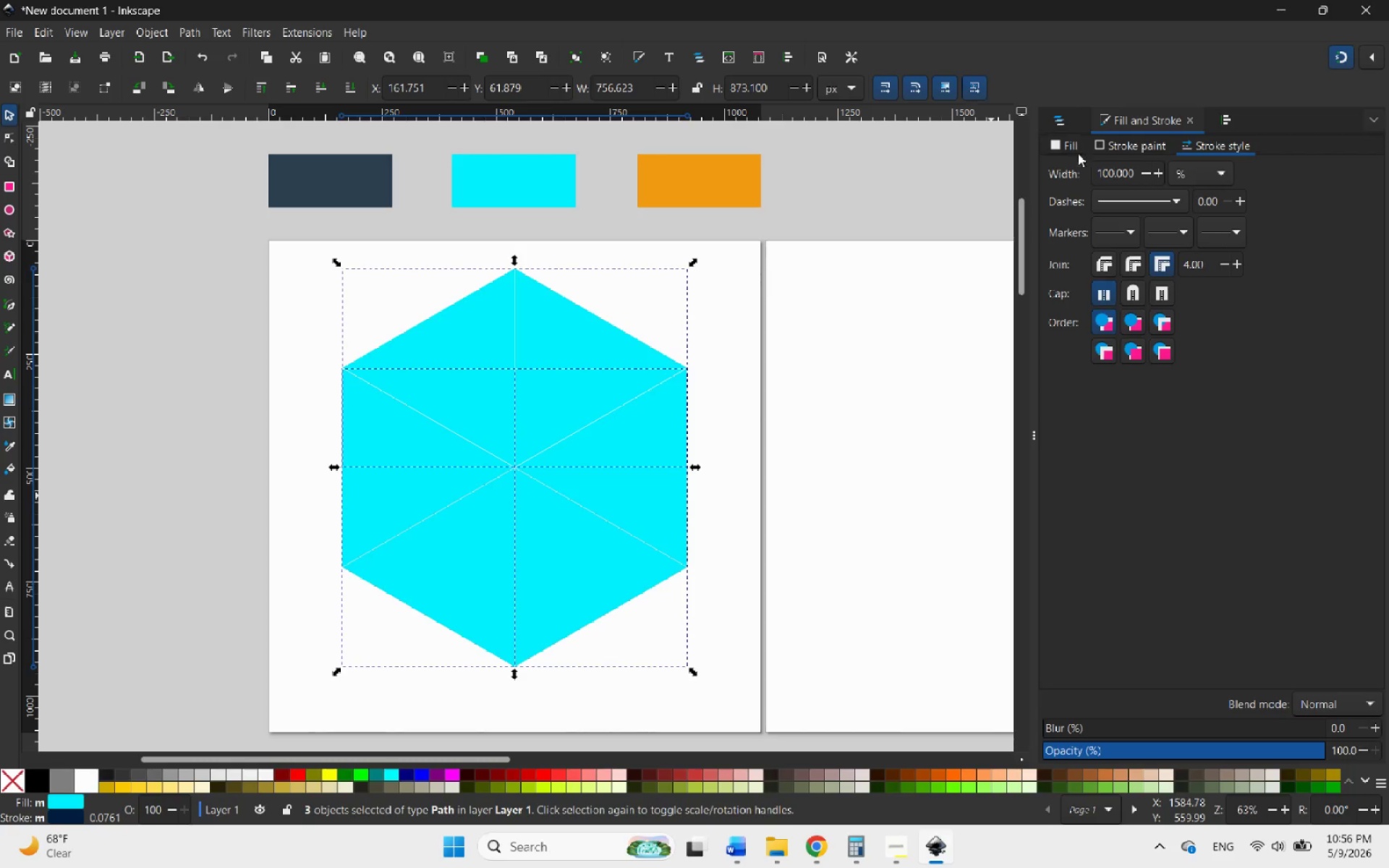 
left_click([1067, 138])
 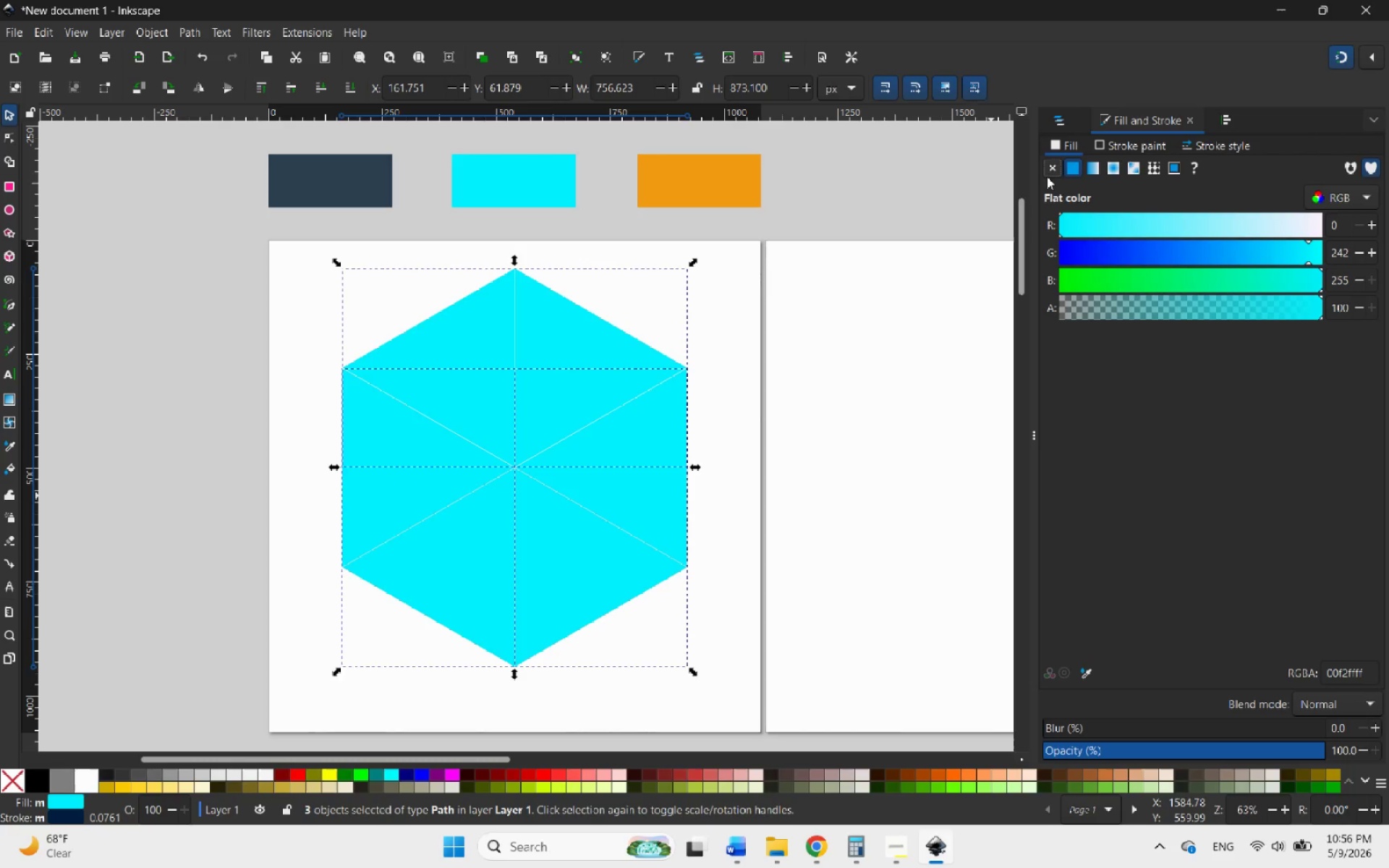 
left_click([1055, 170])
 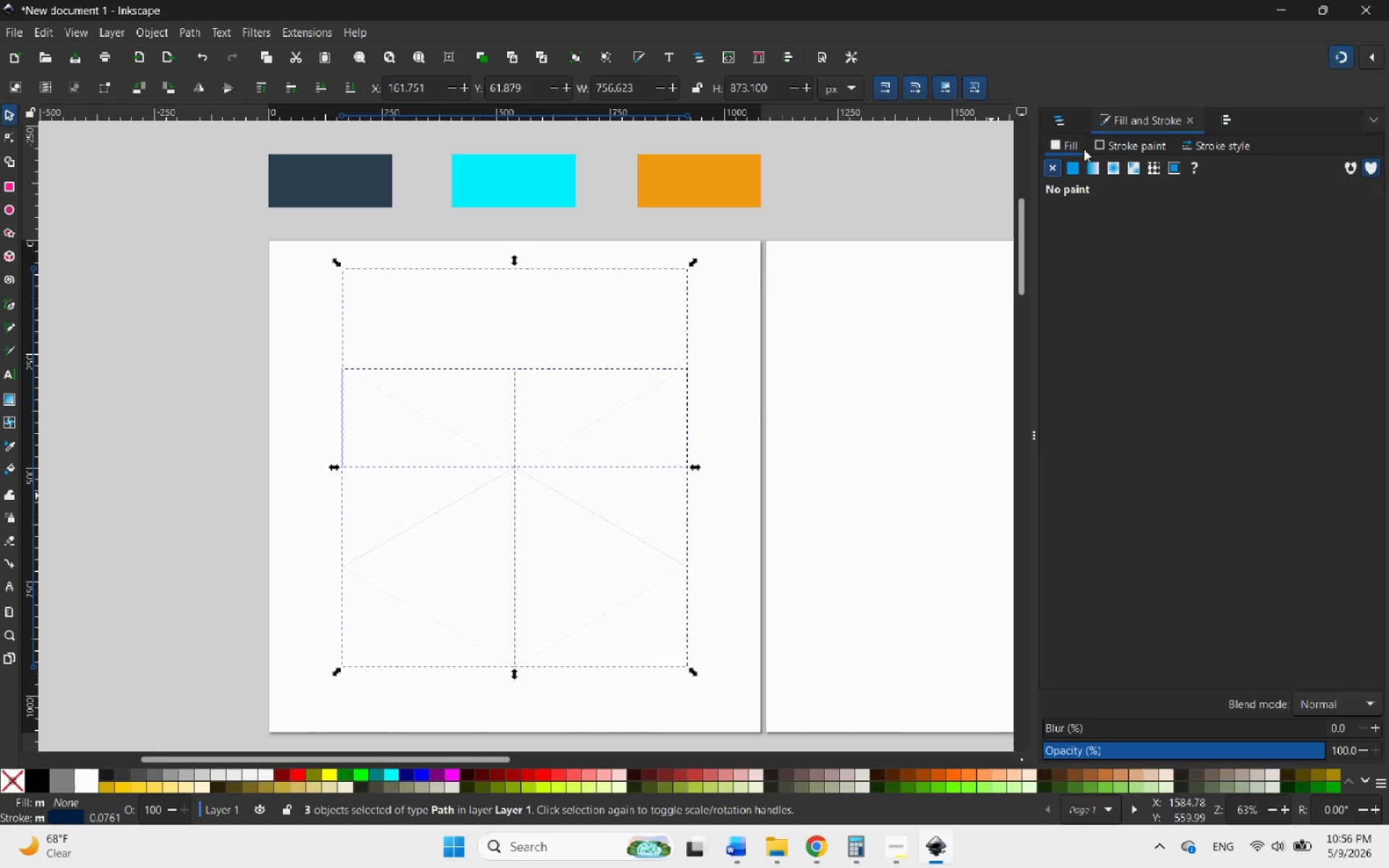 
left_click([1113, 142])
 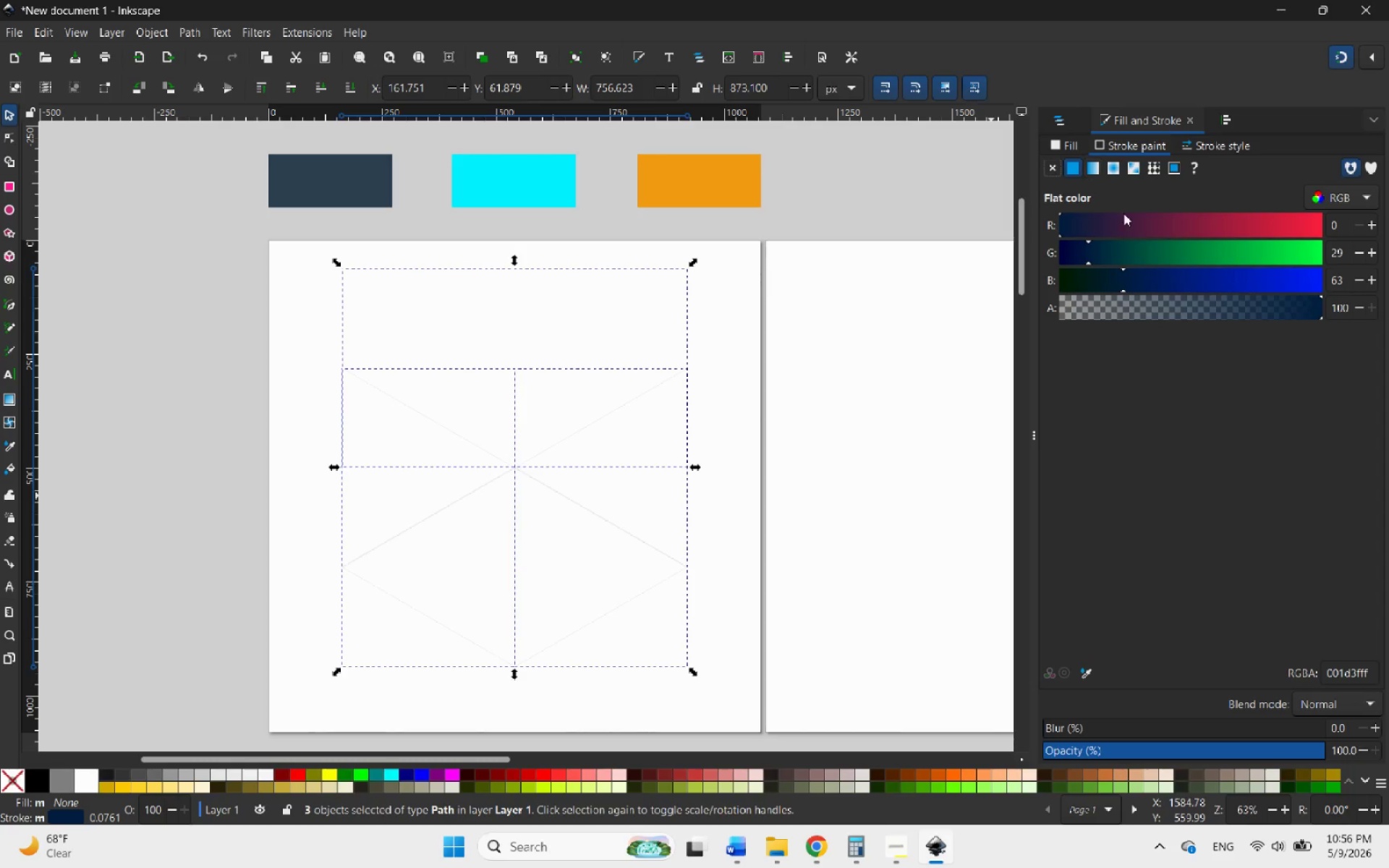 
left_click_drag(start_coordinate=[1129, 218], to_coordinate=[1240, 229])
 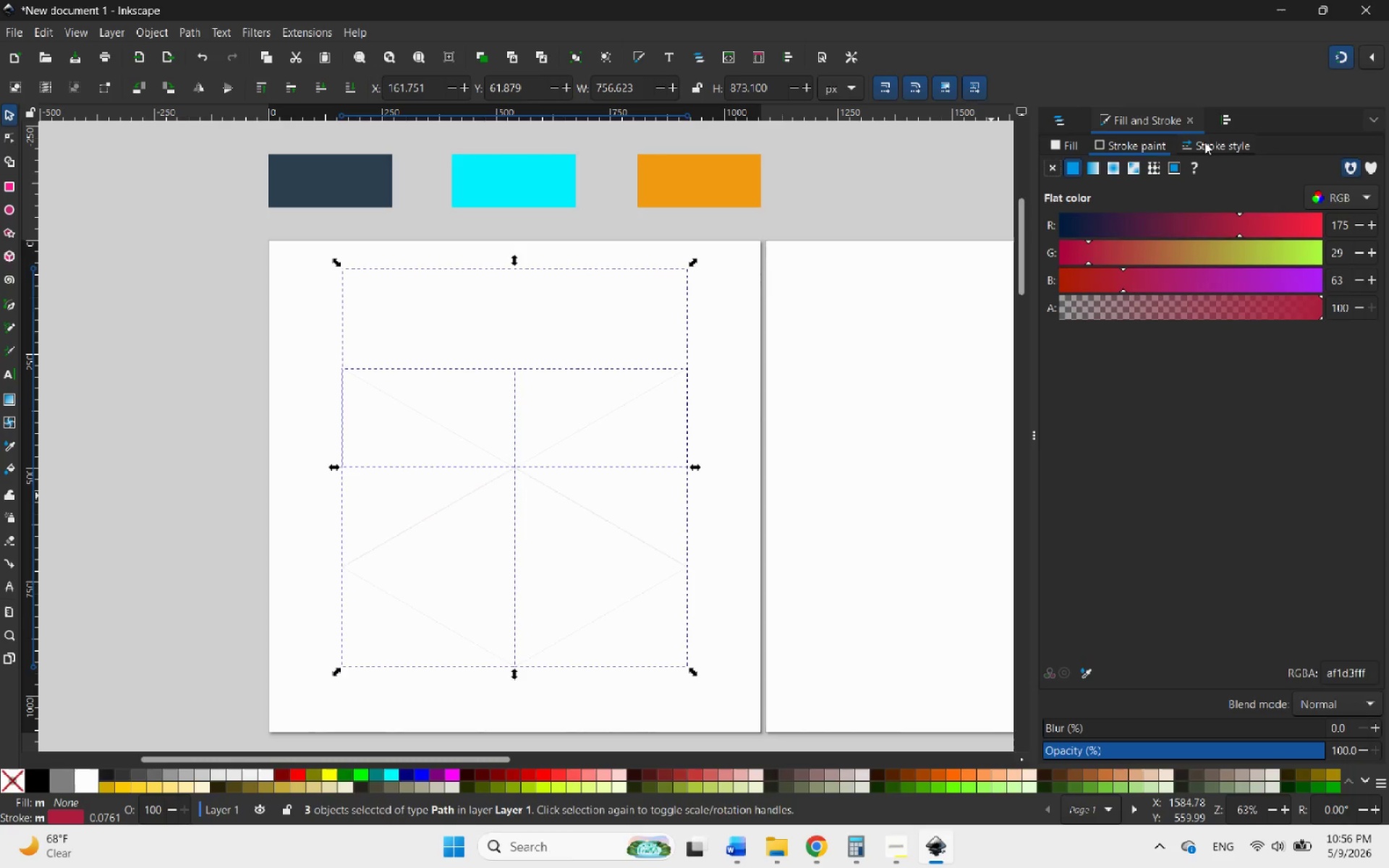 
left_click([1205, 142])
 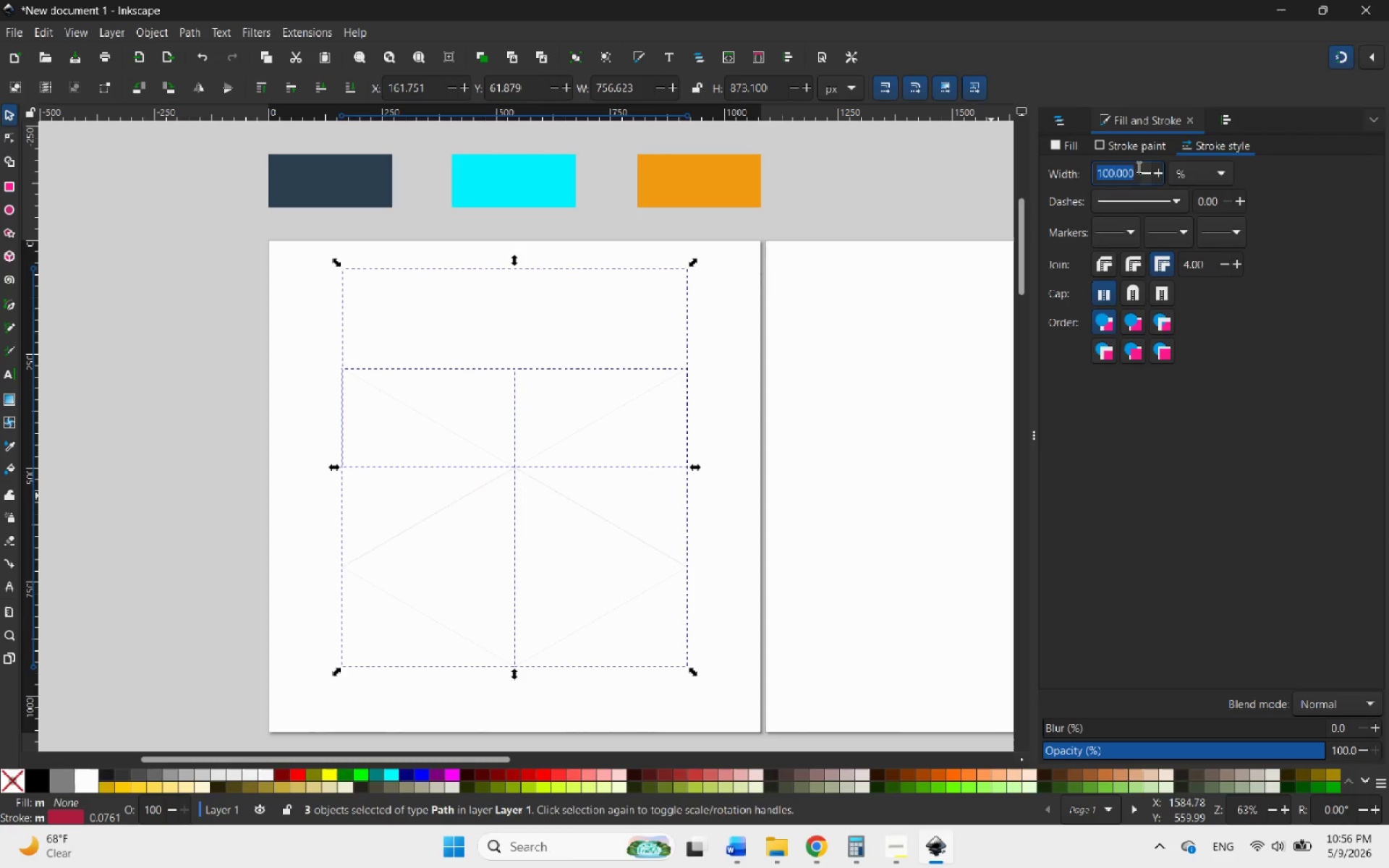 
mouse_move([1143, 184])
 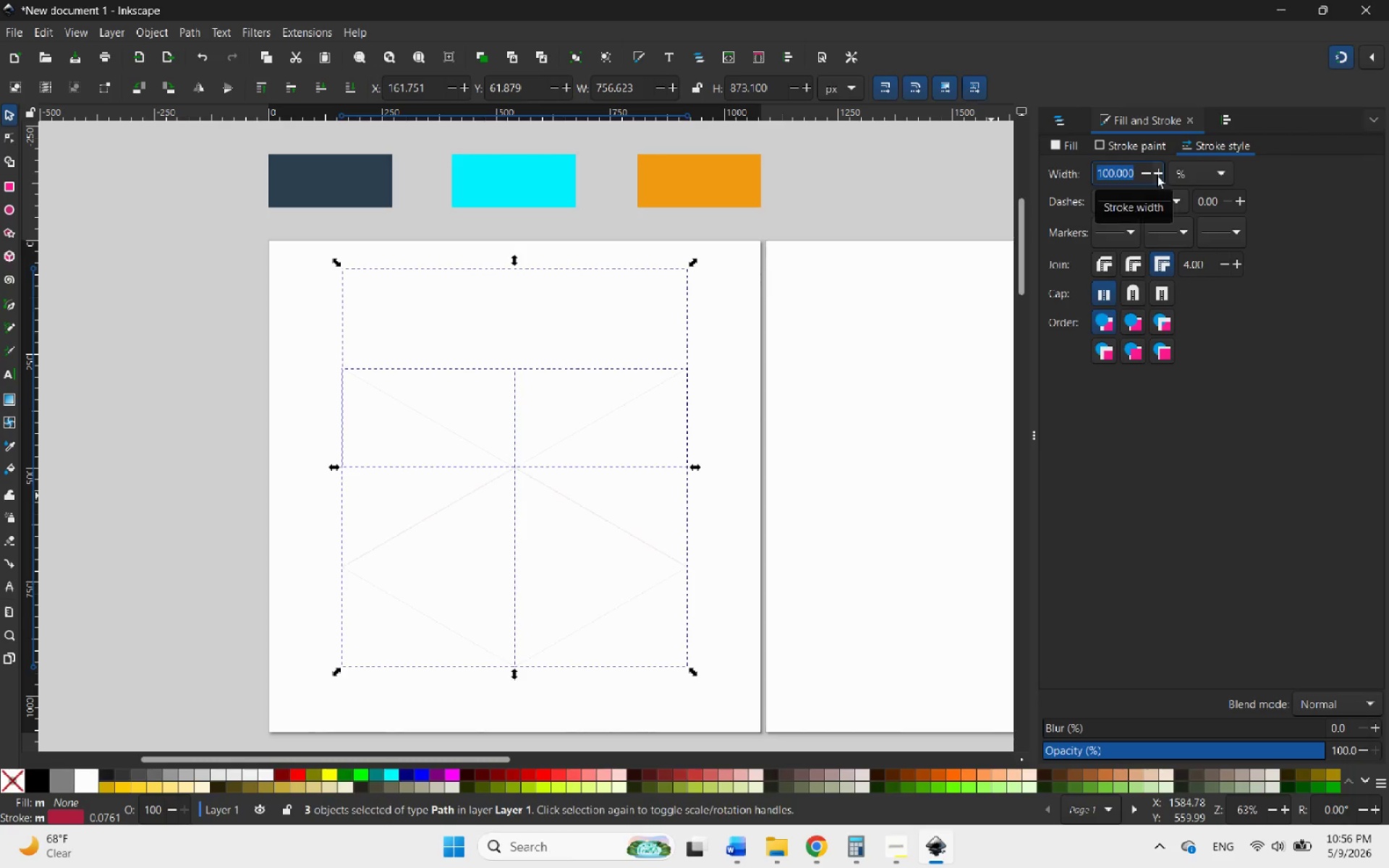 
left_click([1156, 174])
 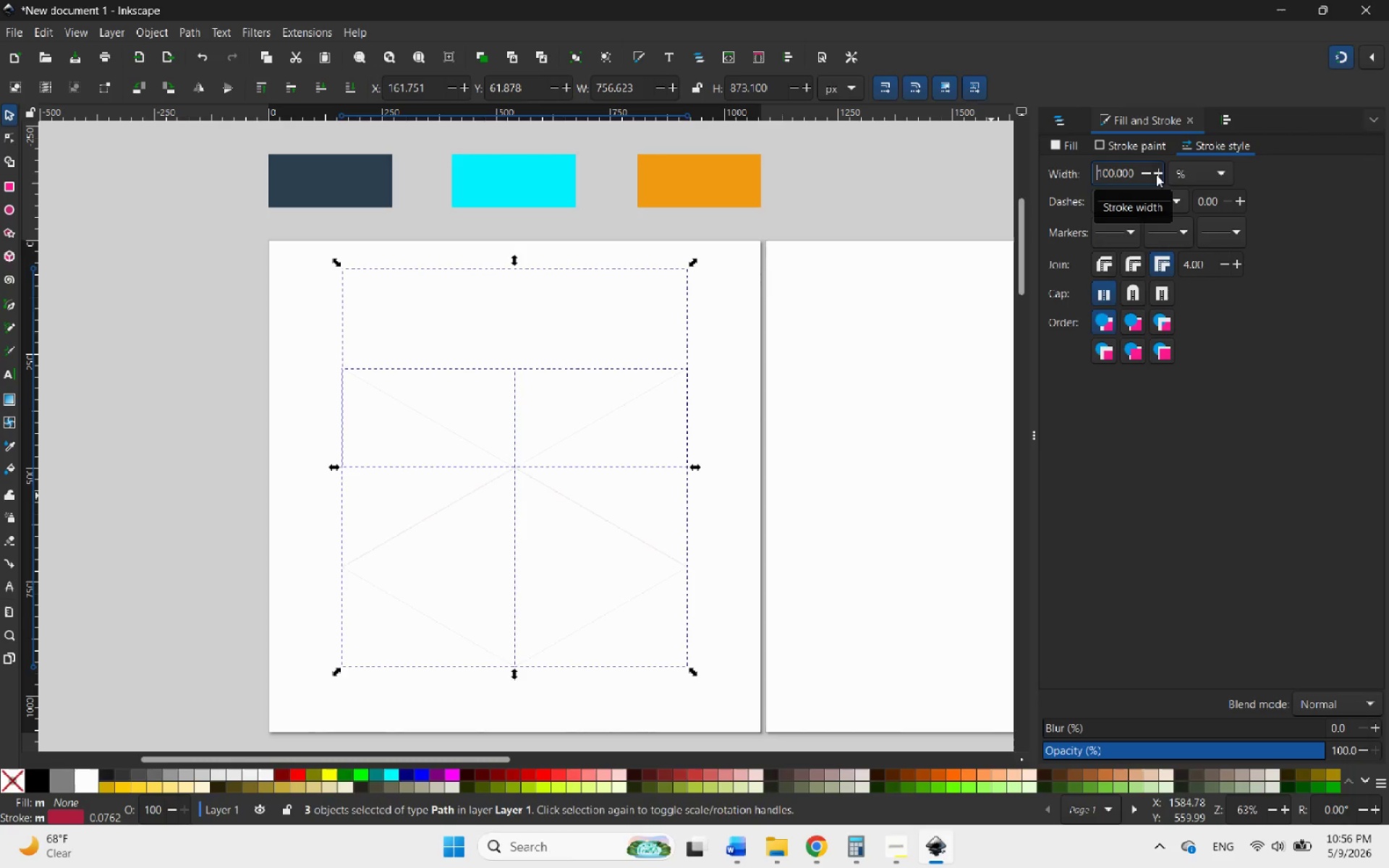 
double_click([1156, 174])
 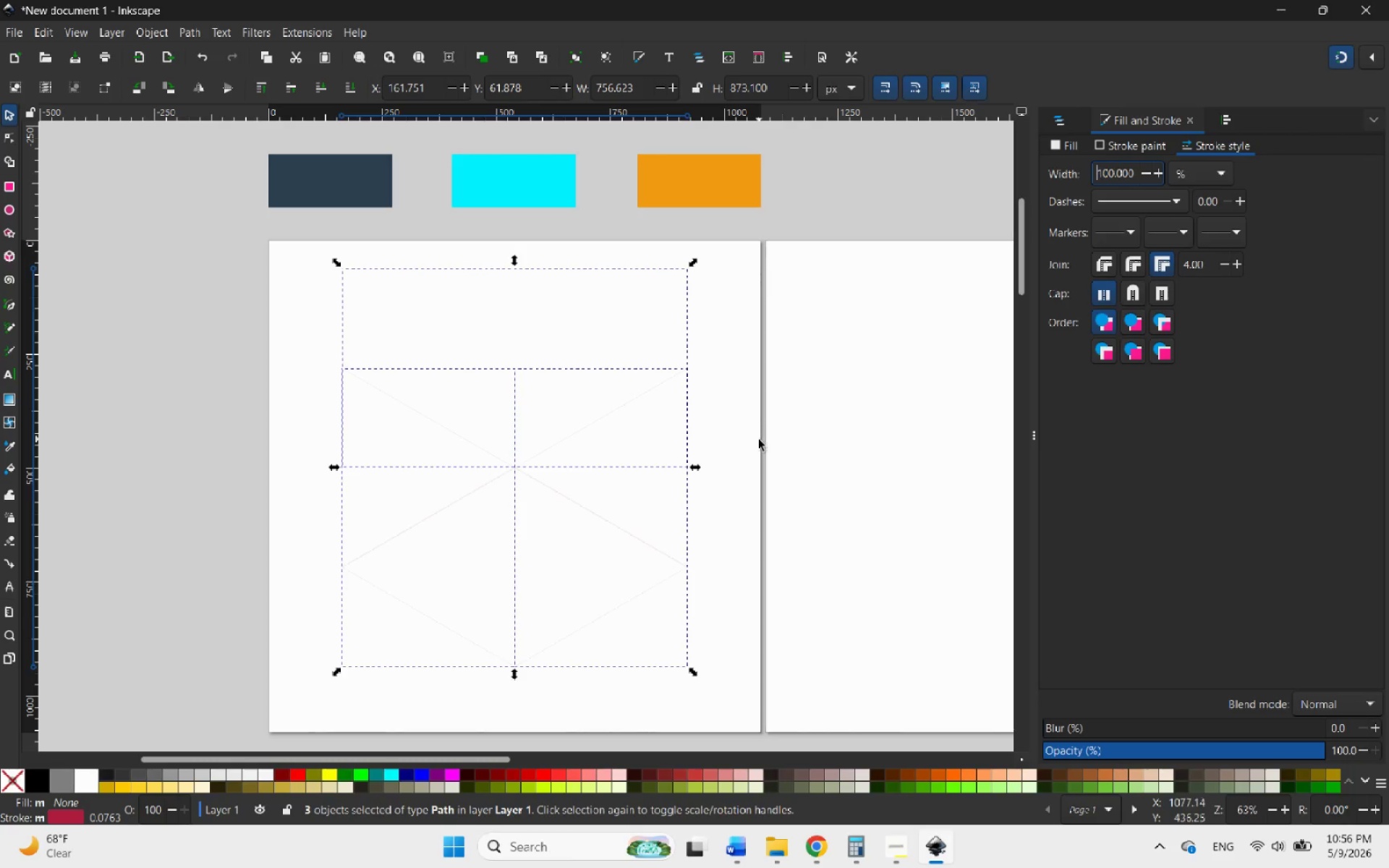 
left_click([759, 440])
 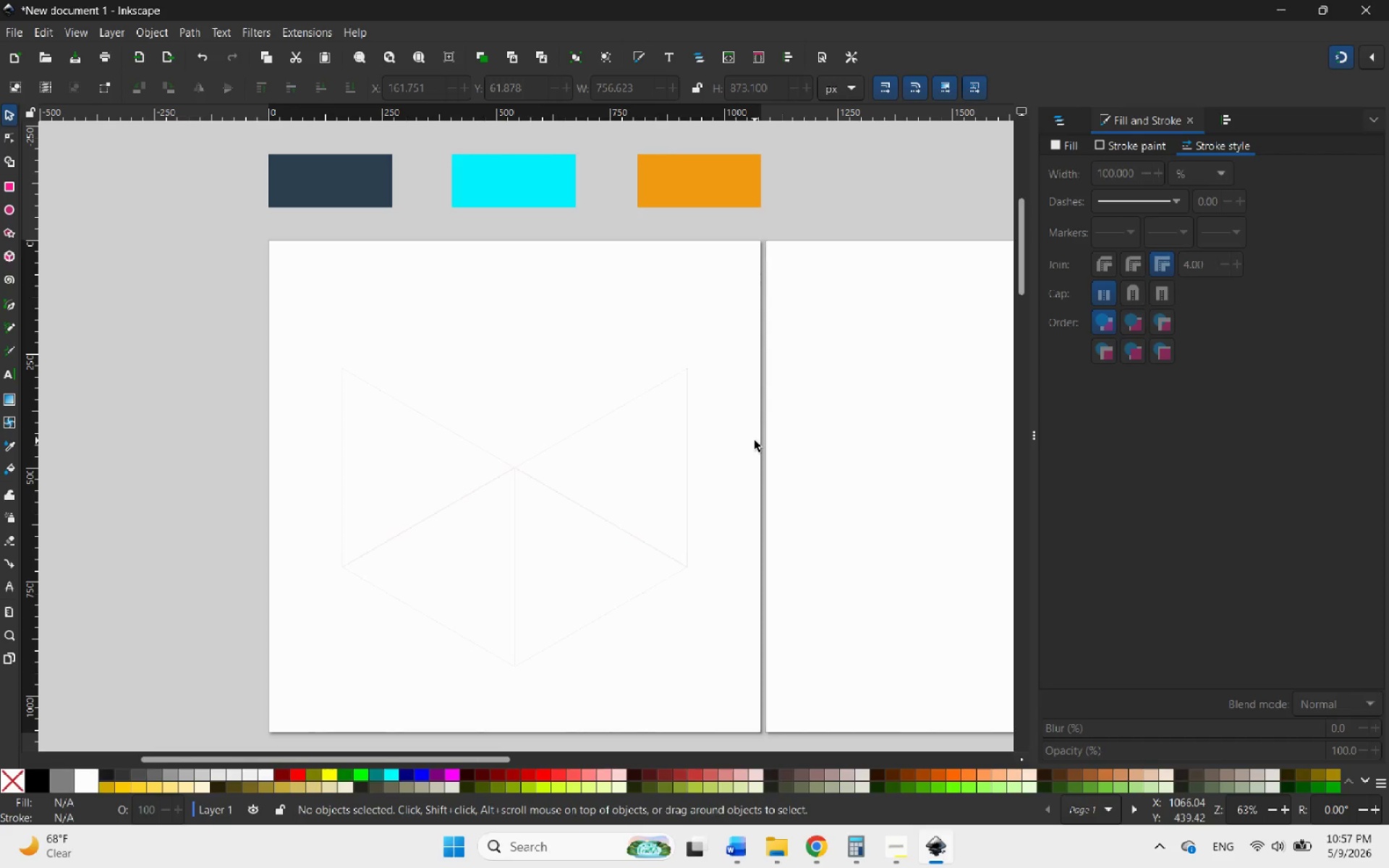 
key(Control+Z)
 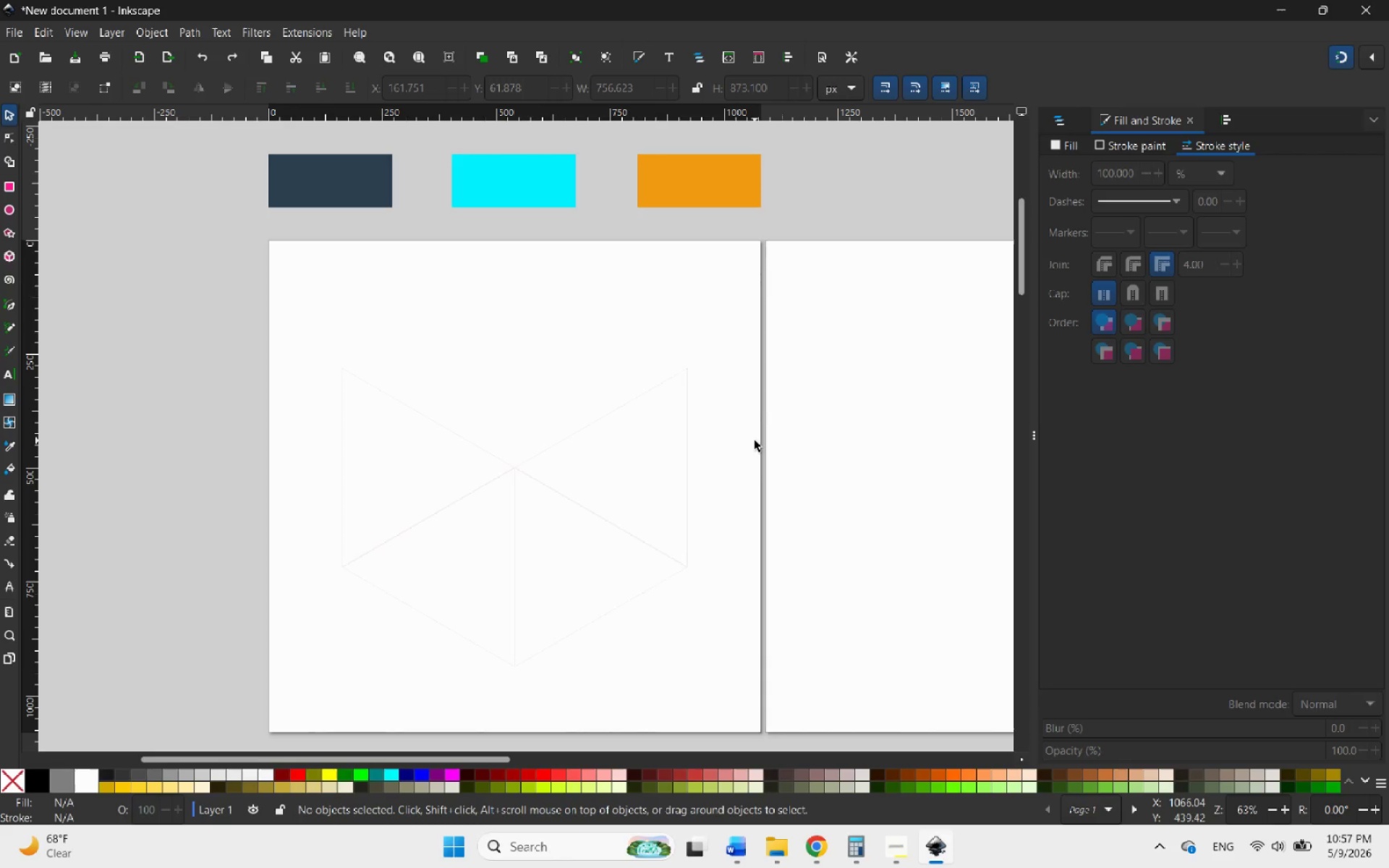 
key(Control+Z)
 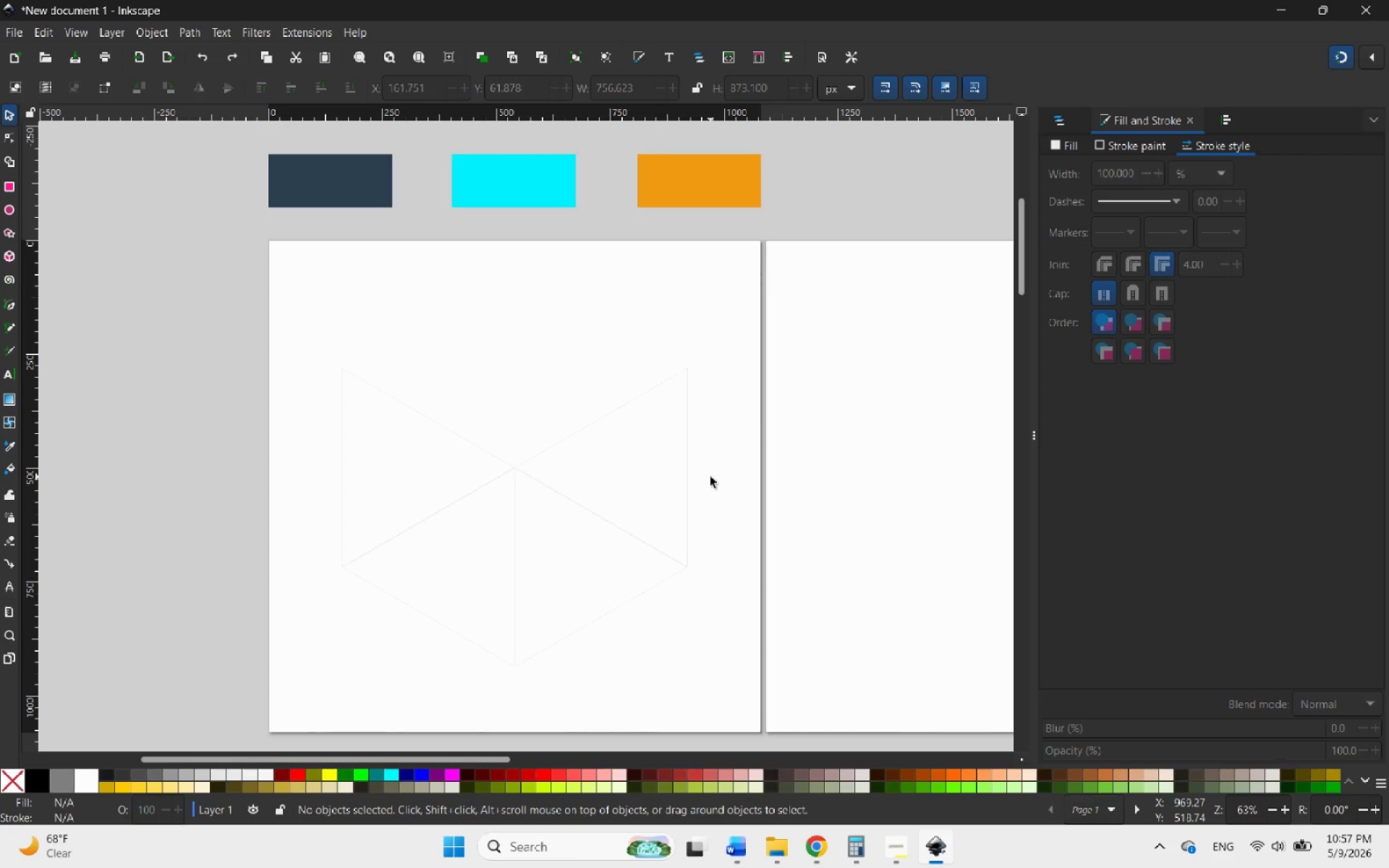 
left_click([710, 477])
 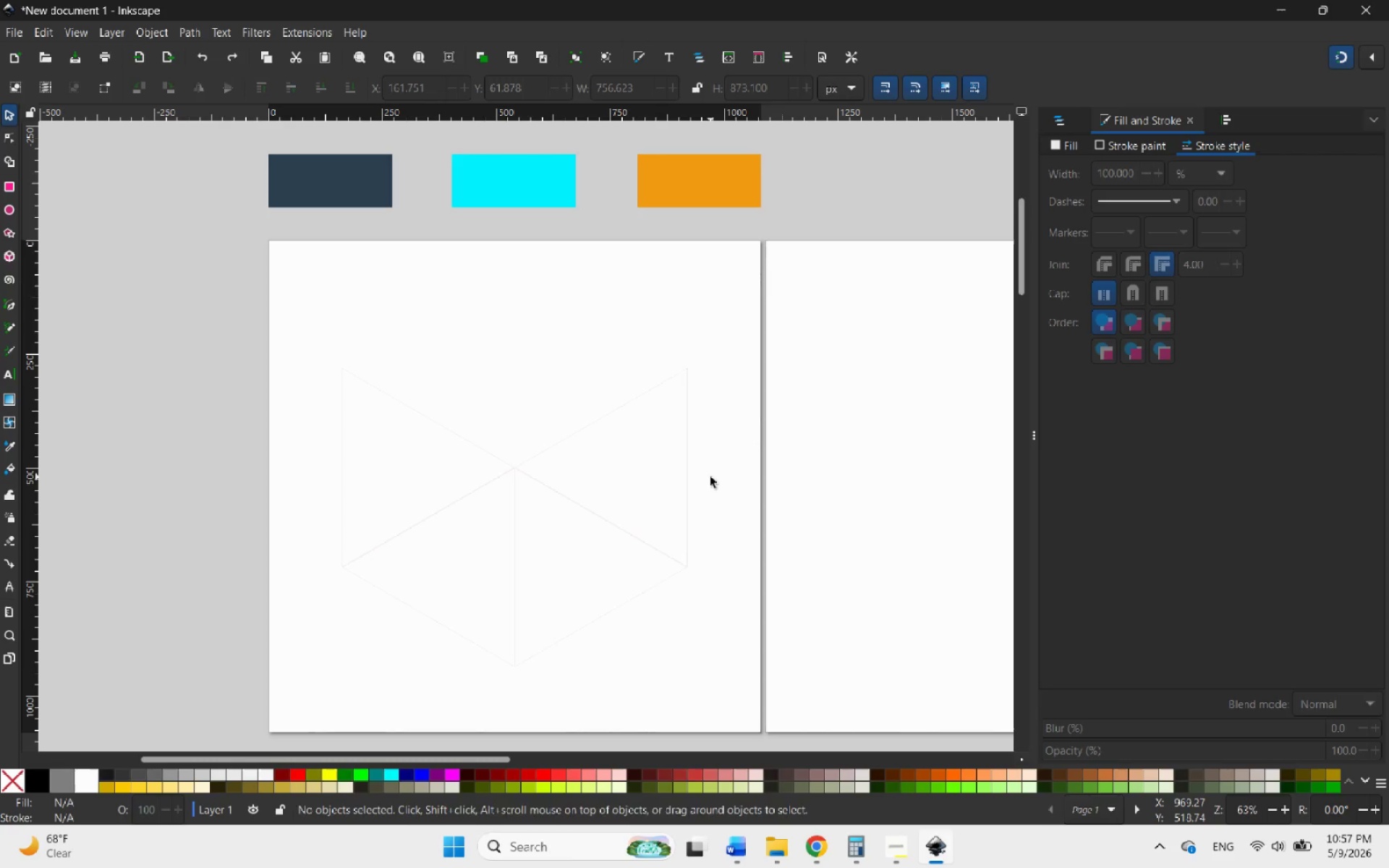 
key(Control+Z)
 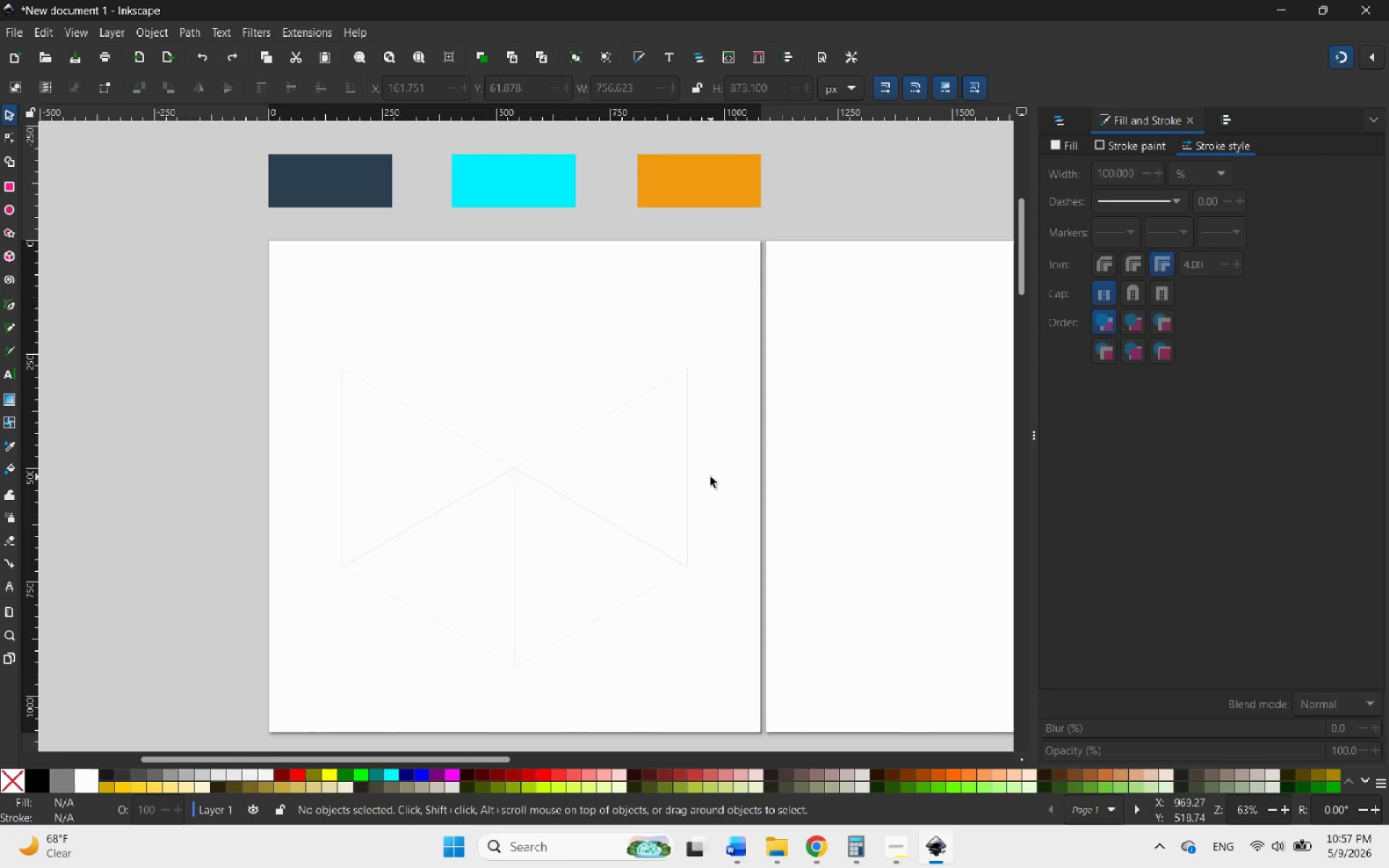 
key(Control+Z)
 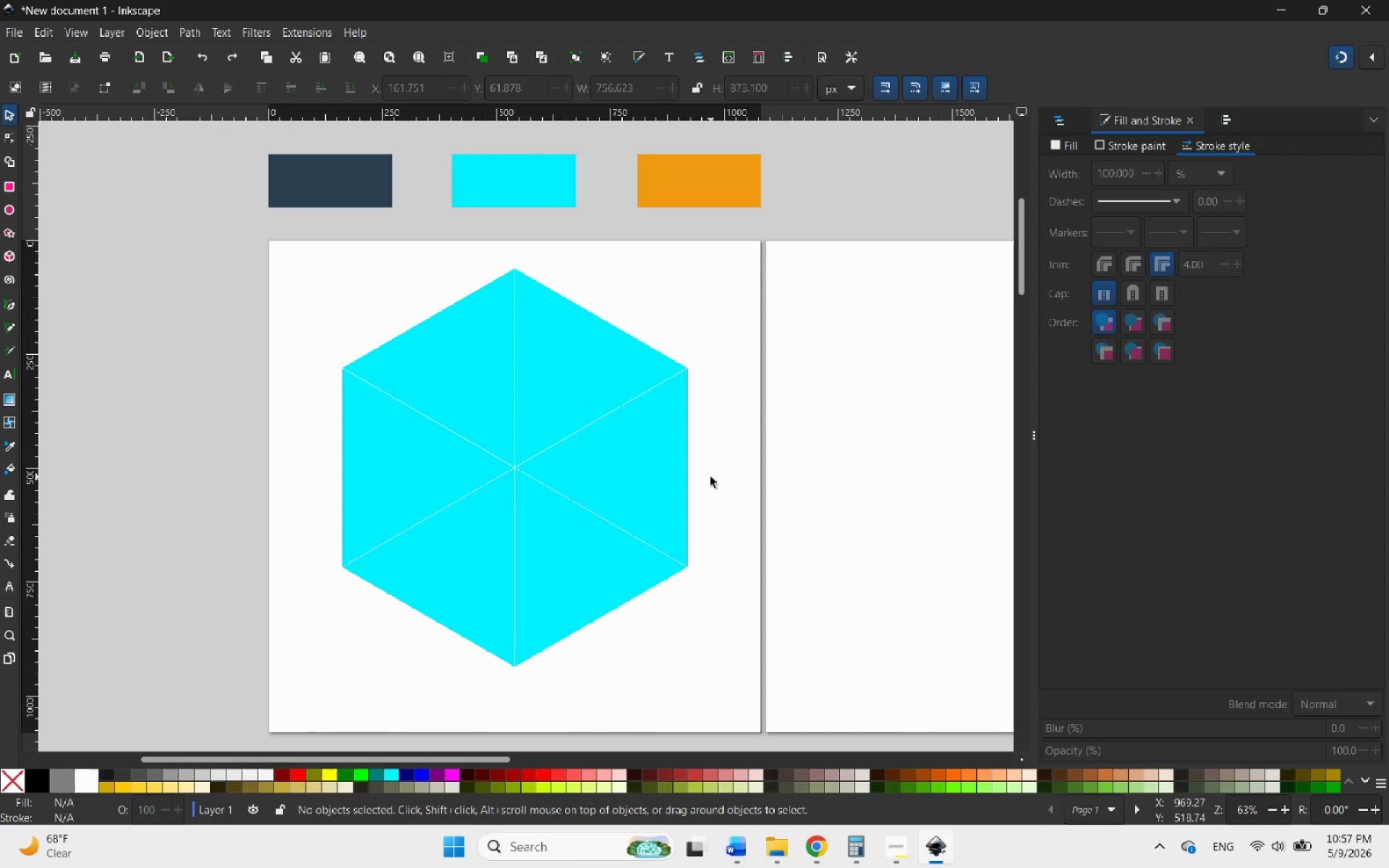 
key(Control+Z)
 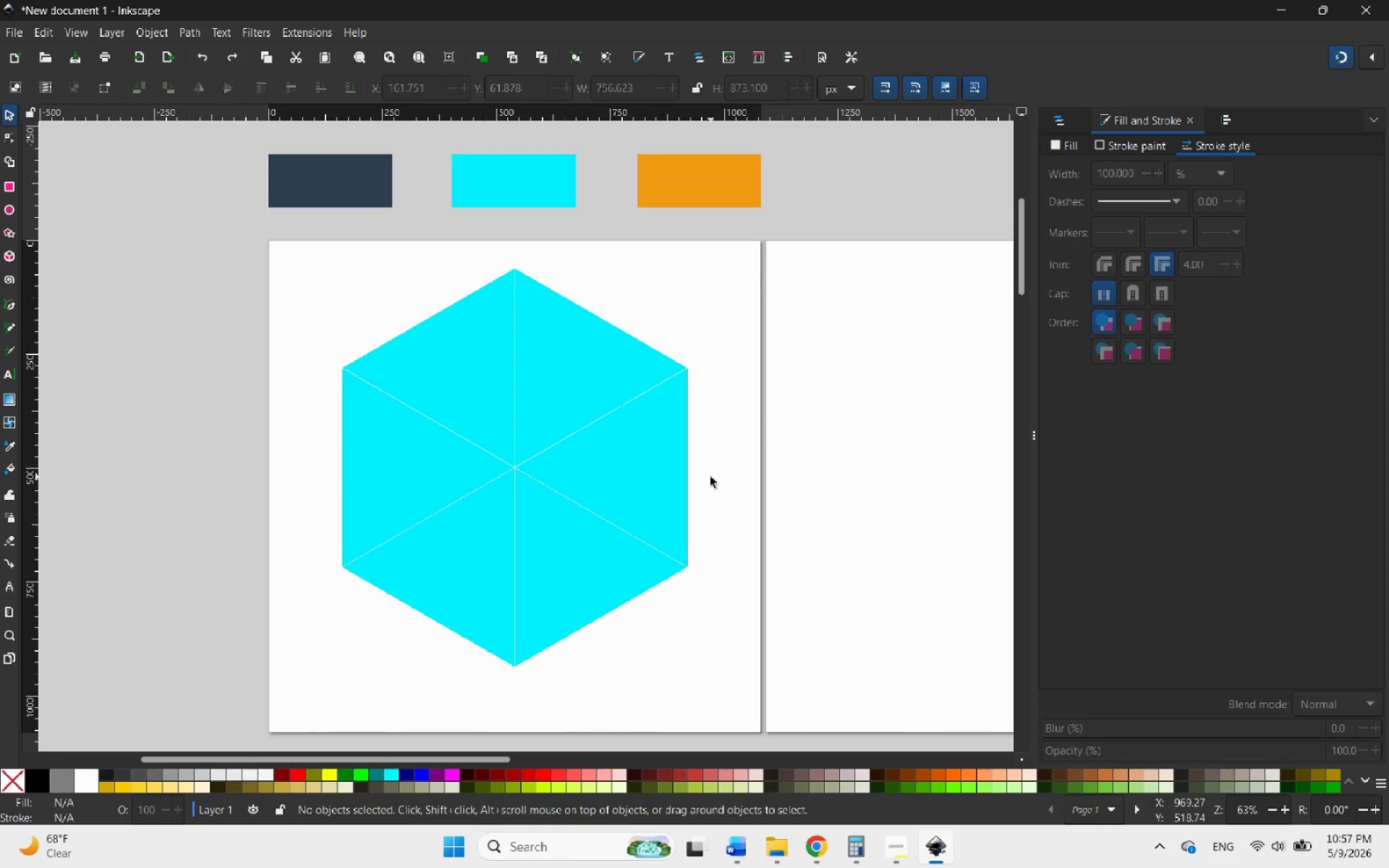 
key(Control+Z)
 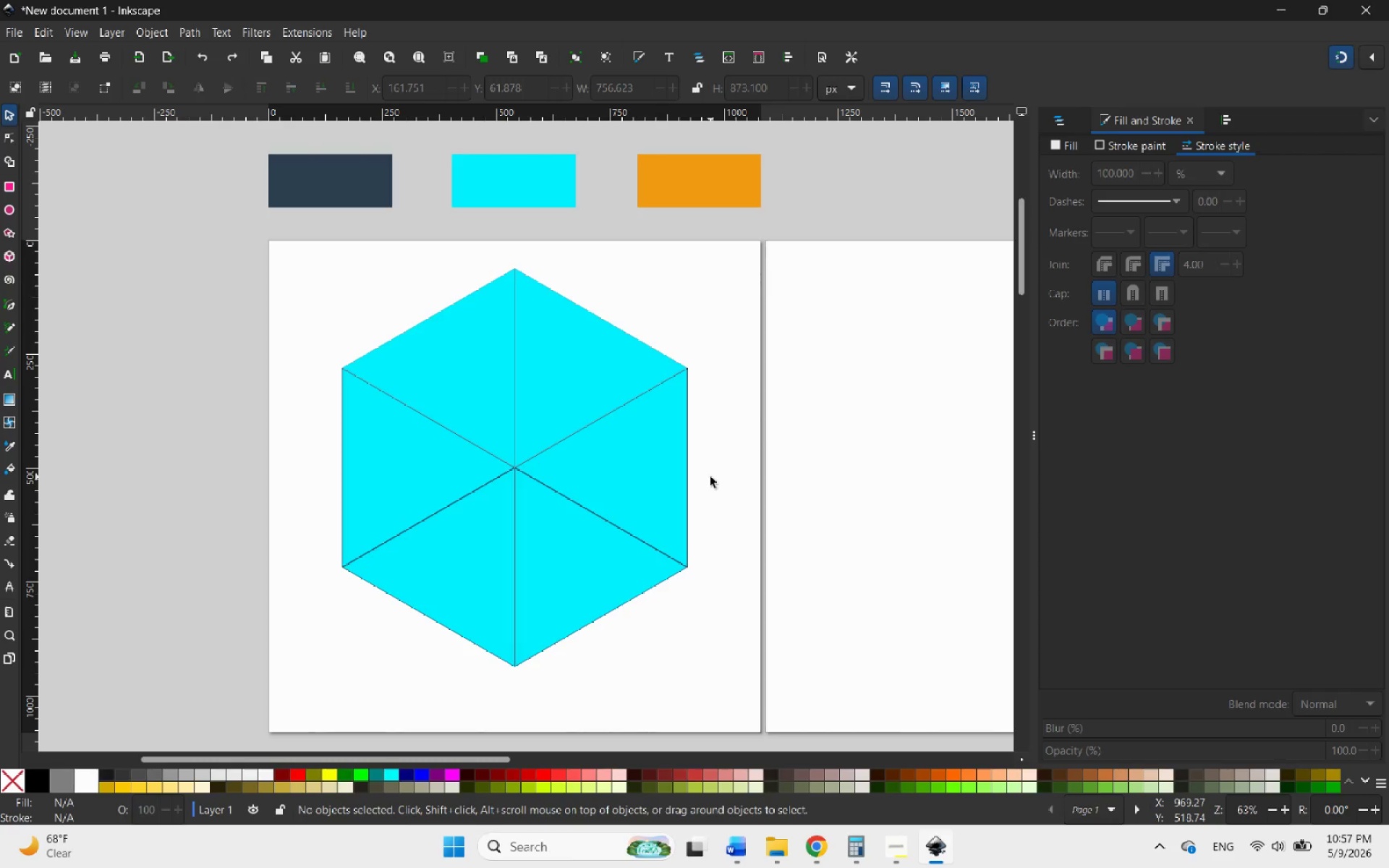 
key(Control+Z)
 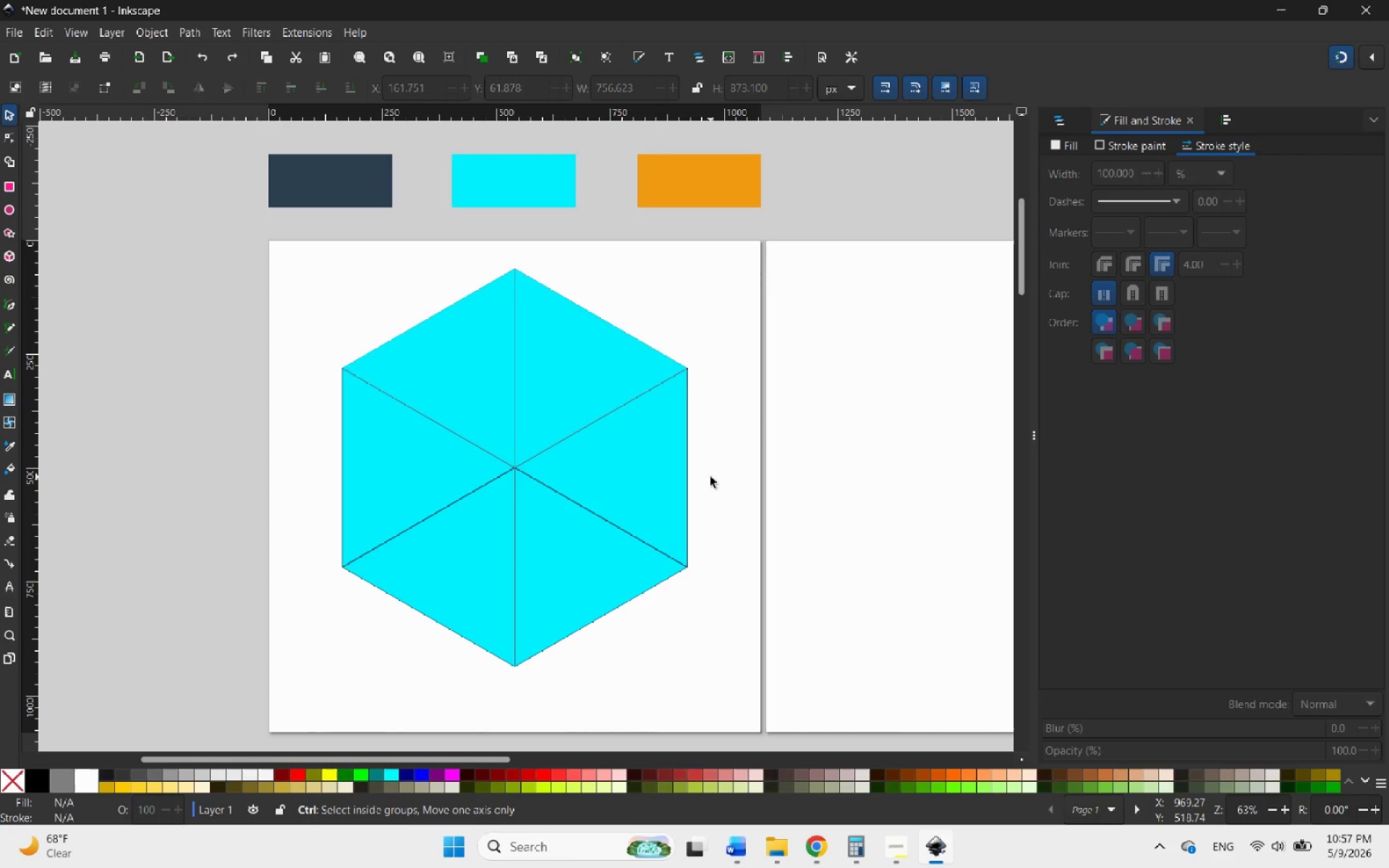 
key(Control+Z)
 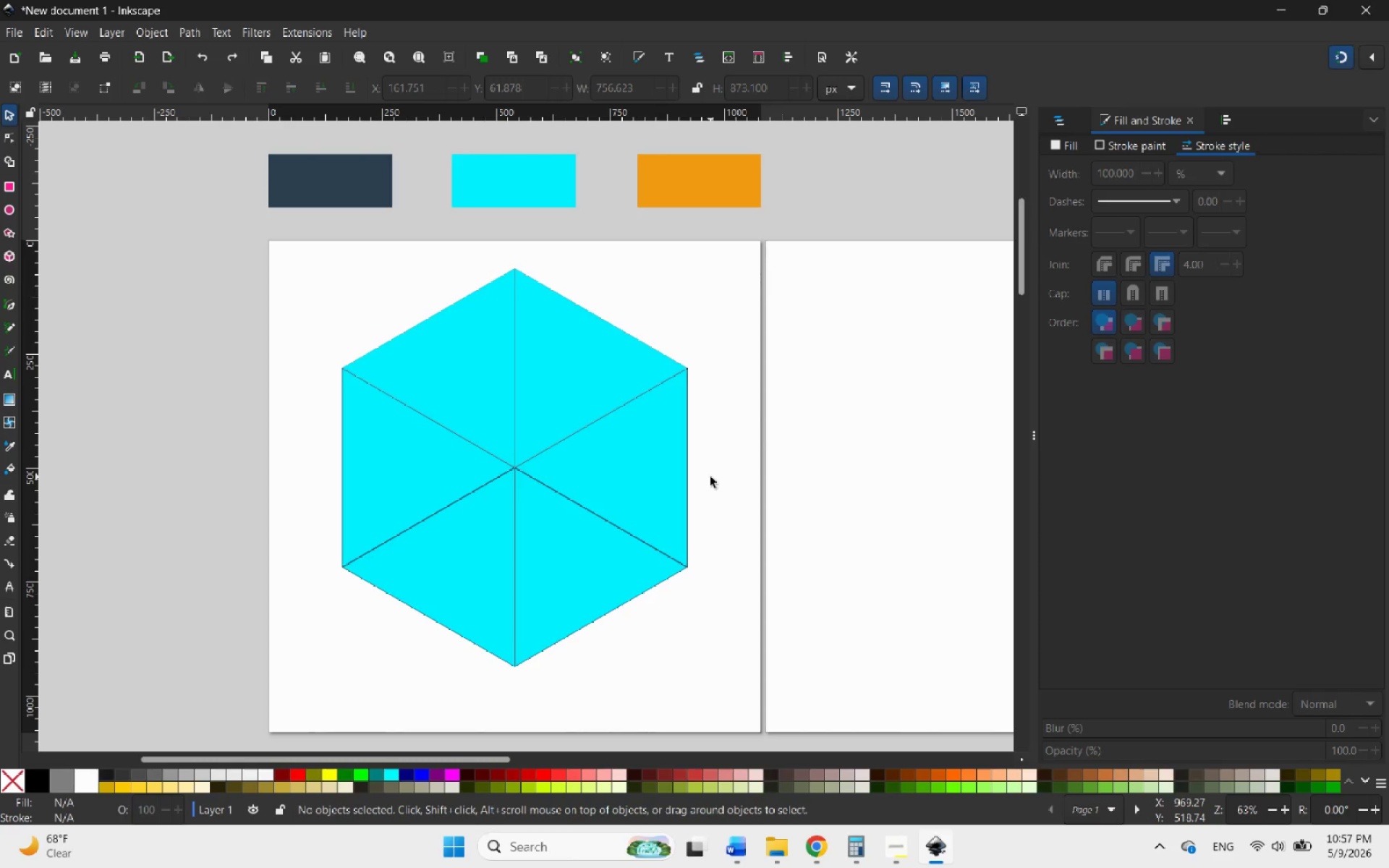 
key(Control+Z)
 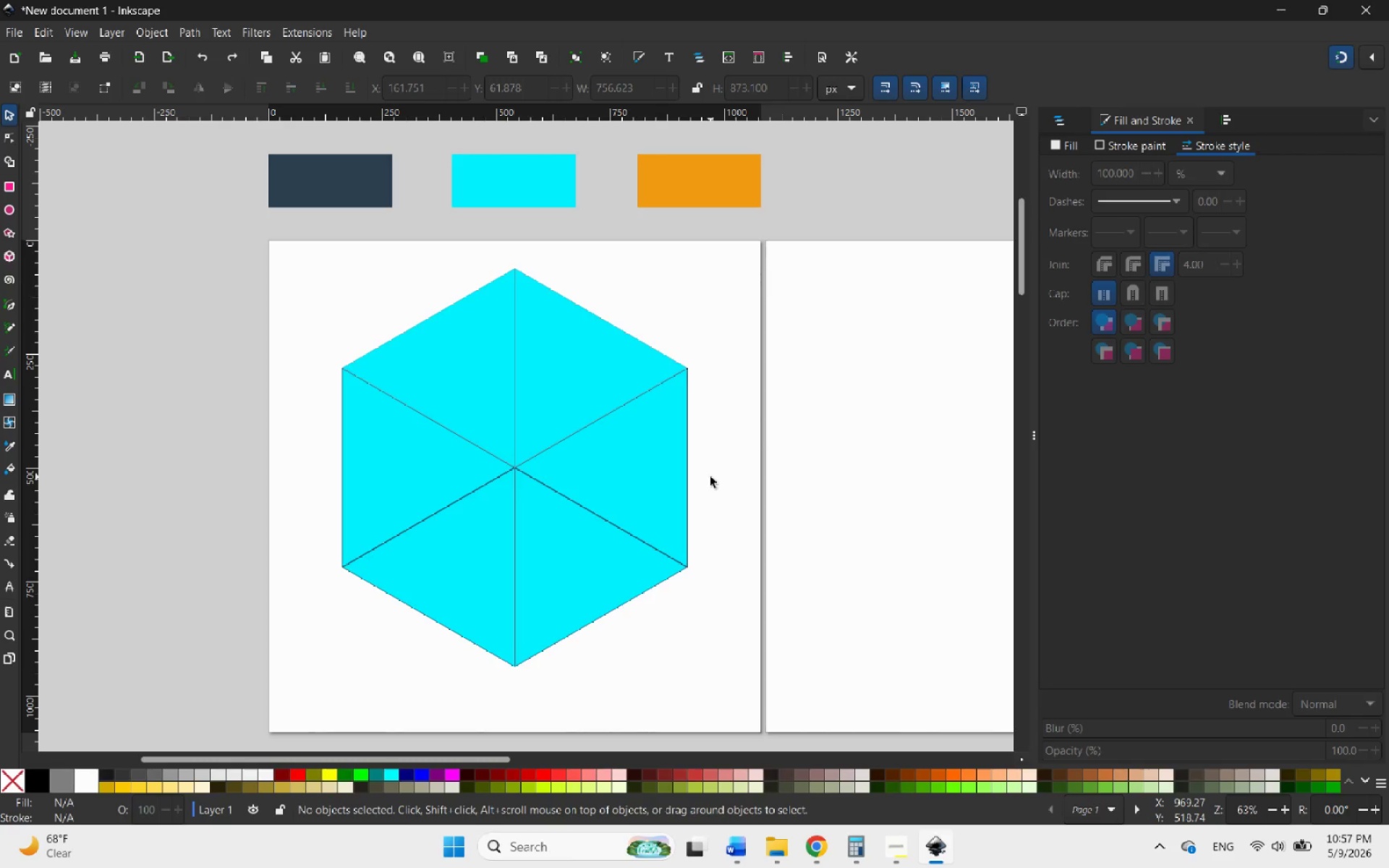 
key(Control+Z)
 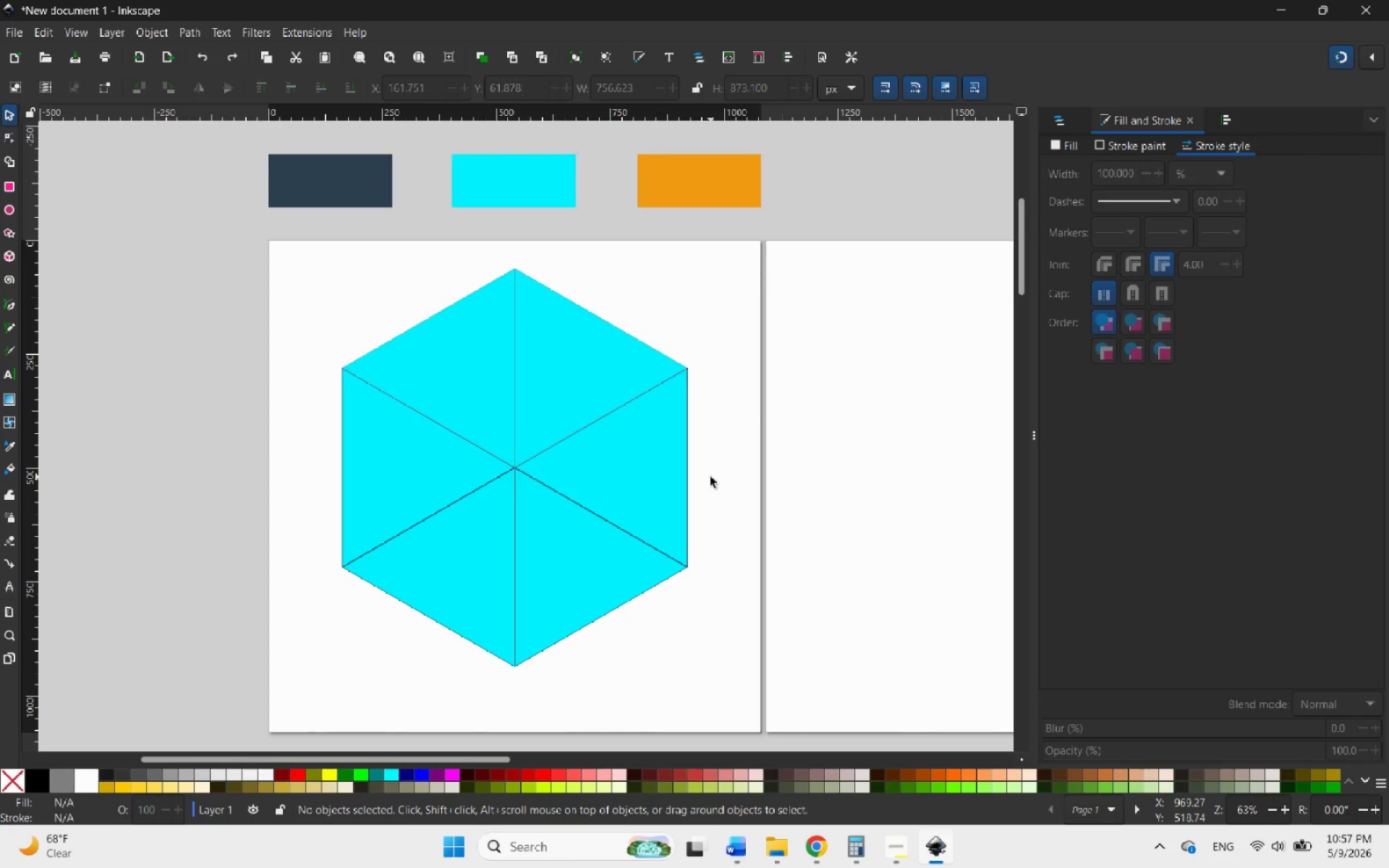 
key(Control+Z)
 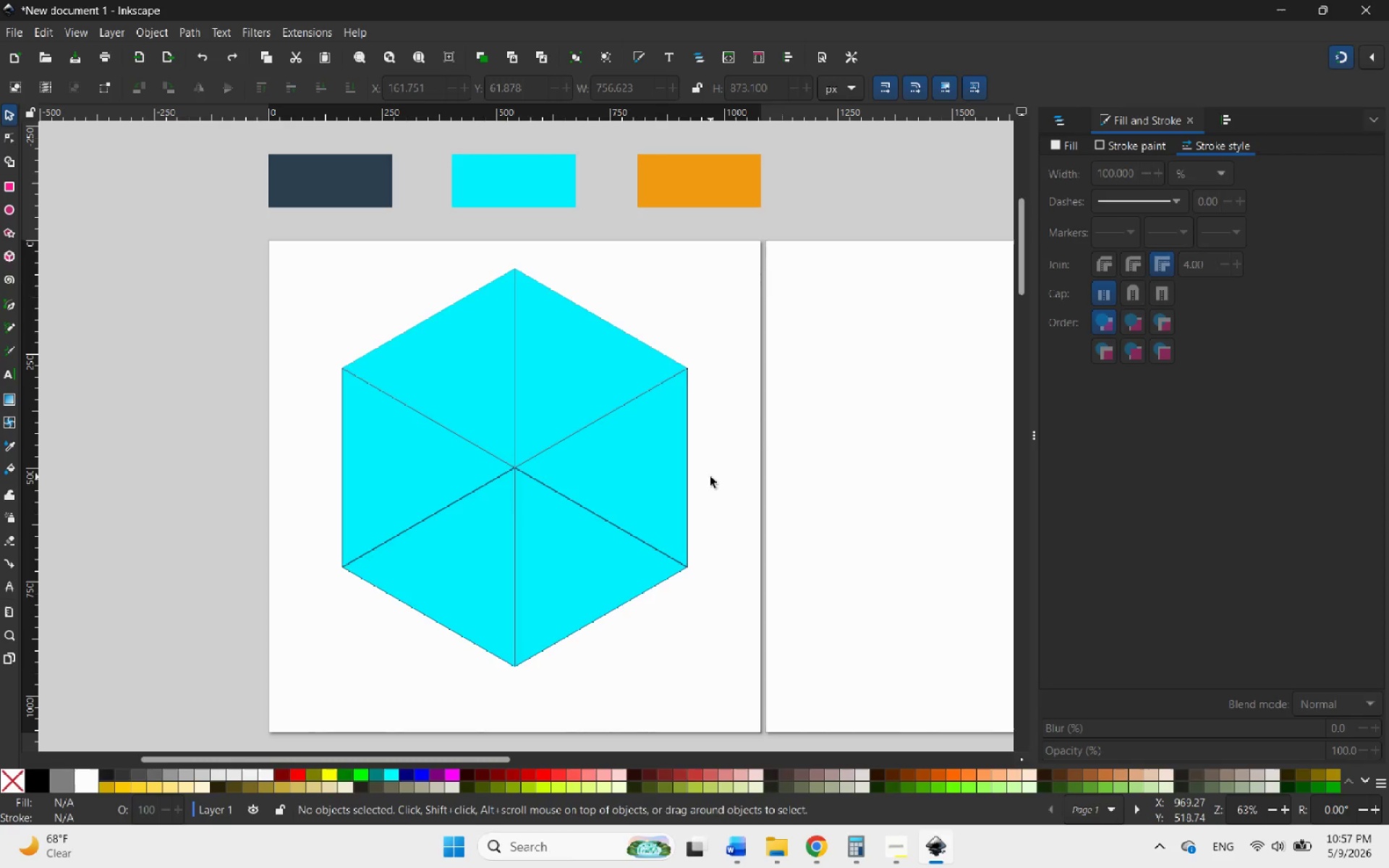 
key(Control+Z)
 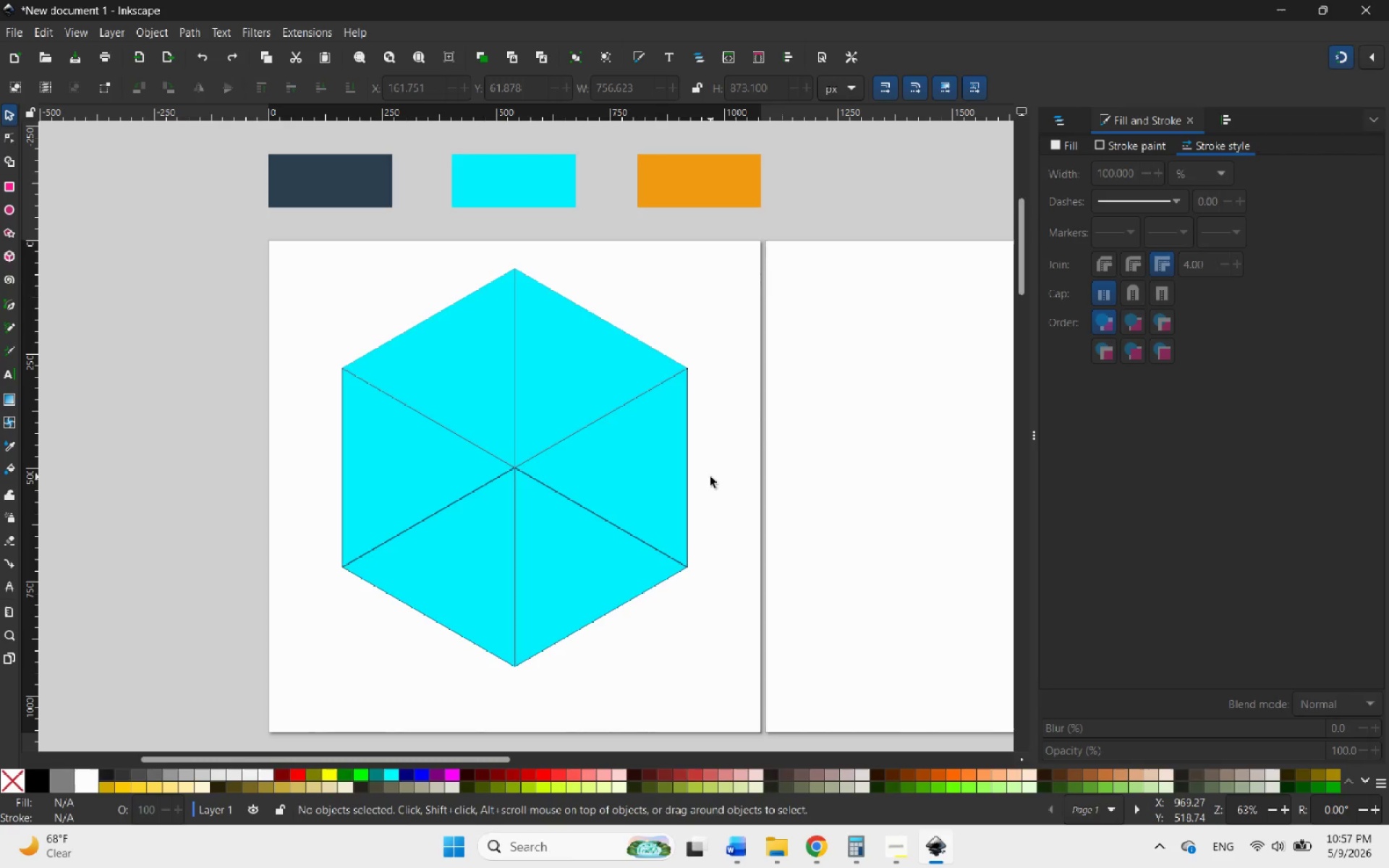 
key(Control+Z)
 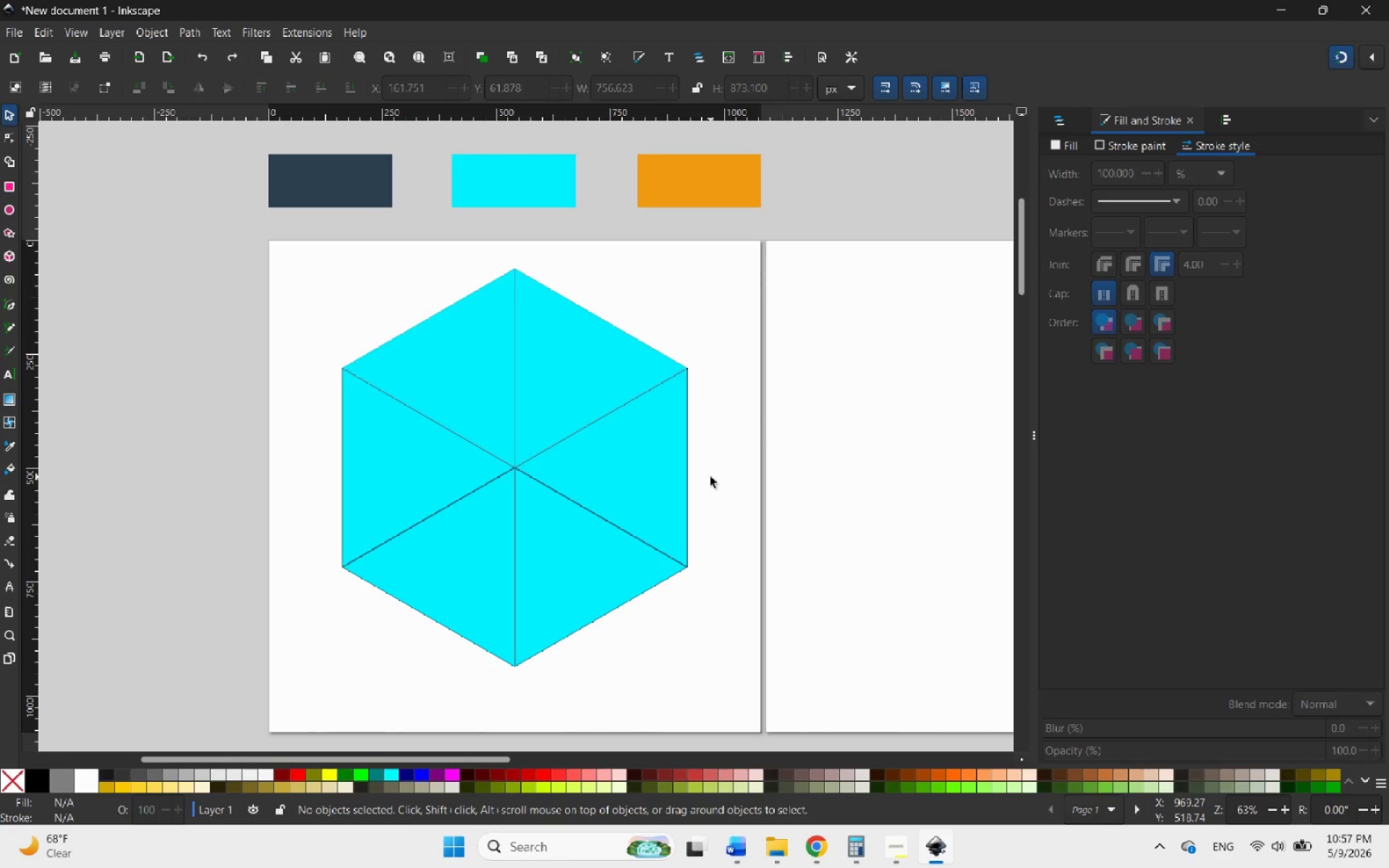 
hold_key(key=Z, duration=0.83)
 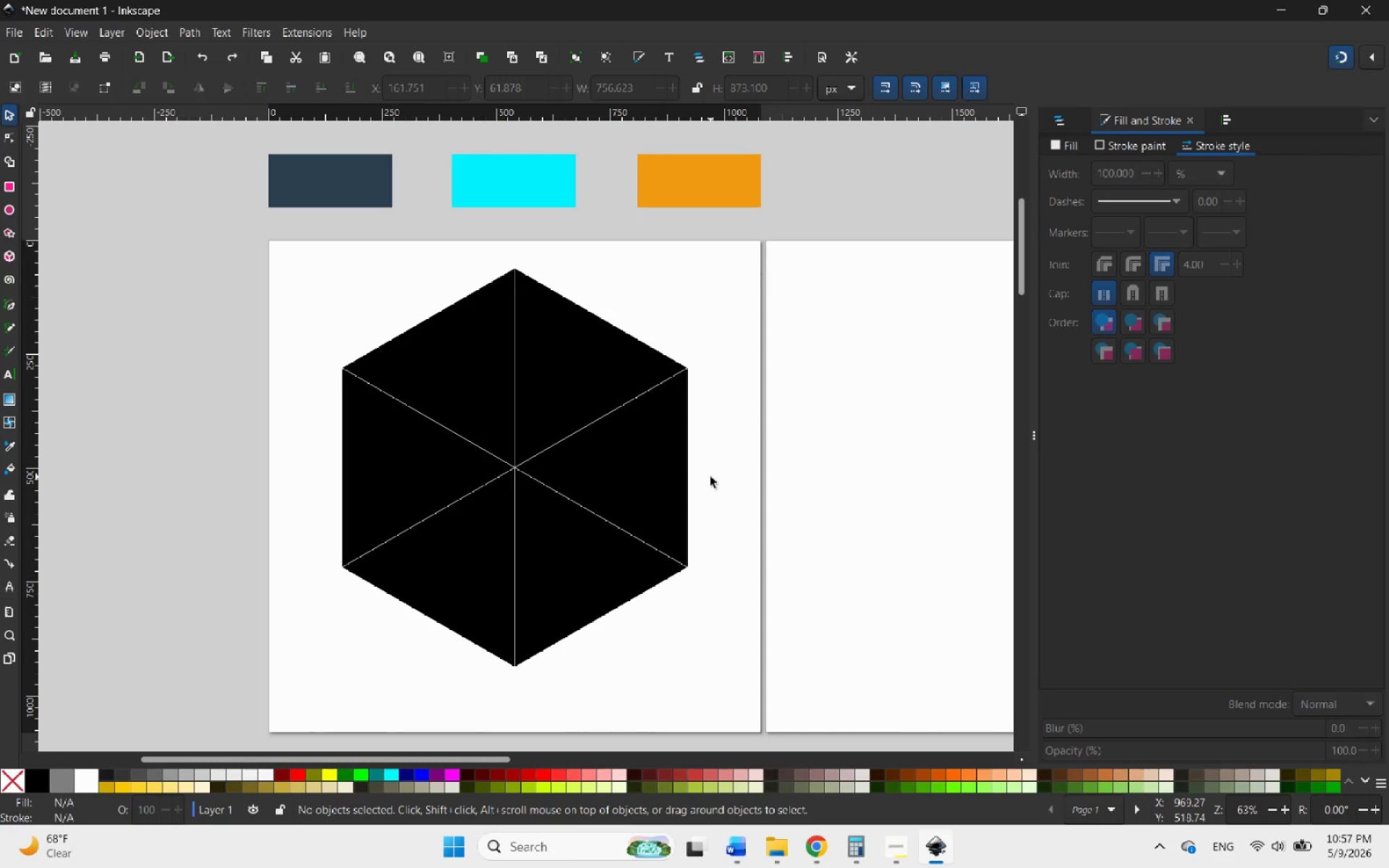 
hold_key(key=Z, duration=0.91)
 